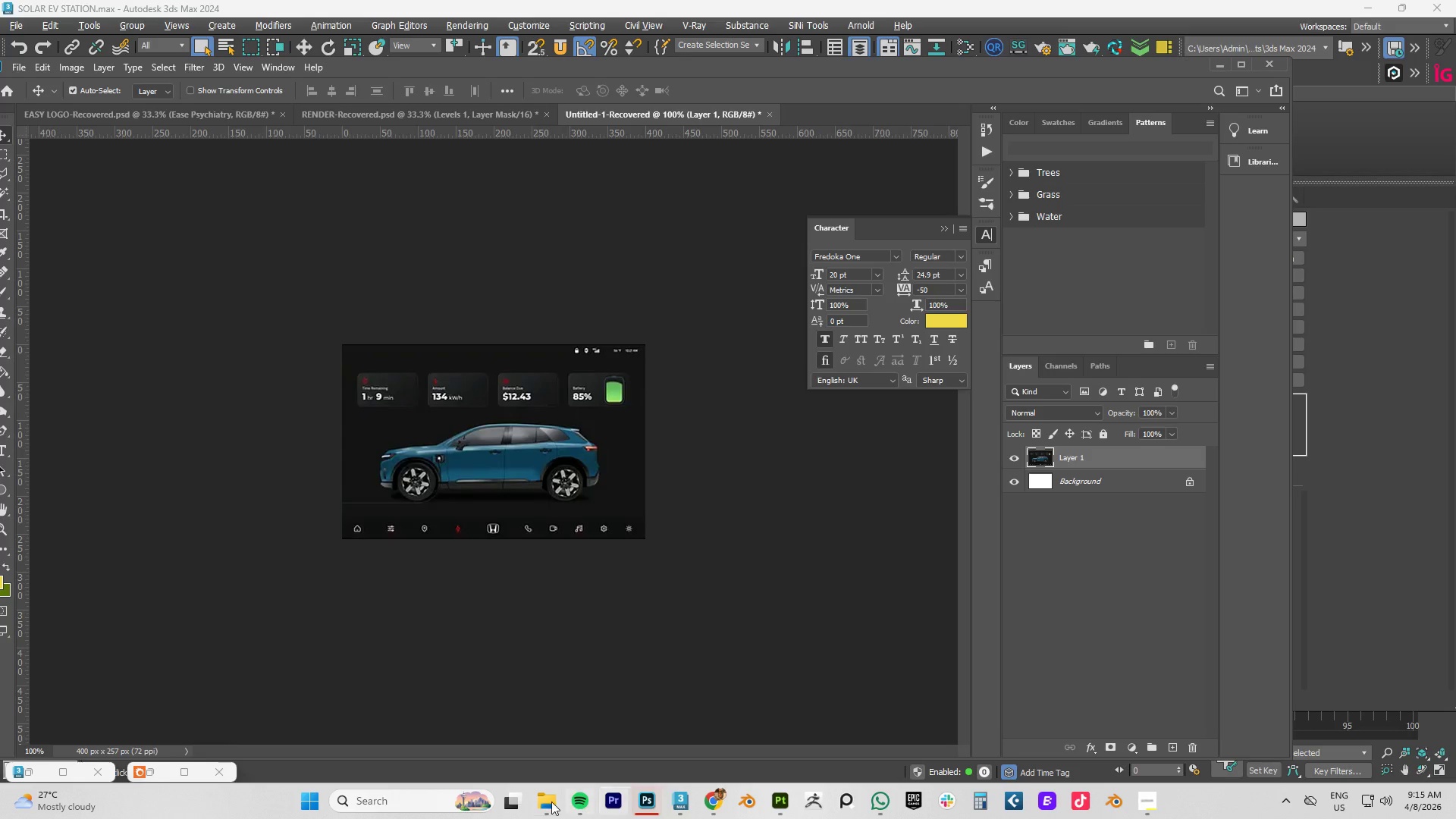 
left_click([551, 802])
 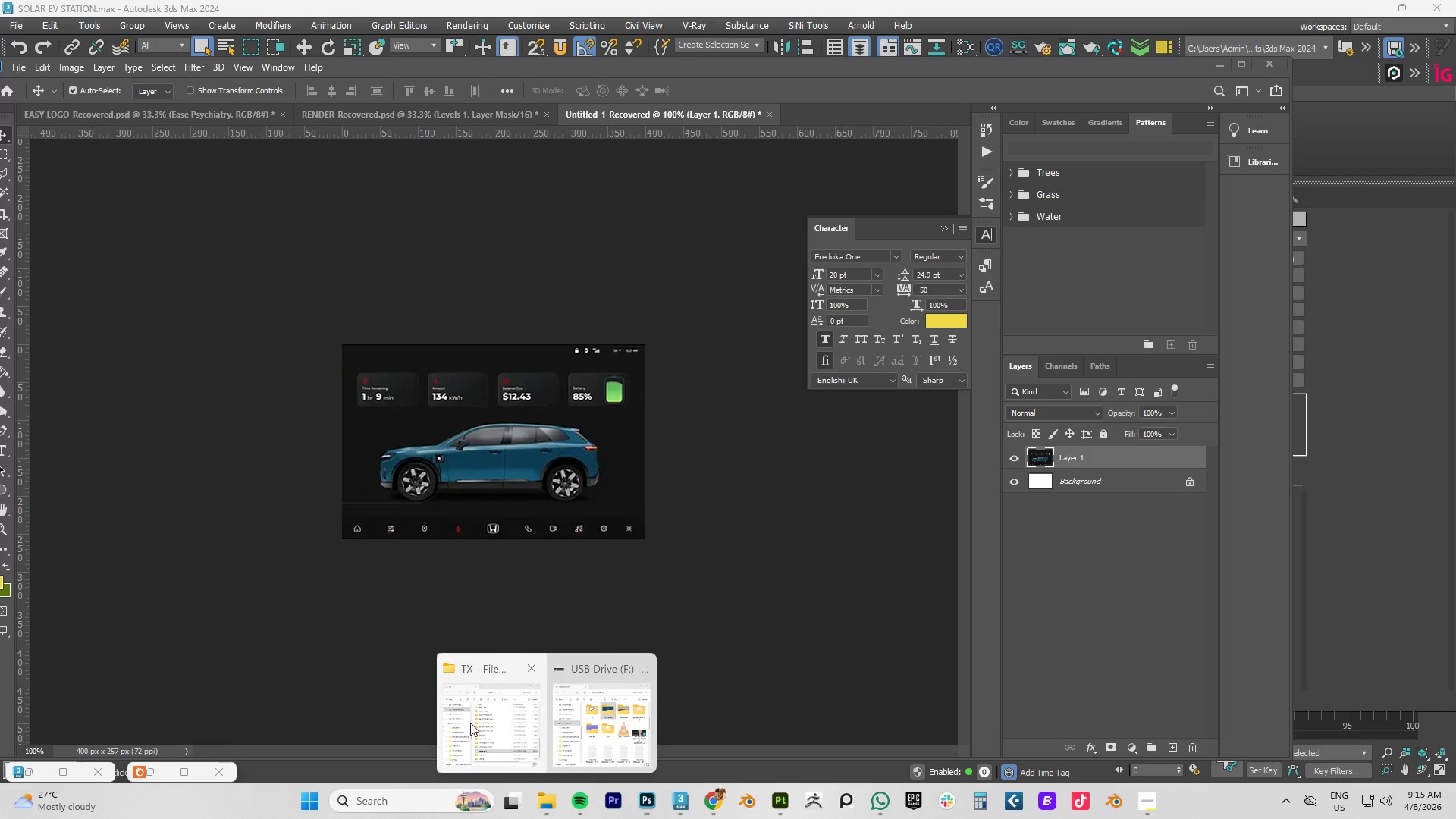 
left_click([504, 714])
 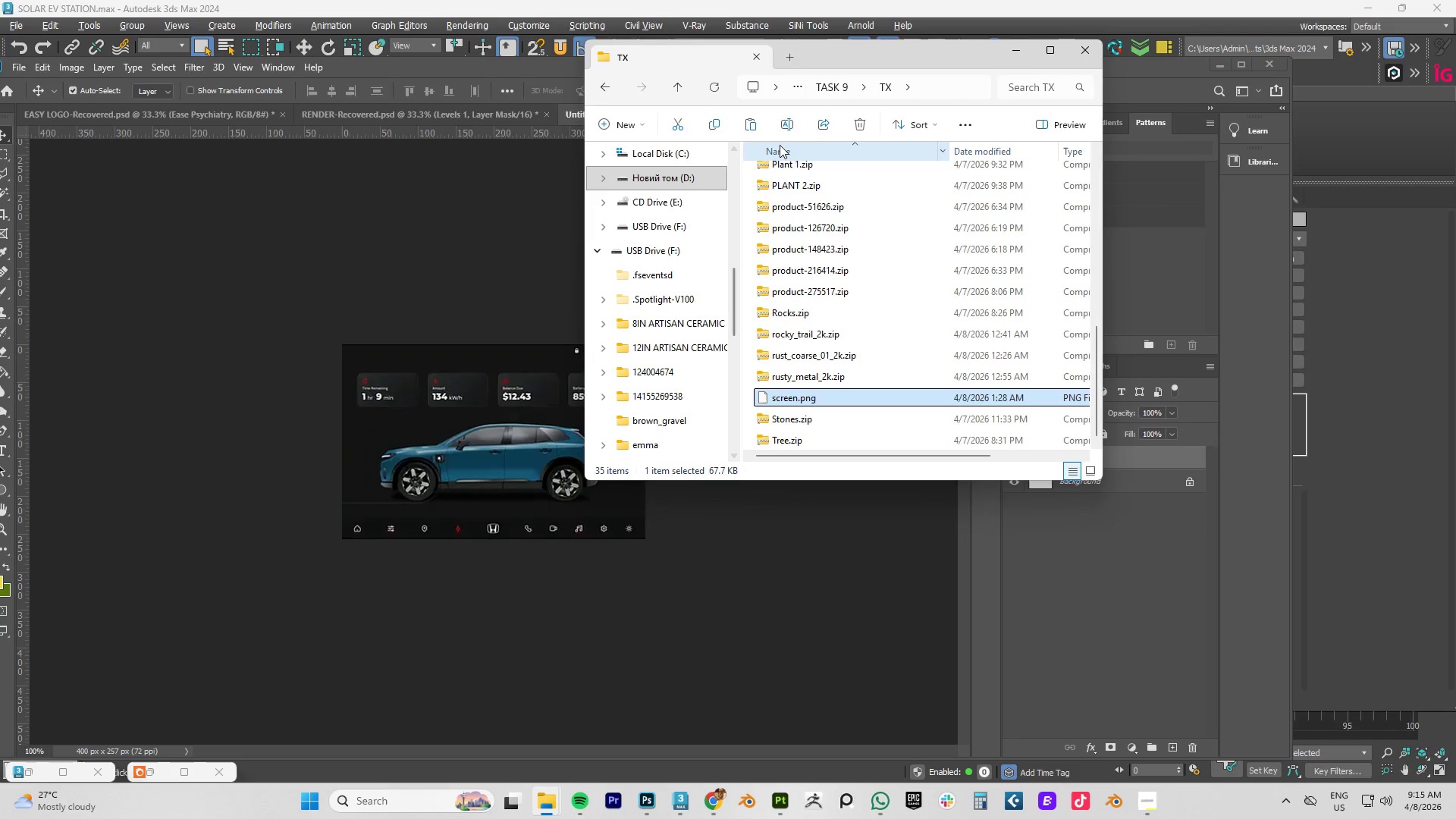 
left_click([836, 89])
 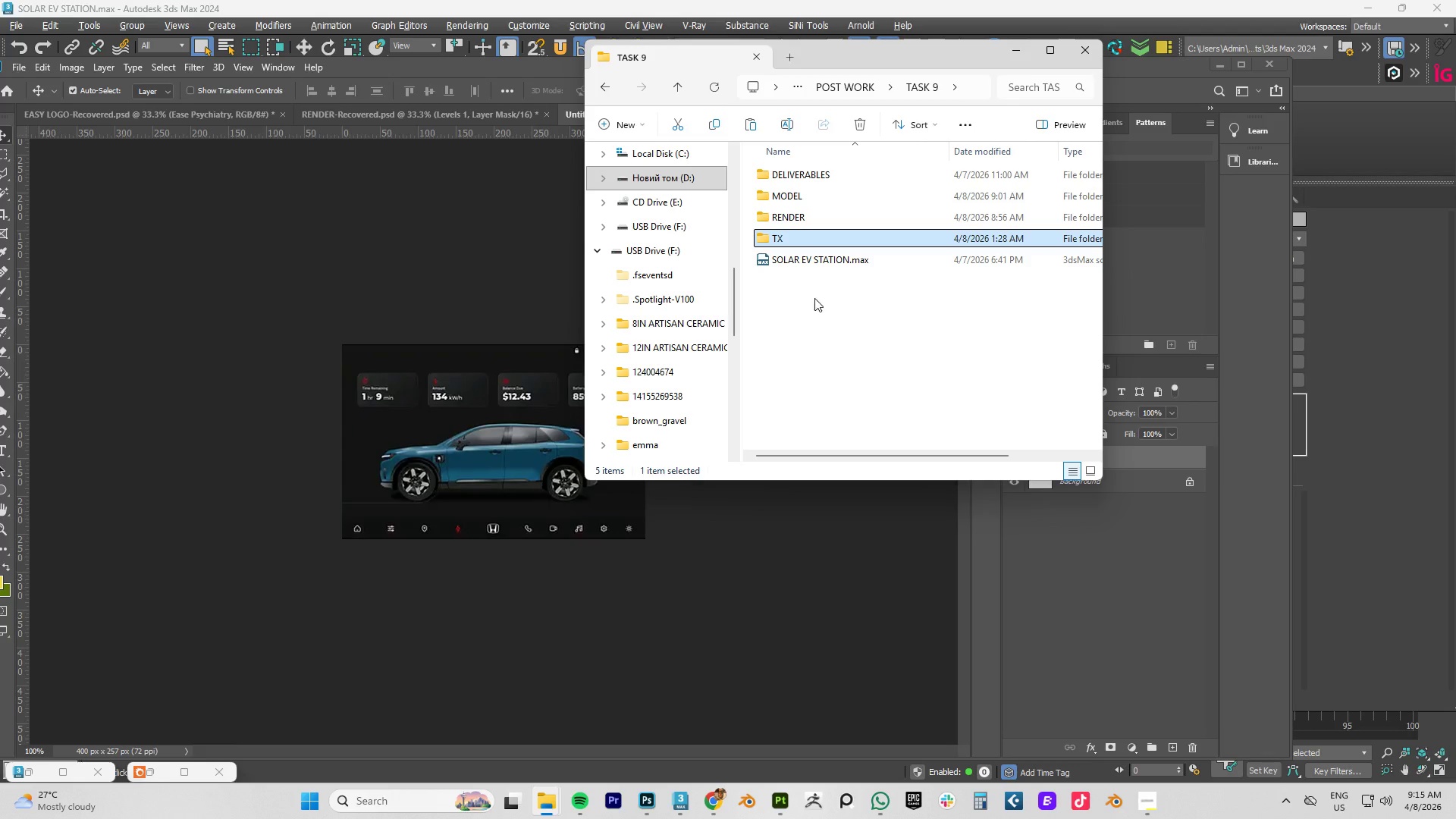 
left_click([624, 132])
 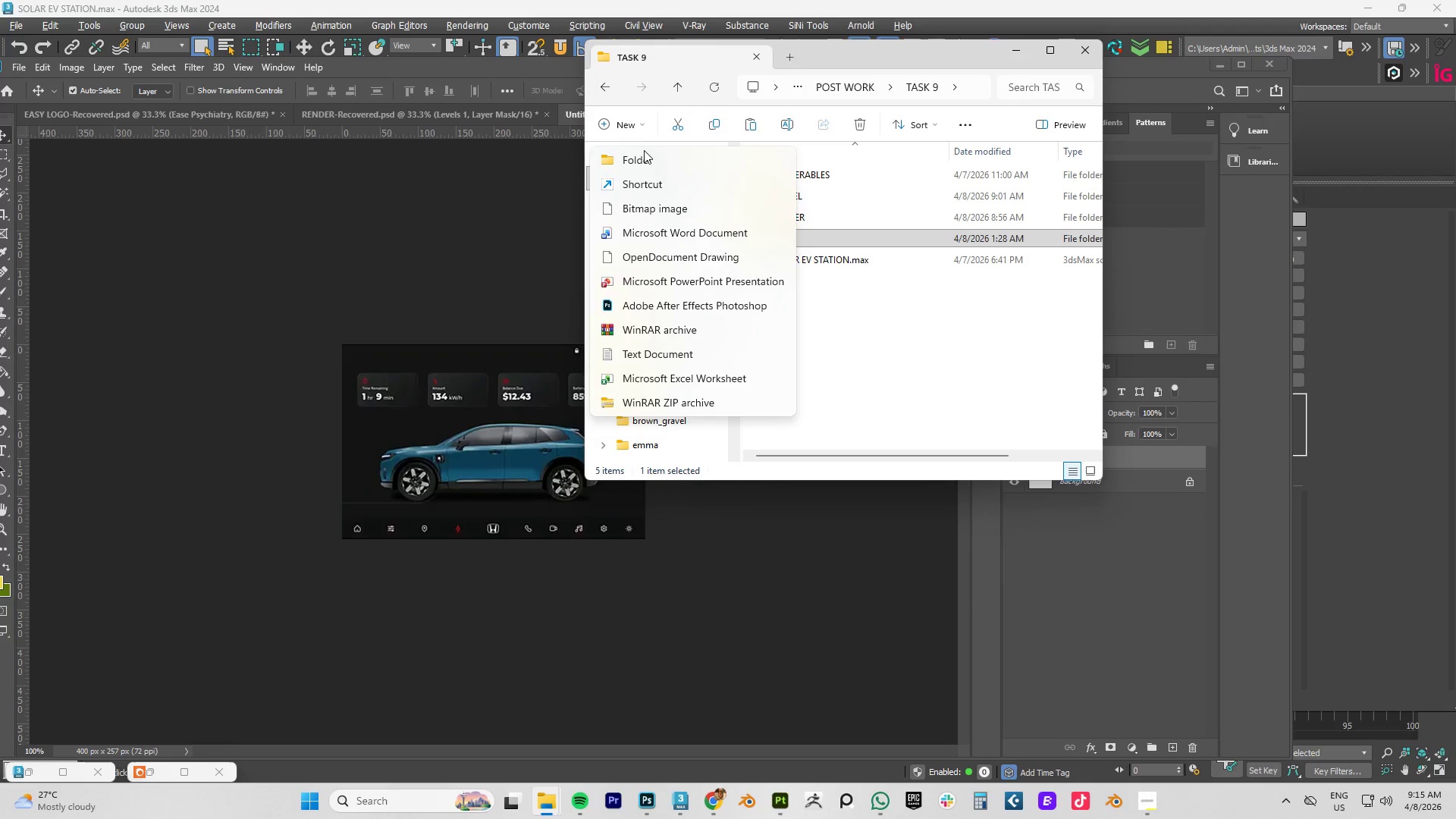 
left_click([642, 155])
 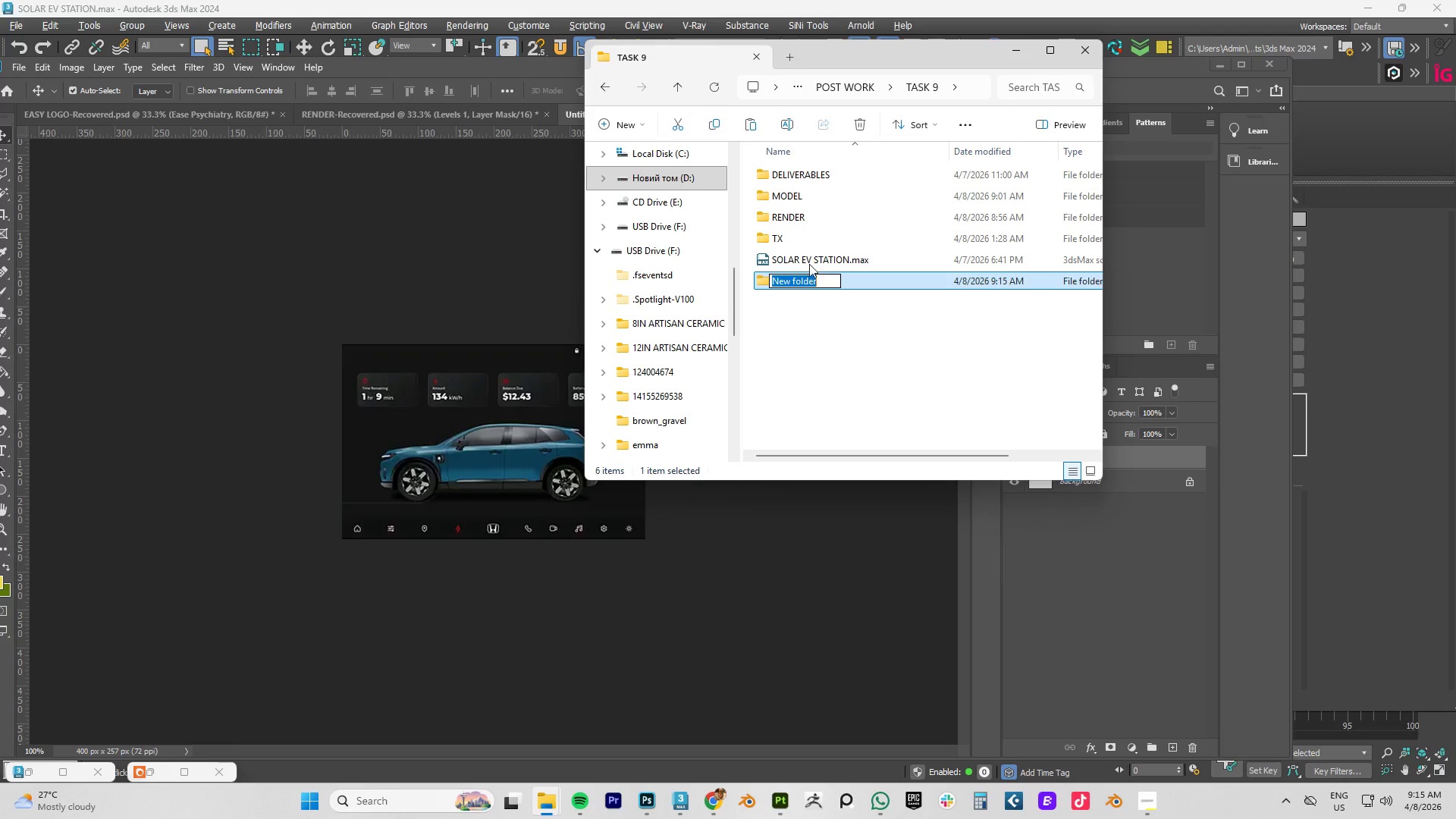 
left_click([834, 318])
 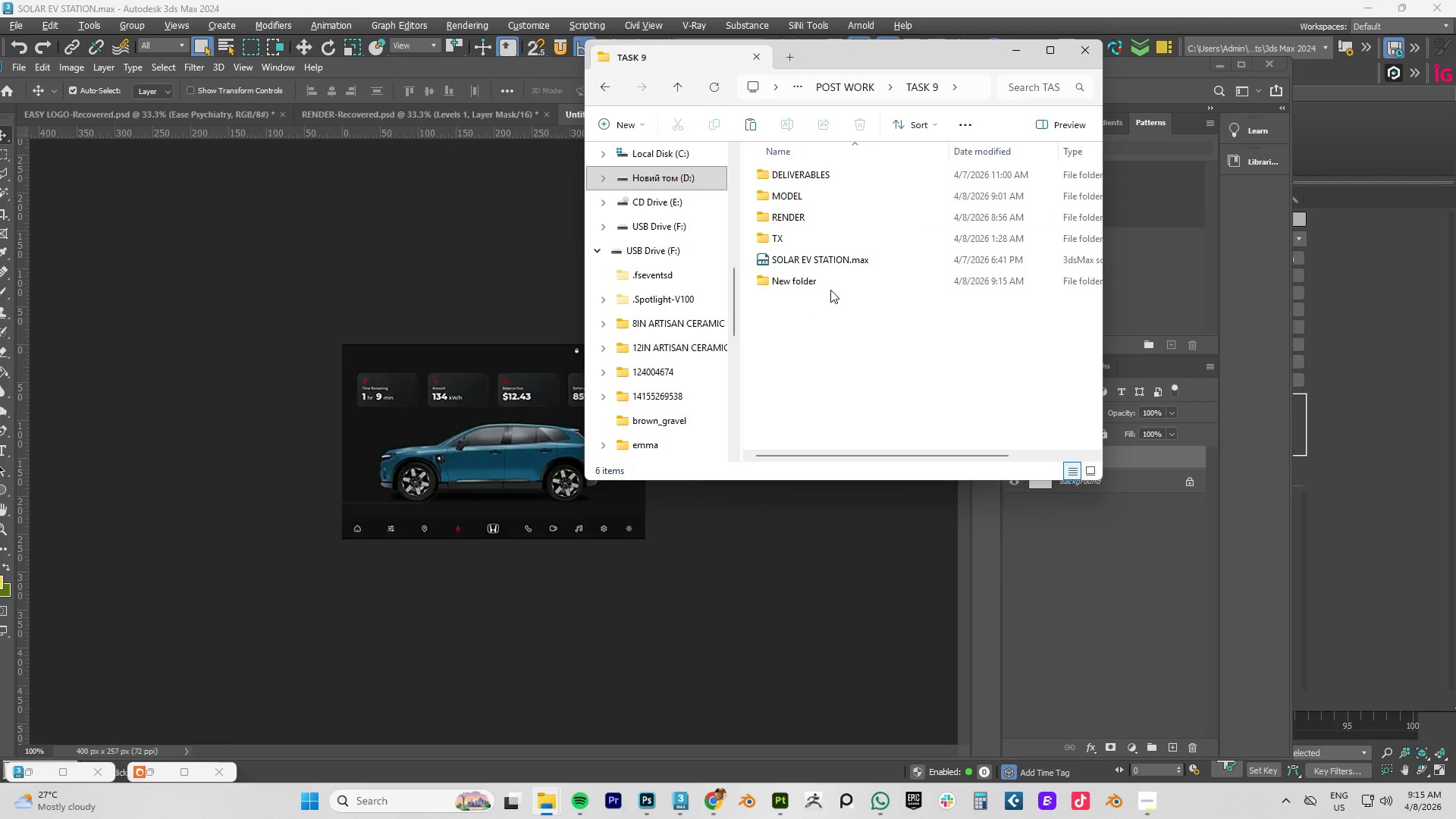 
left_click([830, 288])
 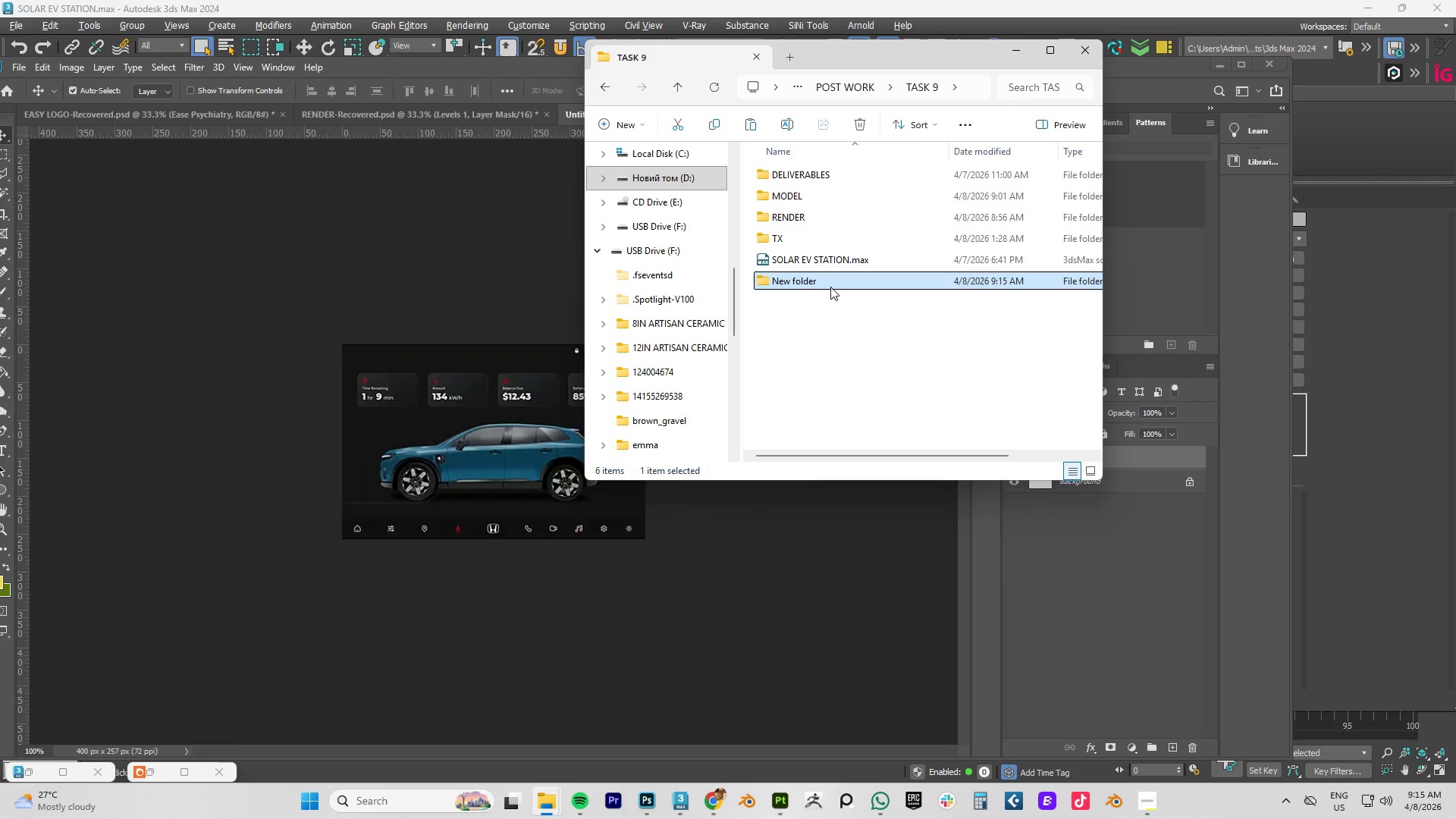 
key(Delete)
 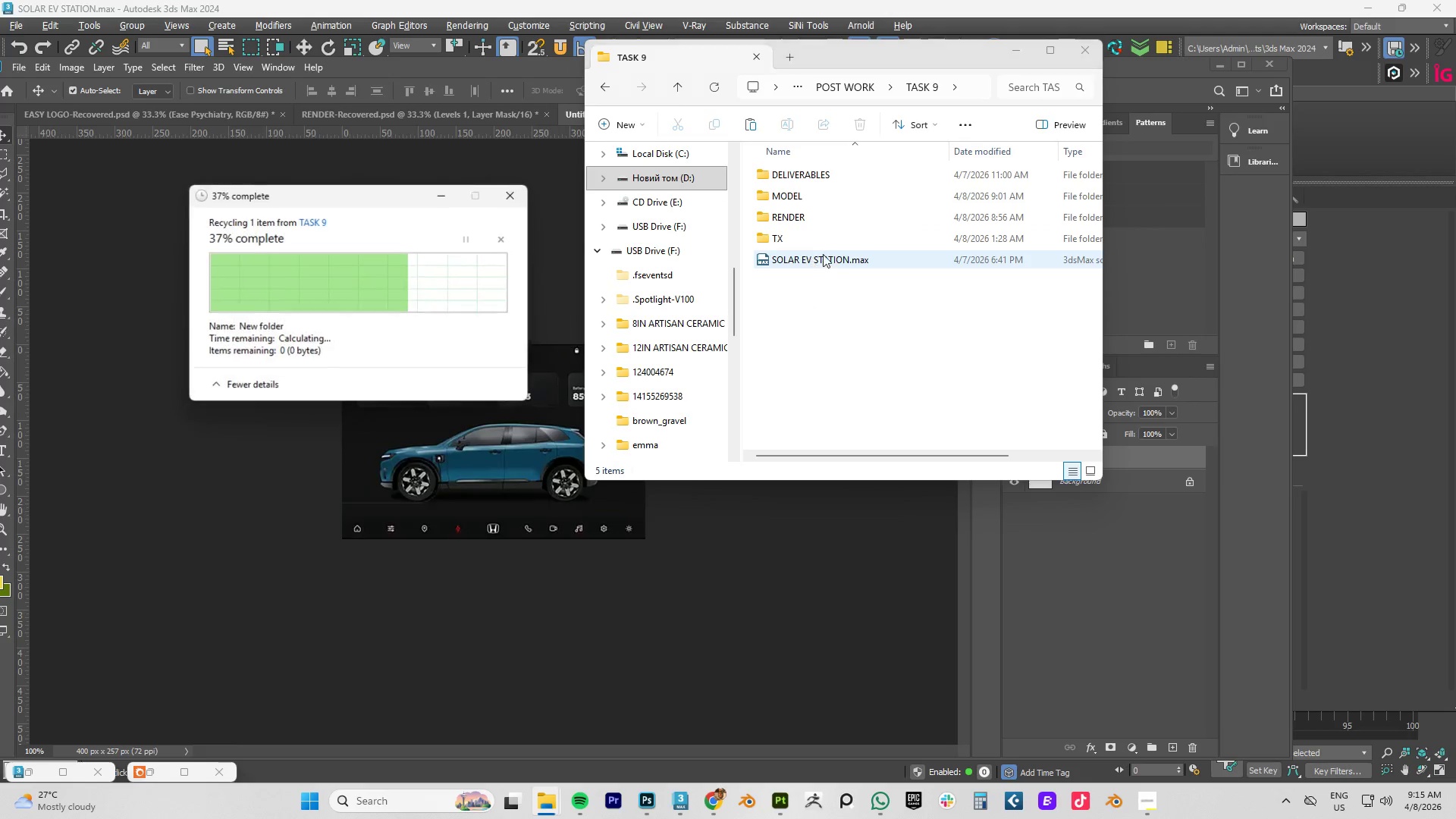 
double_click([795, 235])
 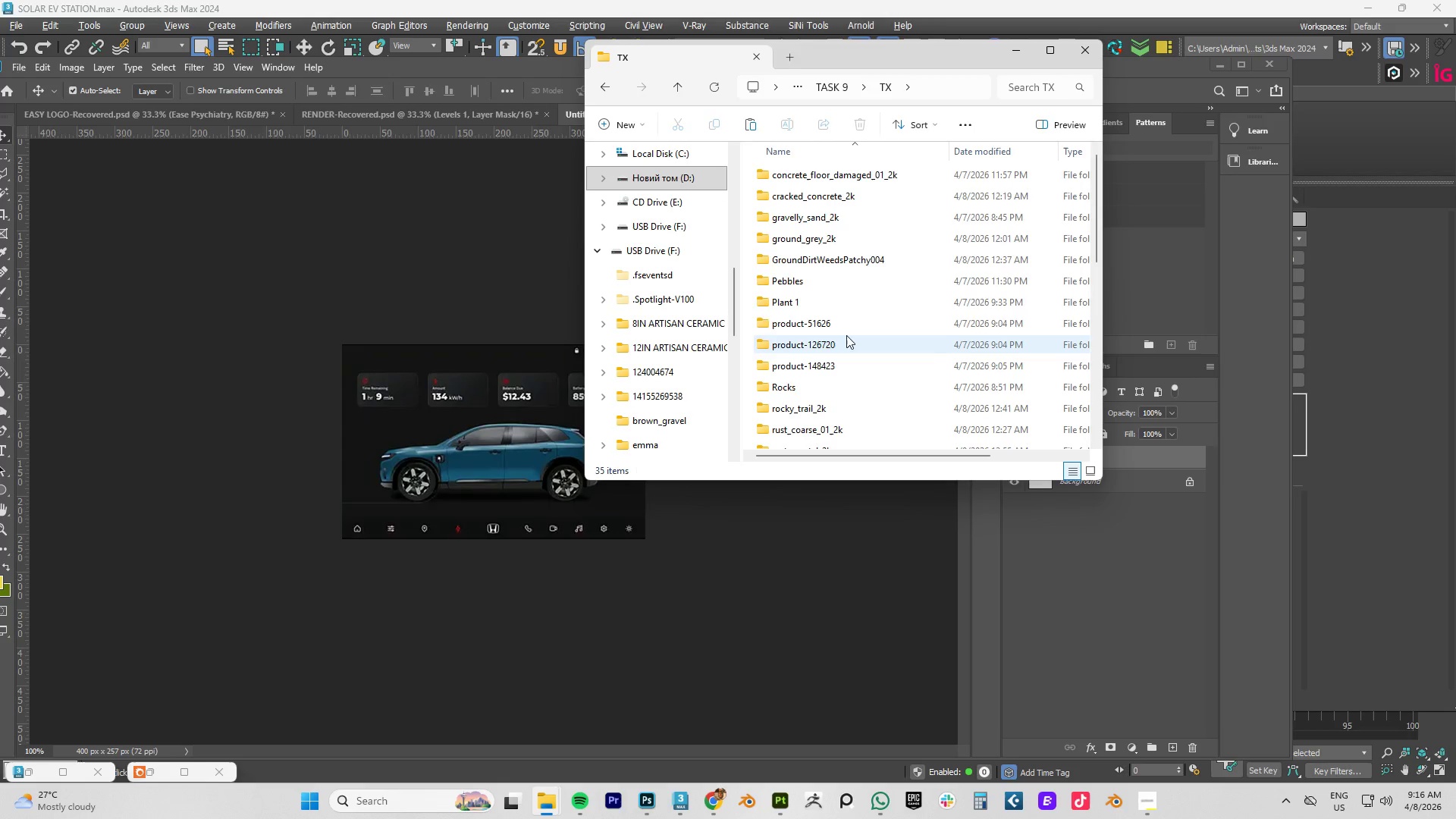 
key(Control+V)
 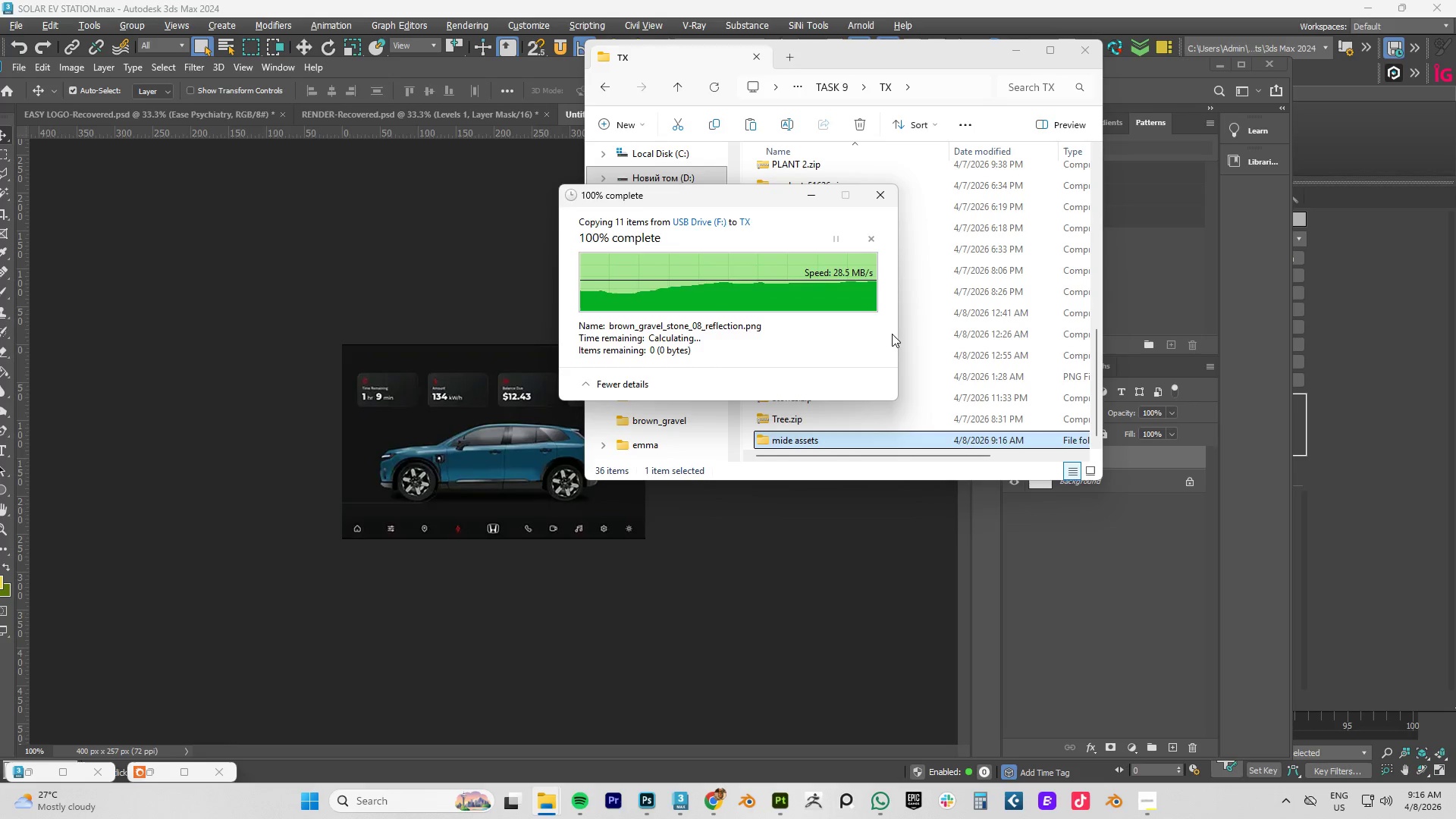 
scroll: coordinate [851, 370], scroll_direction: down, amount: 14.0
 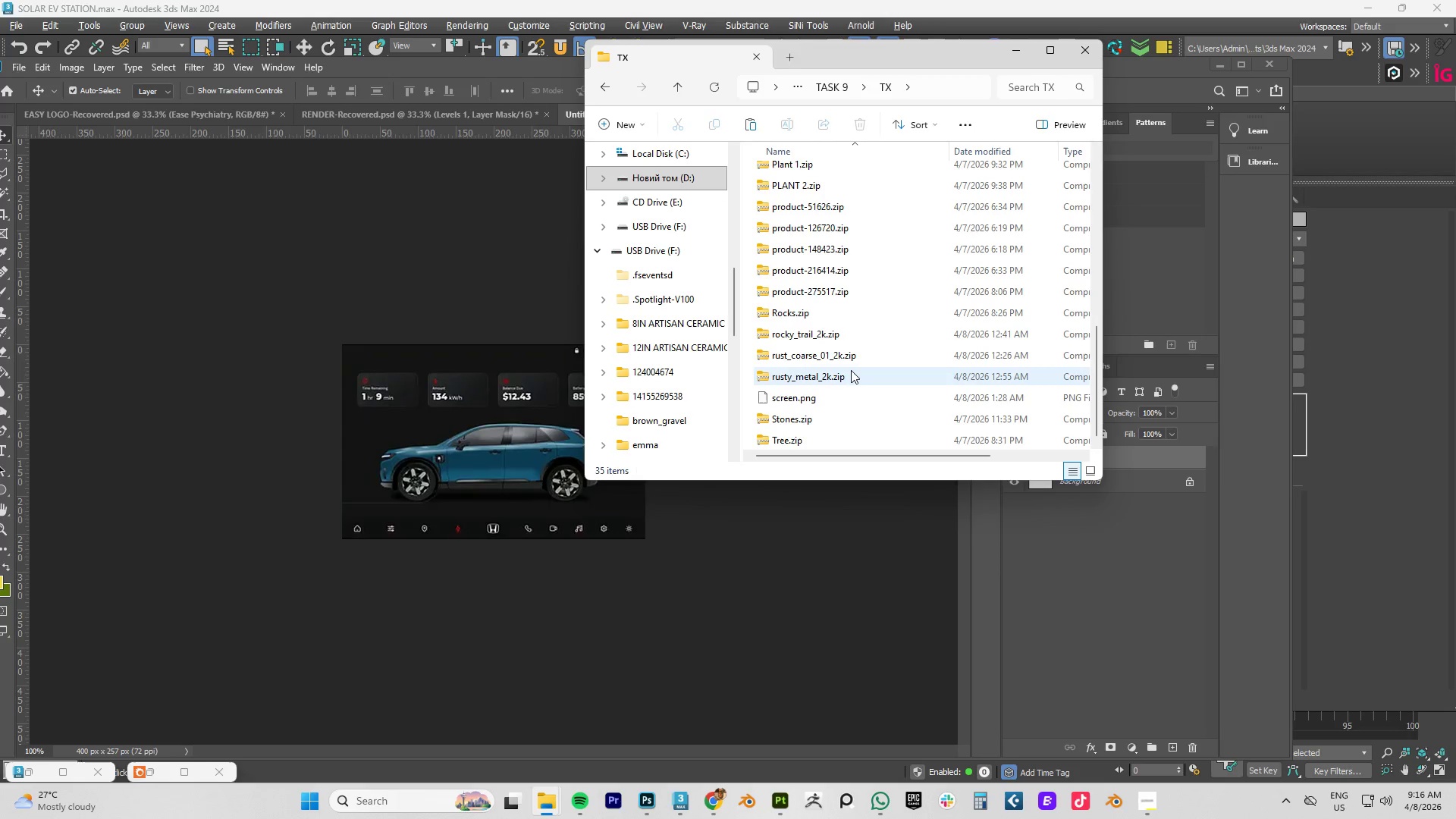 
double_click([798, 441])
 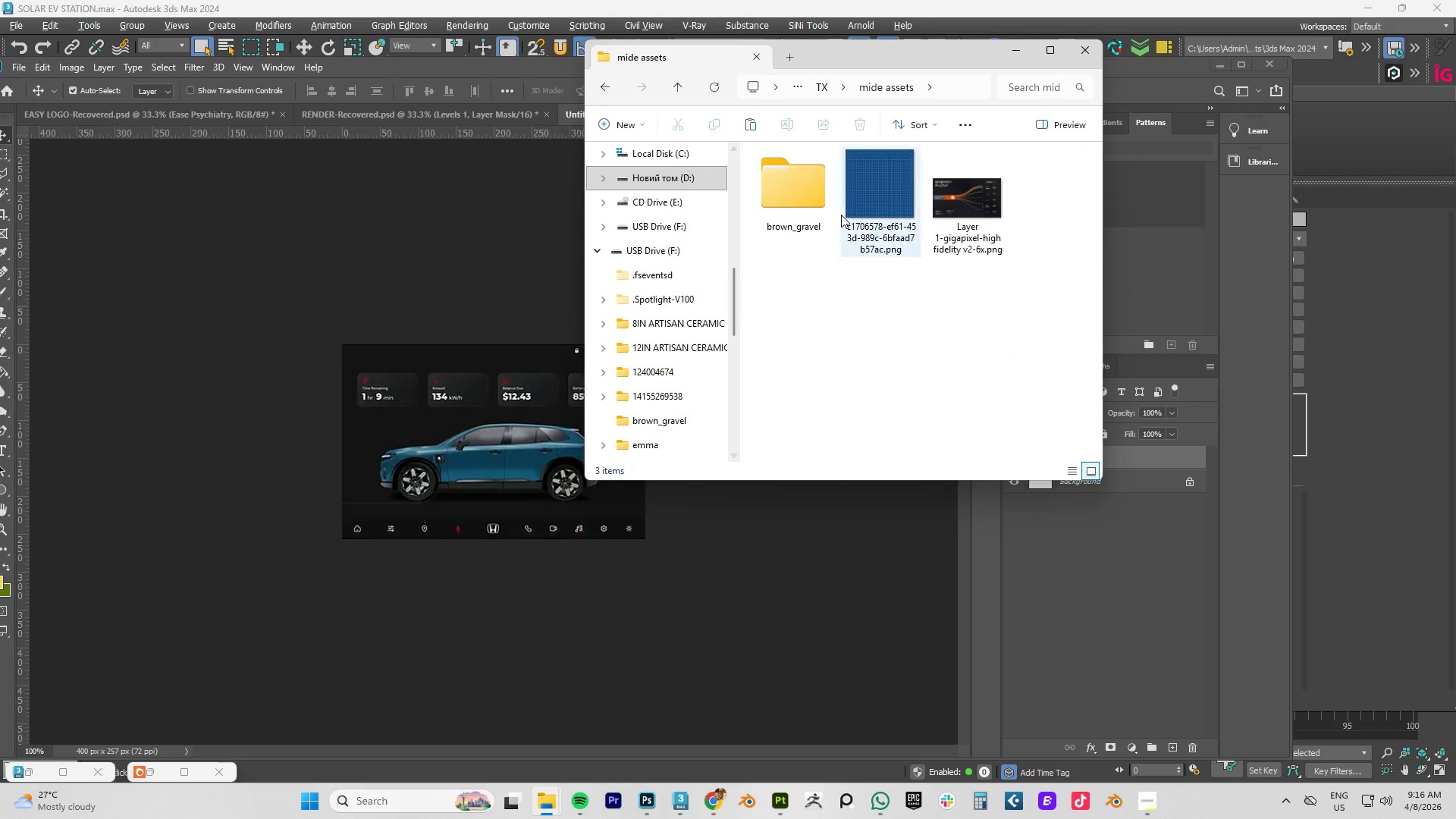 
double_click([800, 202])
 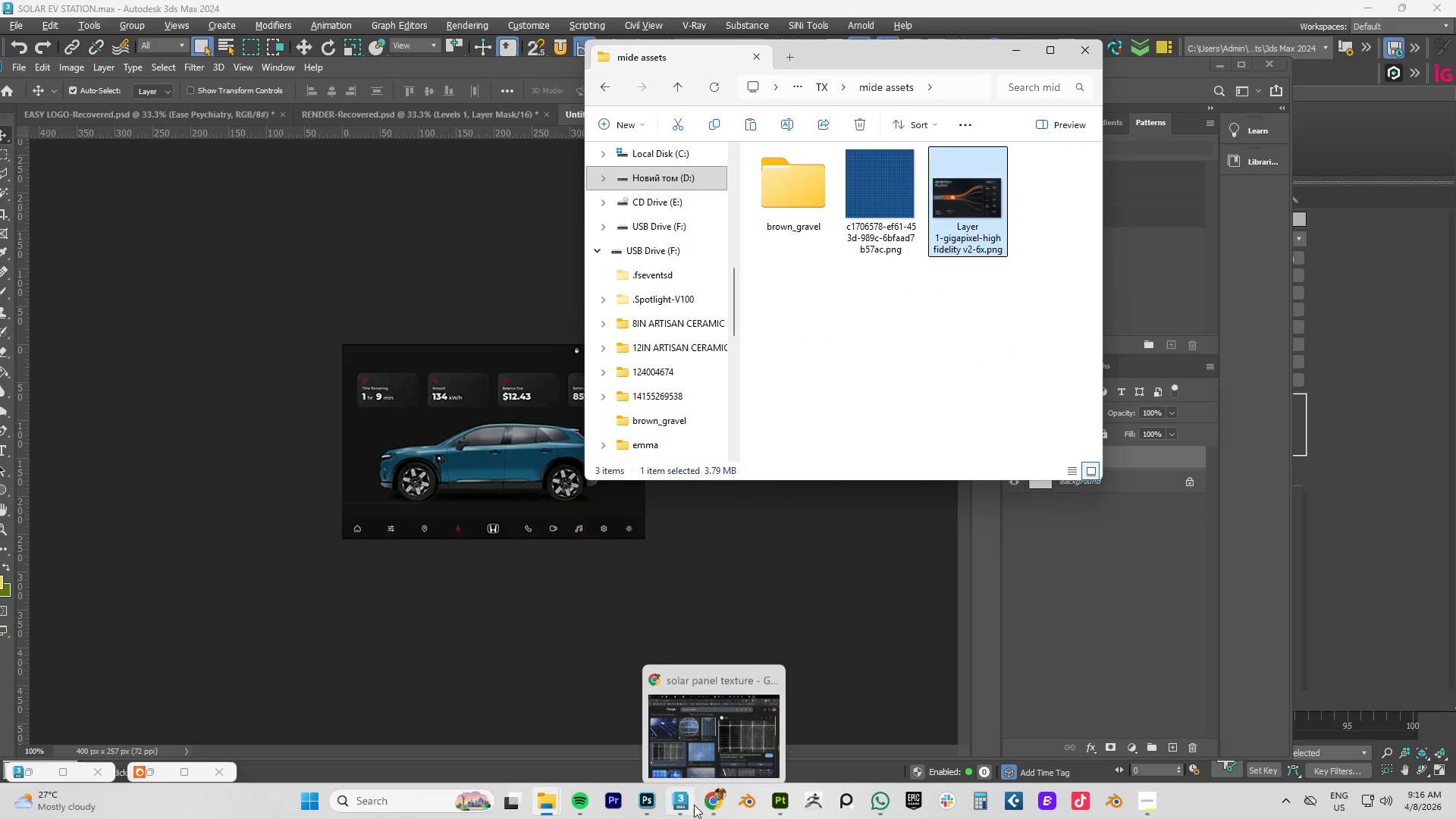 
left_click([779, 803])
 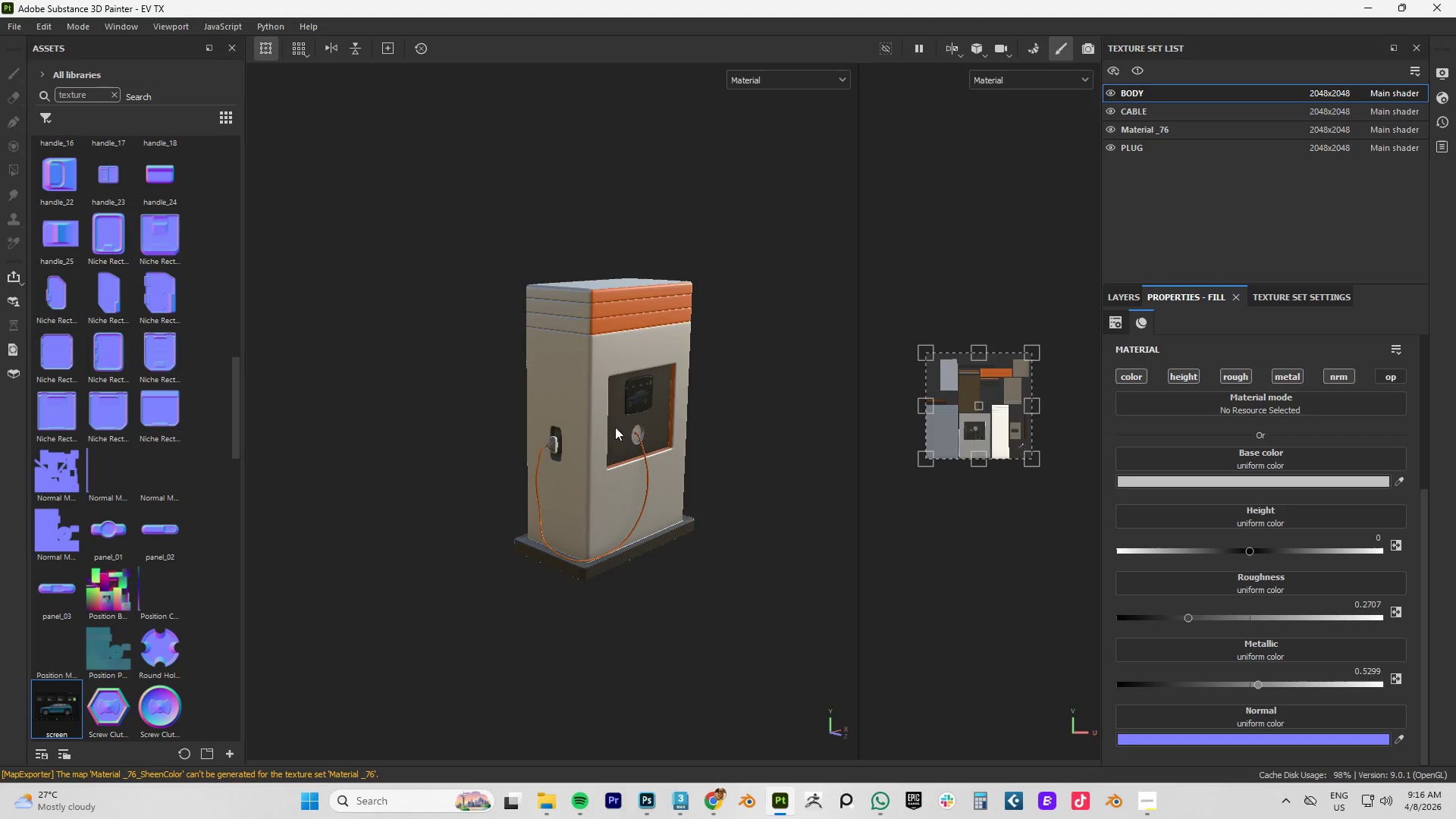 
hold_key(key=AltLeft, duration=1.47)
left_click_drag(start_coordinate=[577, 413], to_coordinate=[986, 410])
 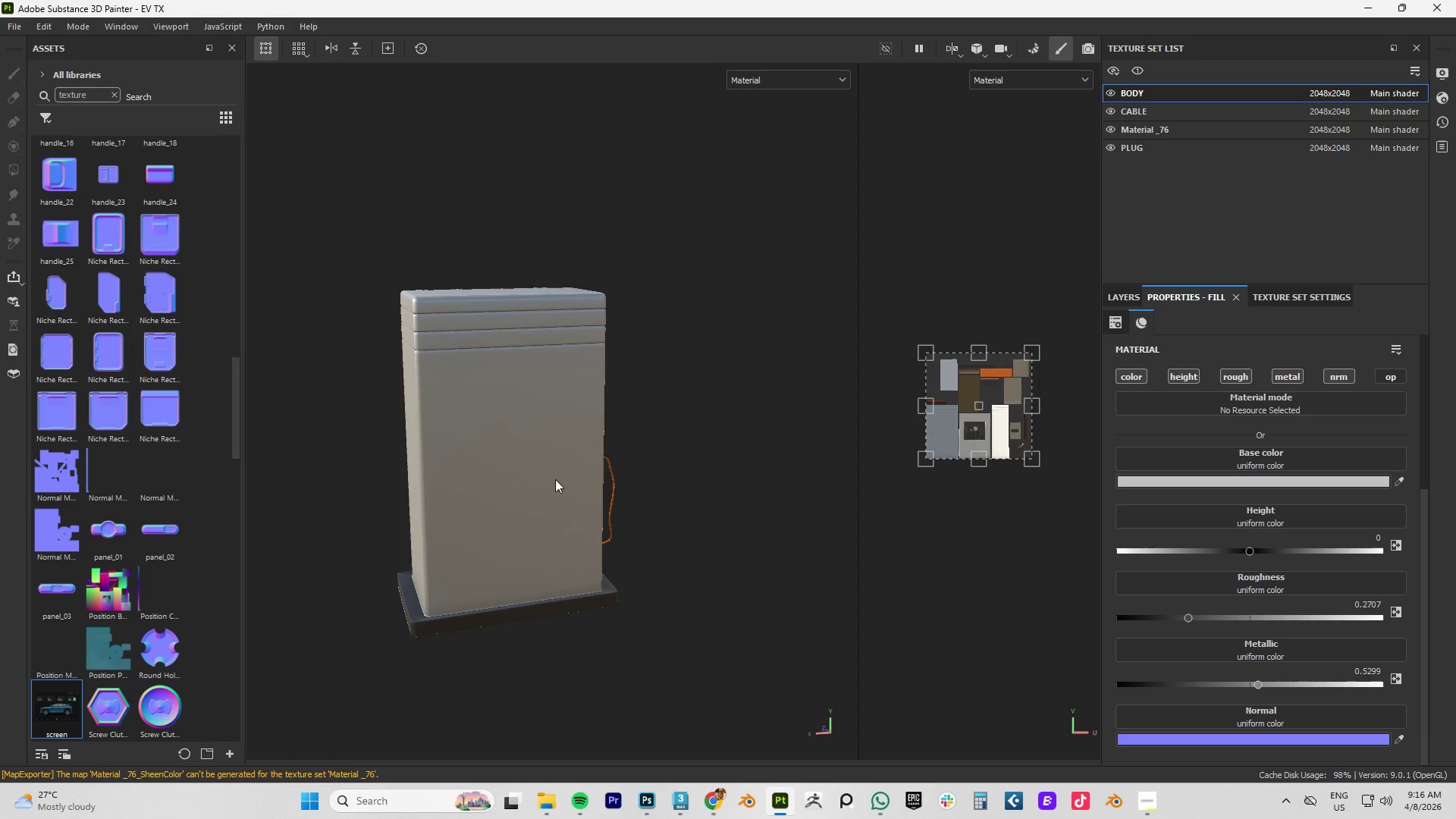 
left_click([555, 479])
 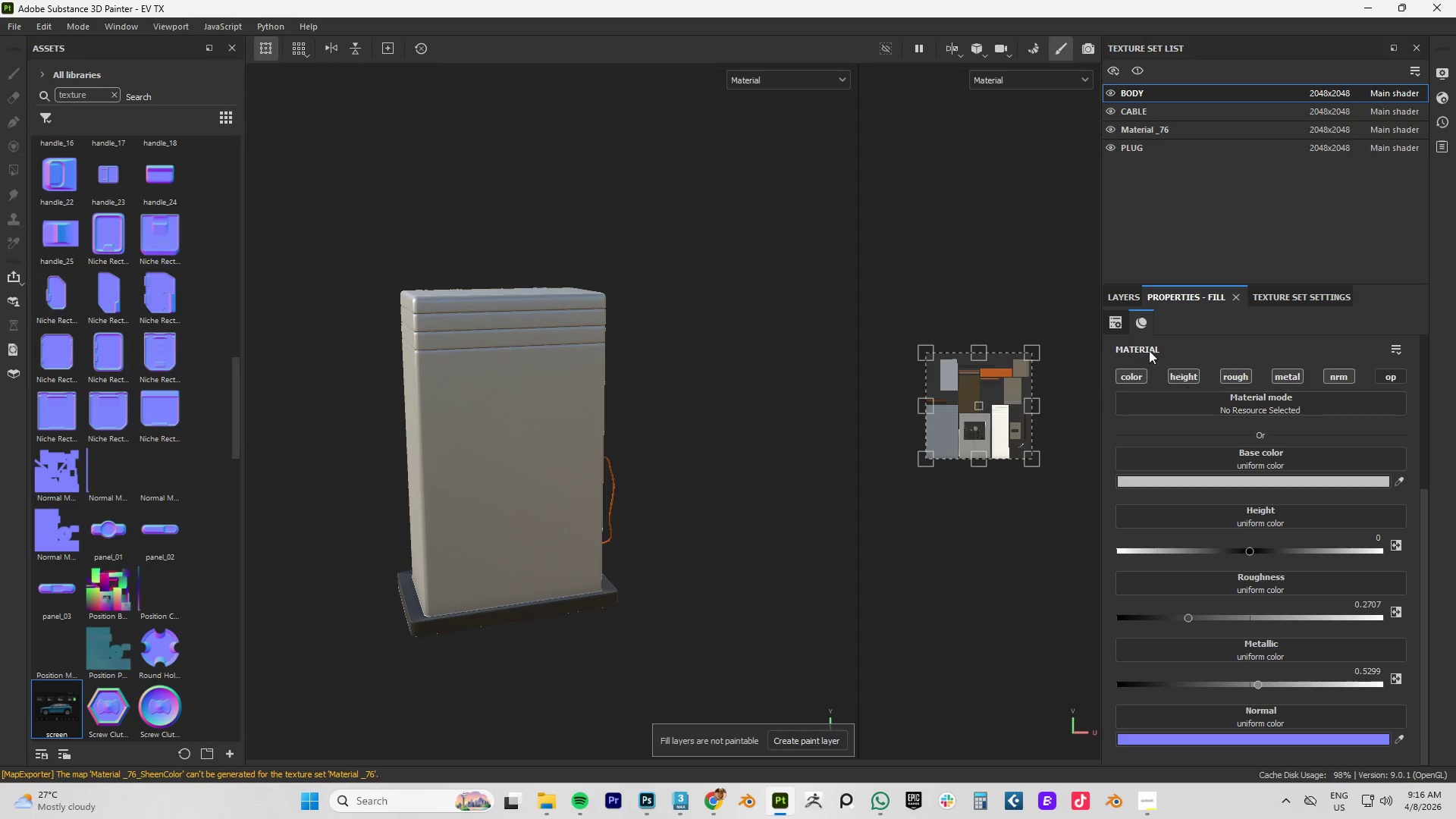 
left_click([1119, 297])
 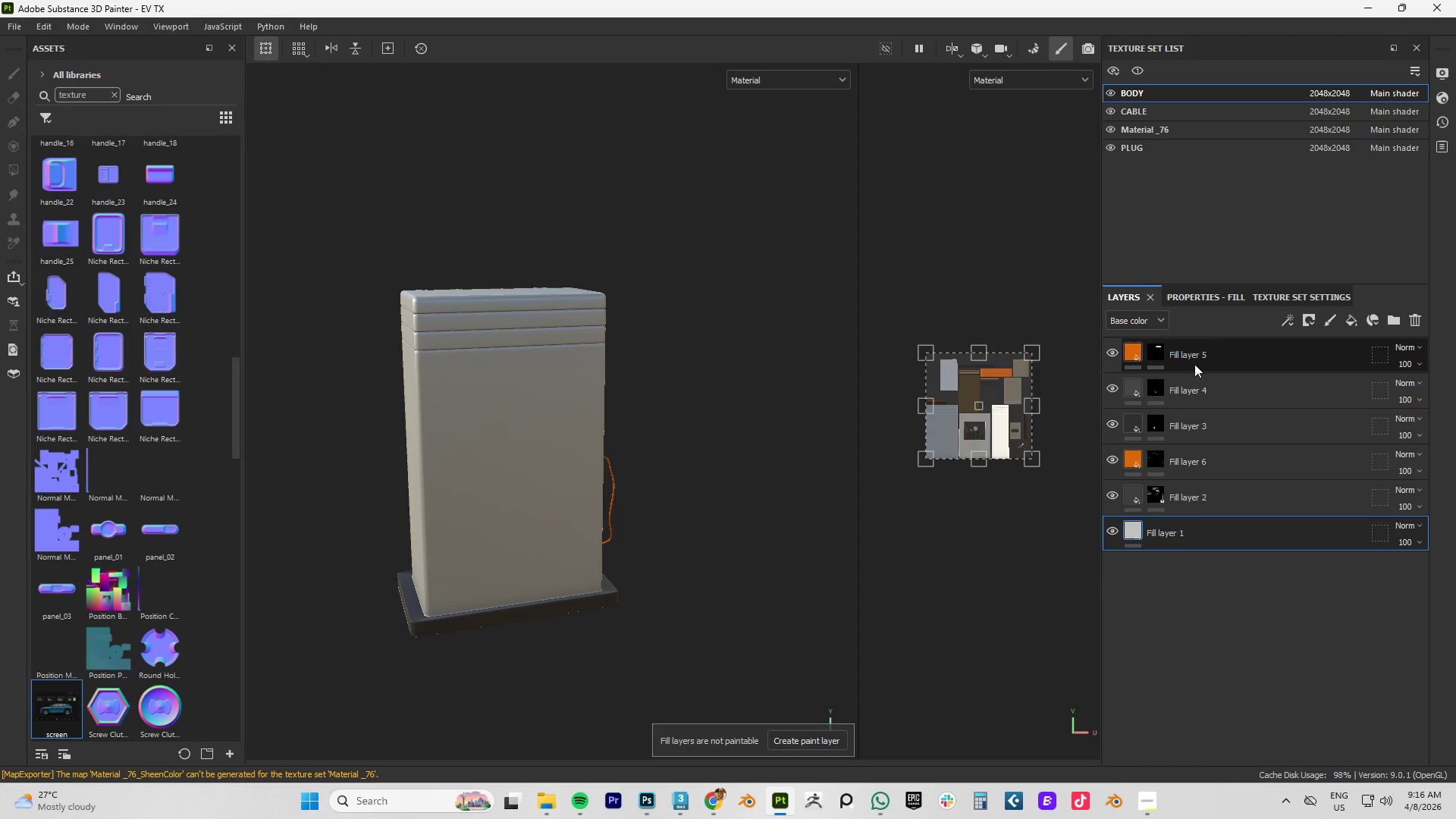 
left_click([1203, 359])
 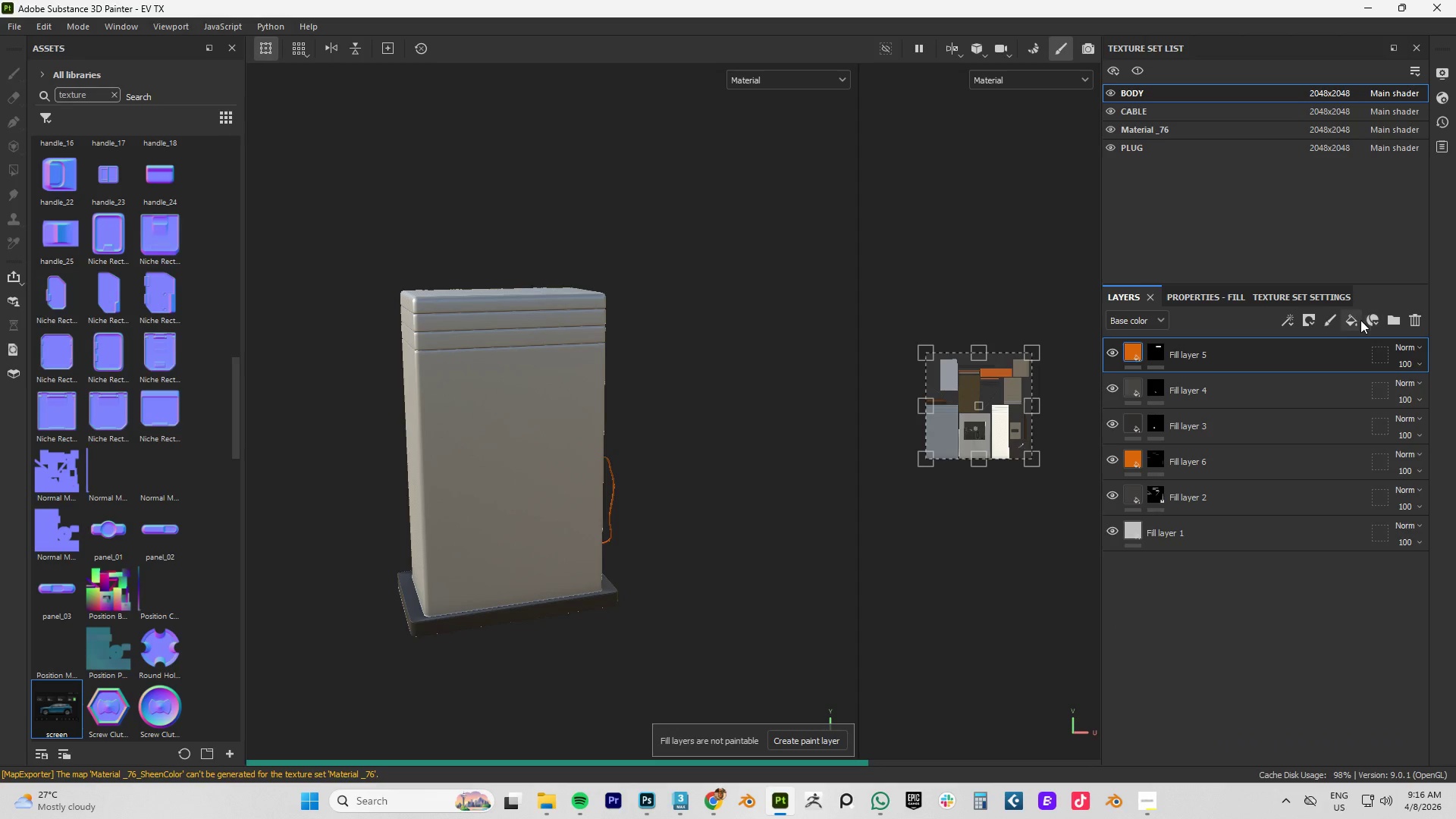 
left_click([1357, 321])
 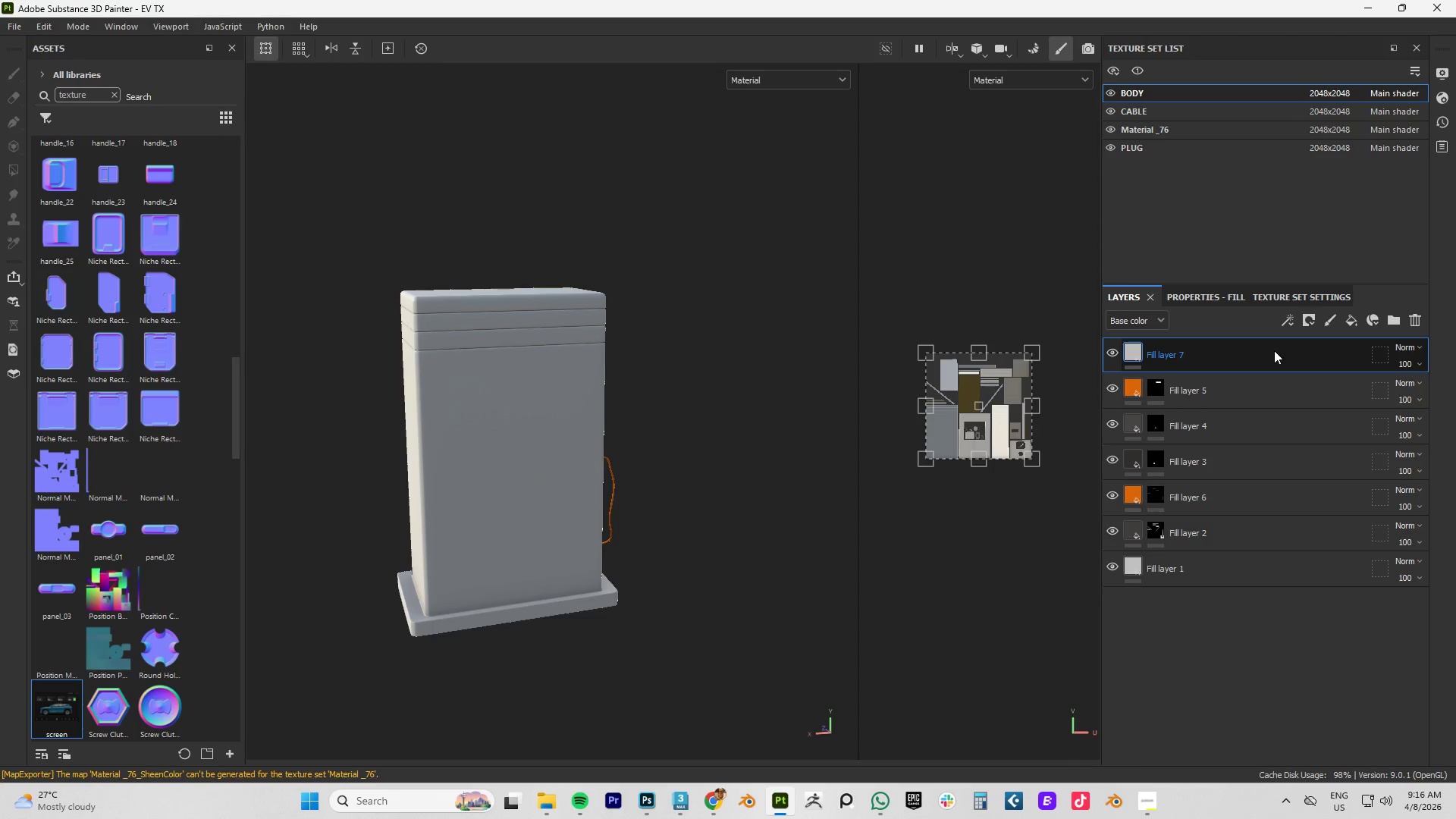 
wait(7.28)
 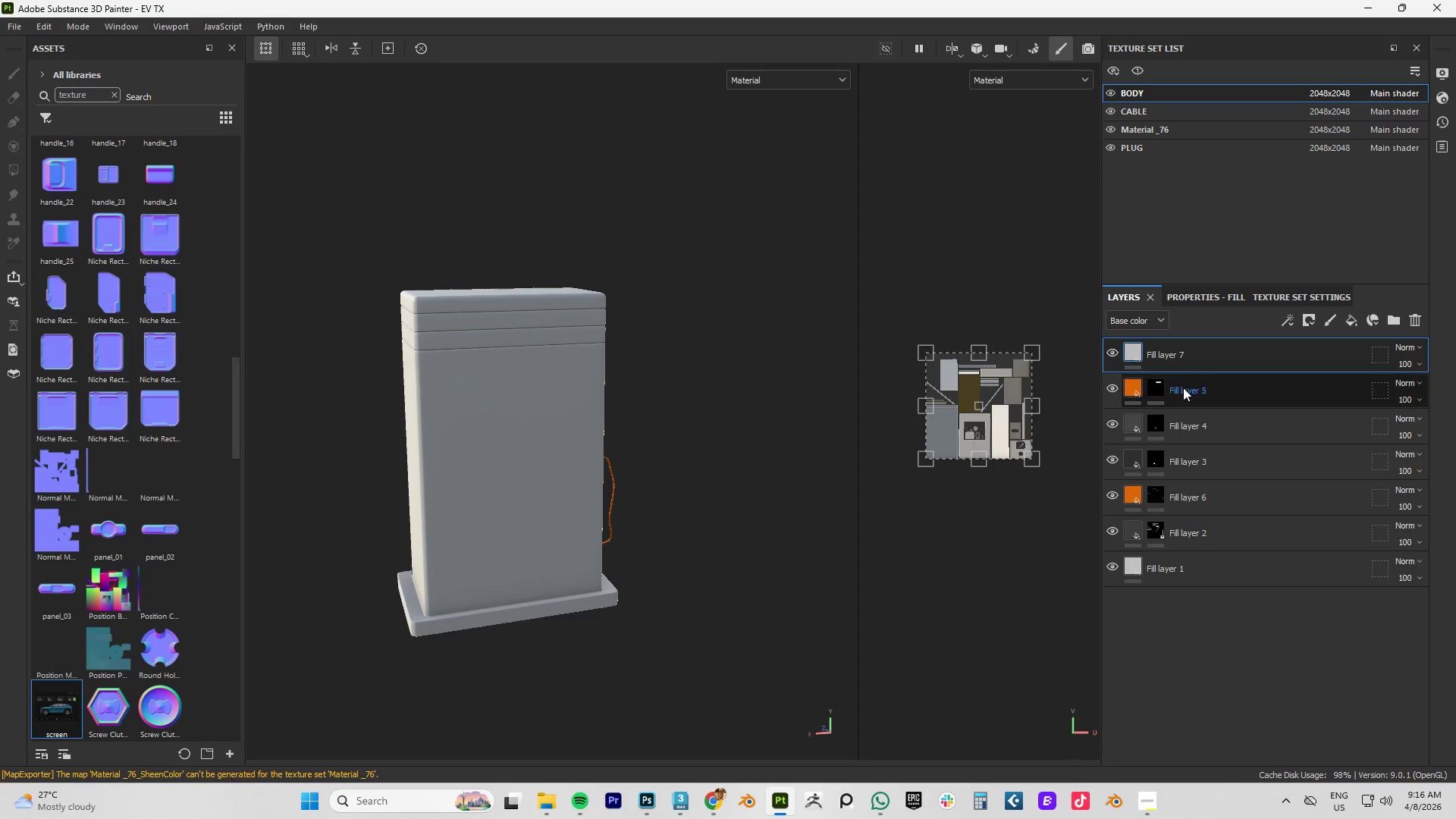 
left_click([1308, 323])
 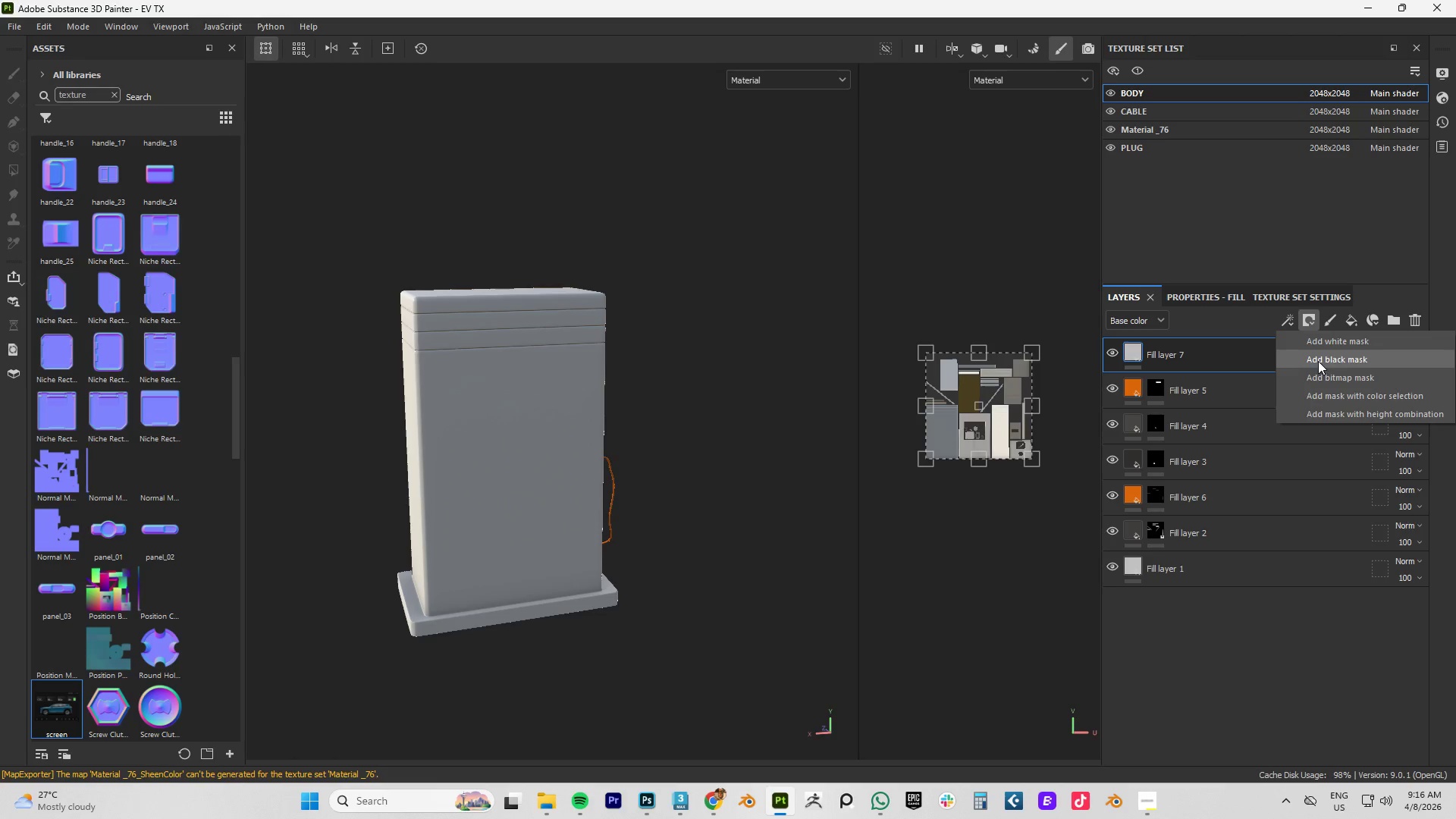 
left_click([1318, 361])
 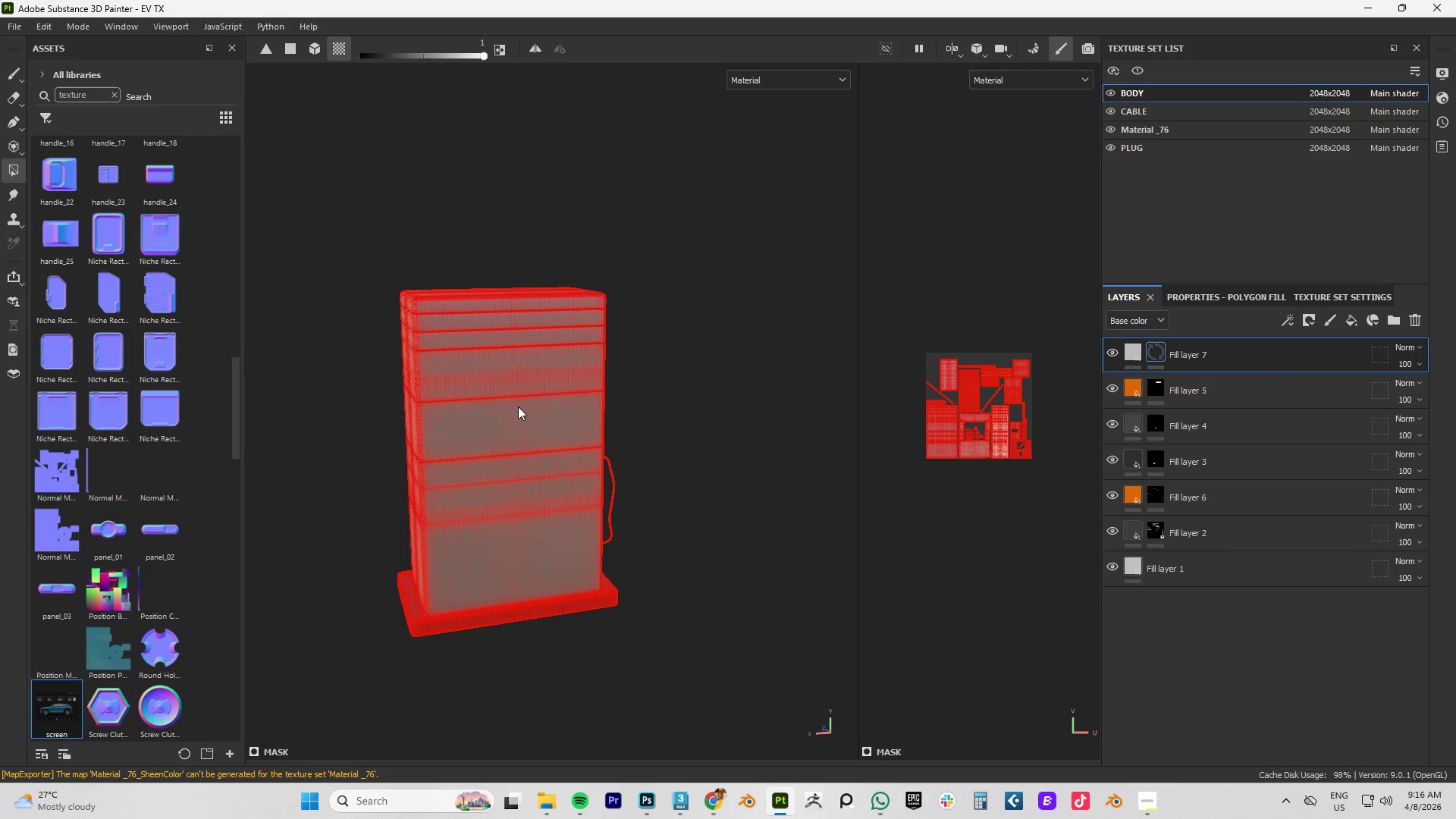 
left_click([455, 429])
 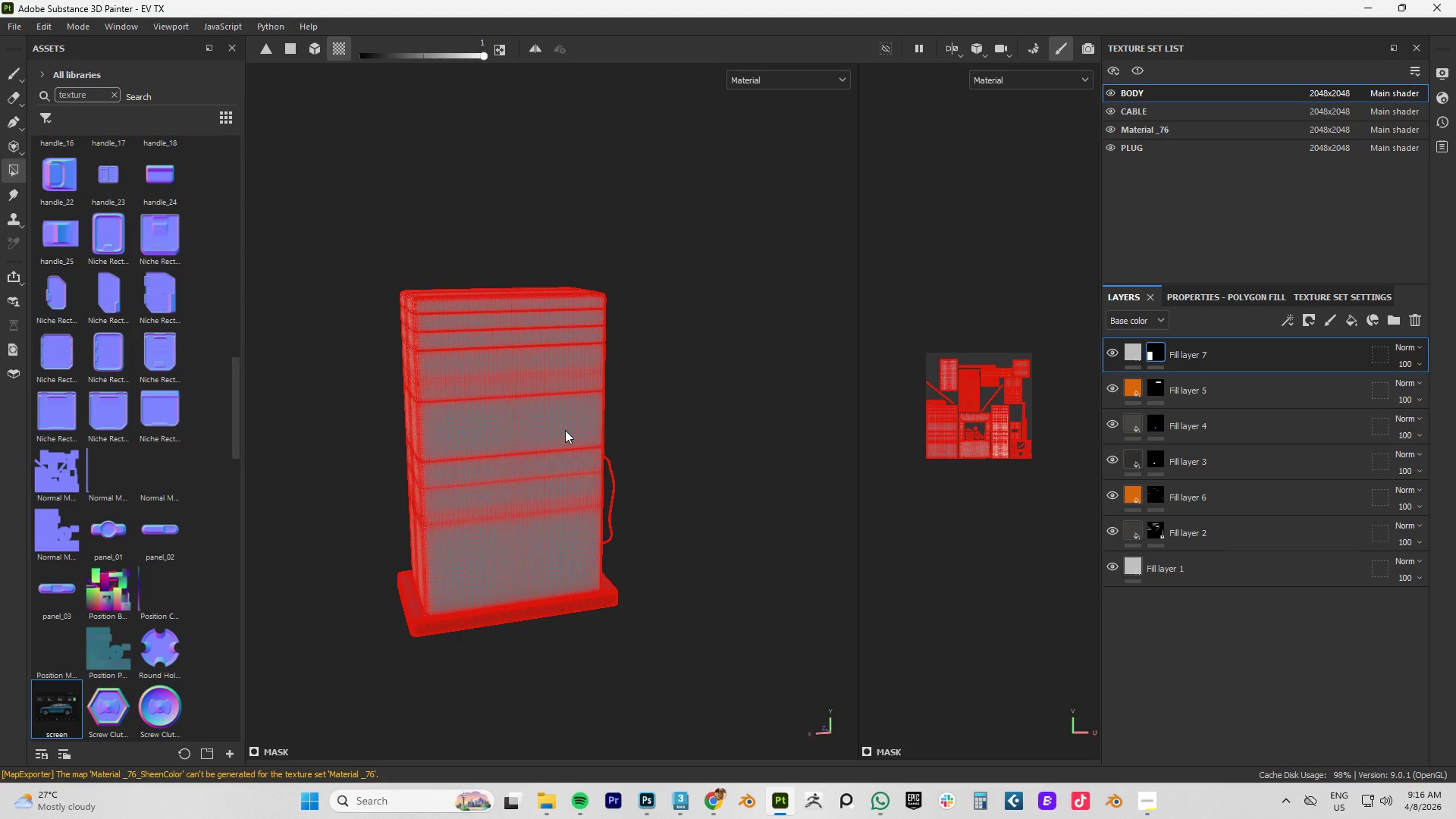 
wait(5.78)
 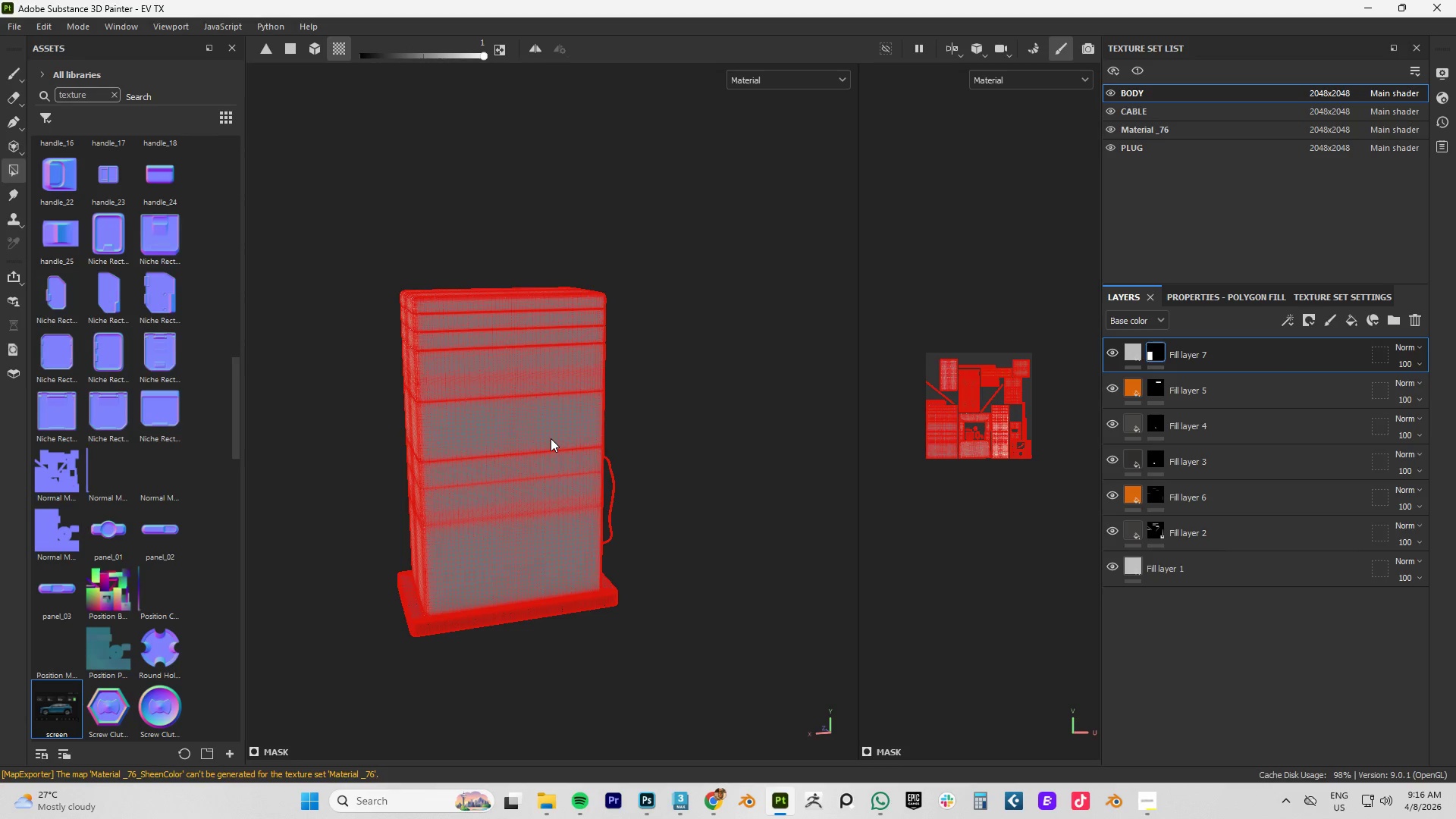 
left_click([496, 50])
 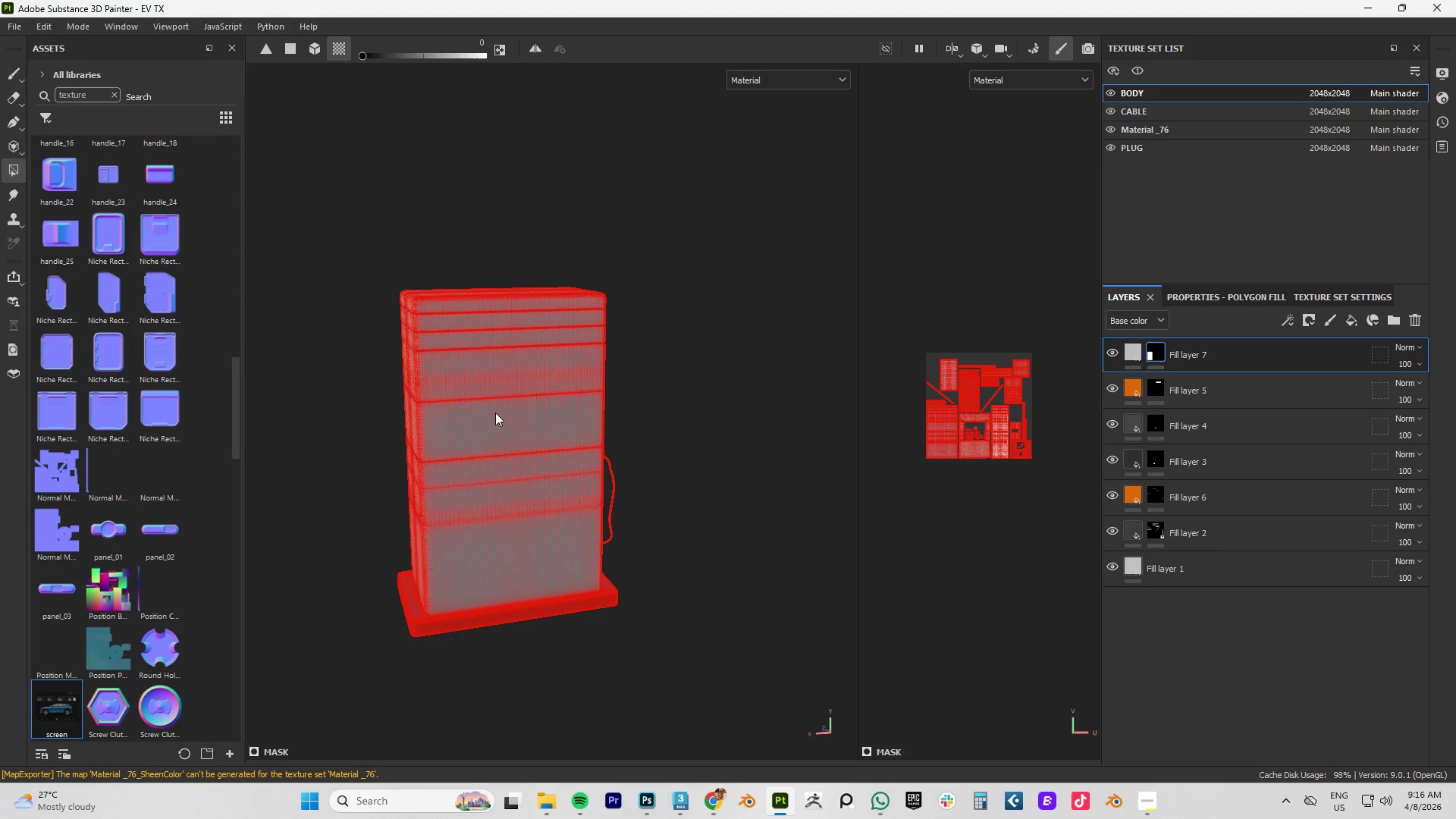 
left_click([487, 420])
 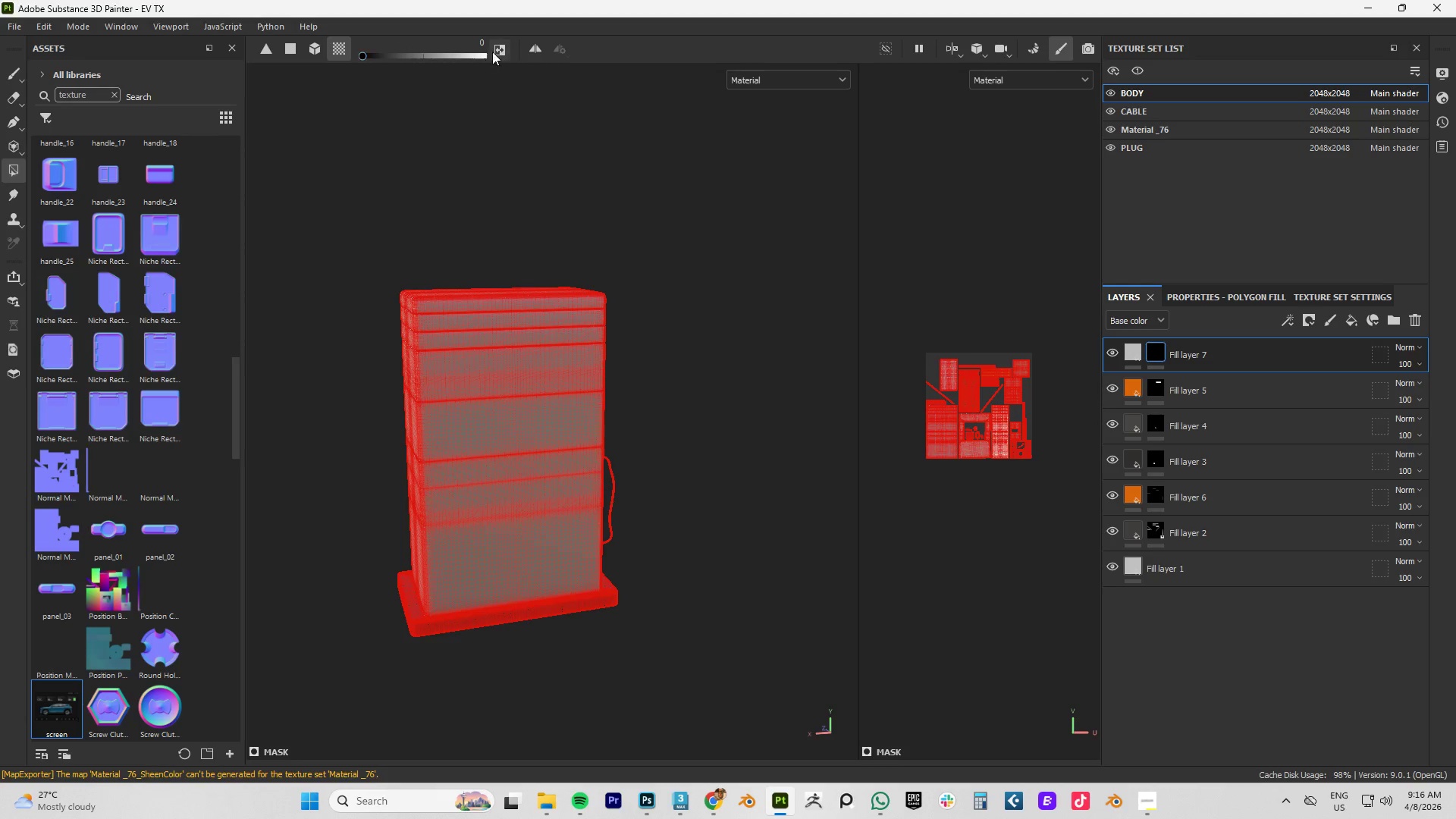 
left_click([507, 49])
 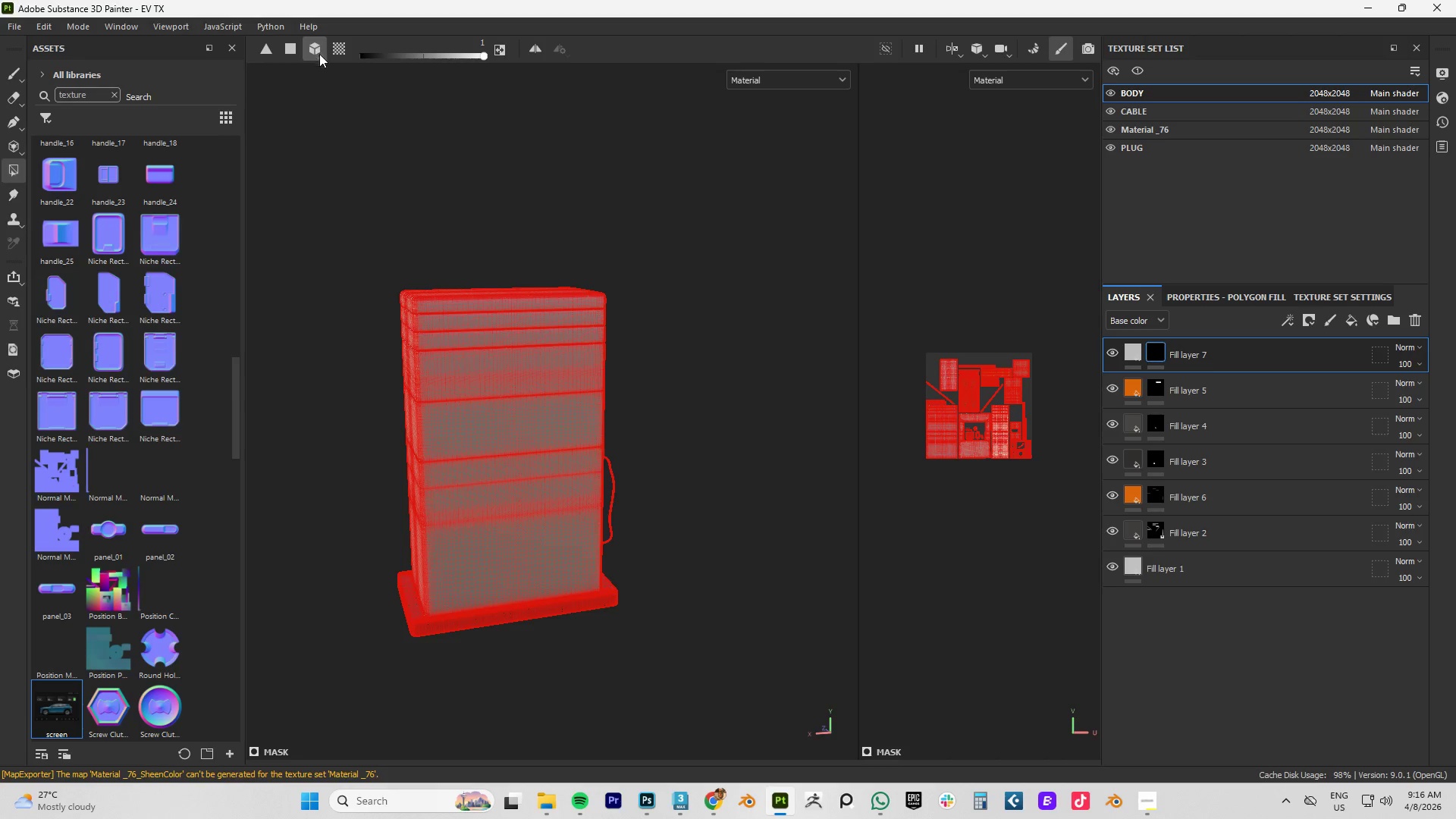 
scroll: coordinate [479, 431], scroll_direction: up, amount: 4.0
 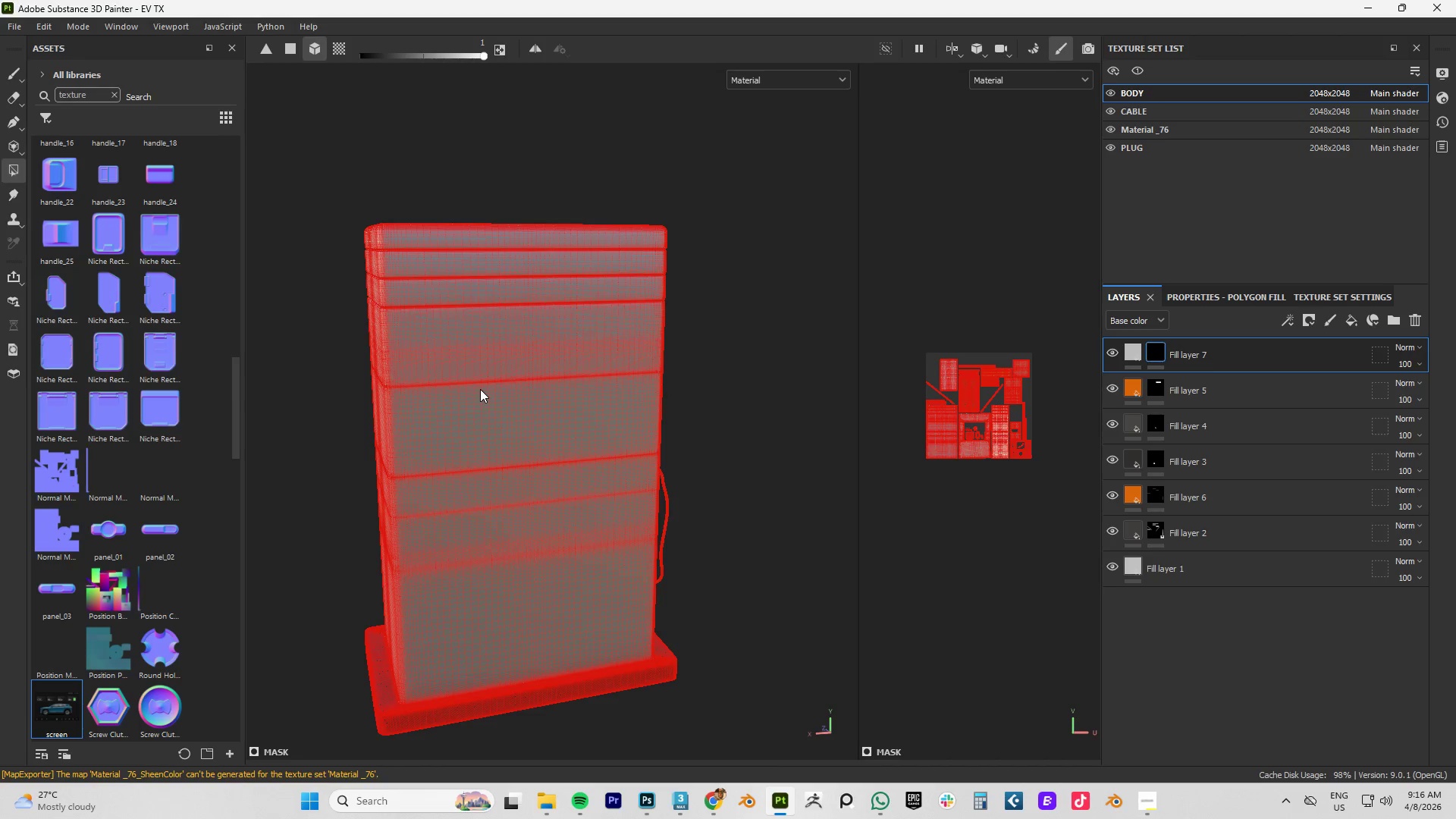 
left_click_drag(start_coordinate=[477, 387], to_coordinate=[573, 453])
 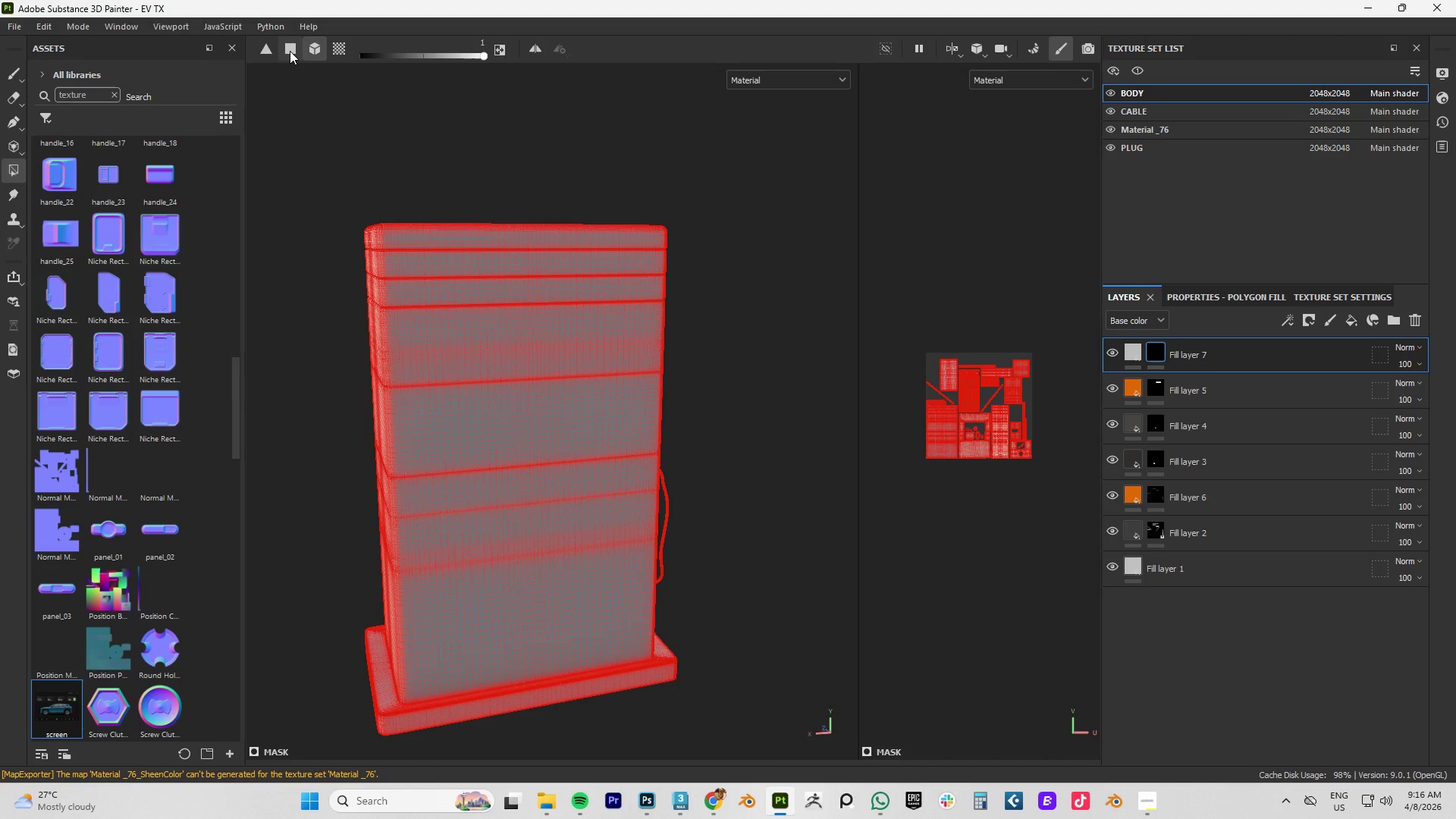 
left_click([290, 51])
 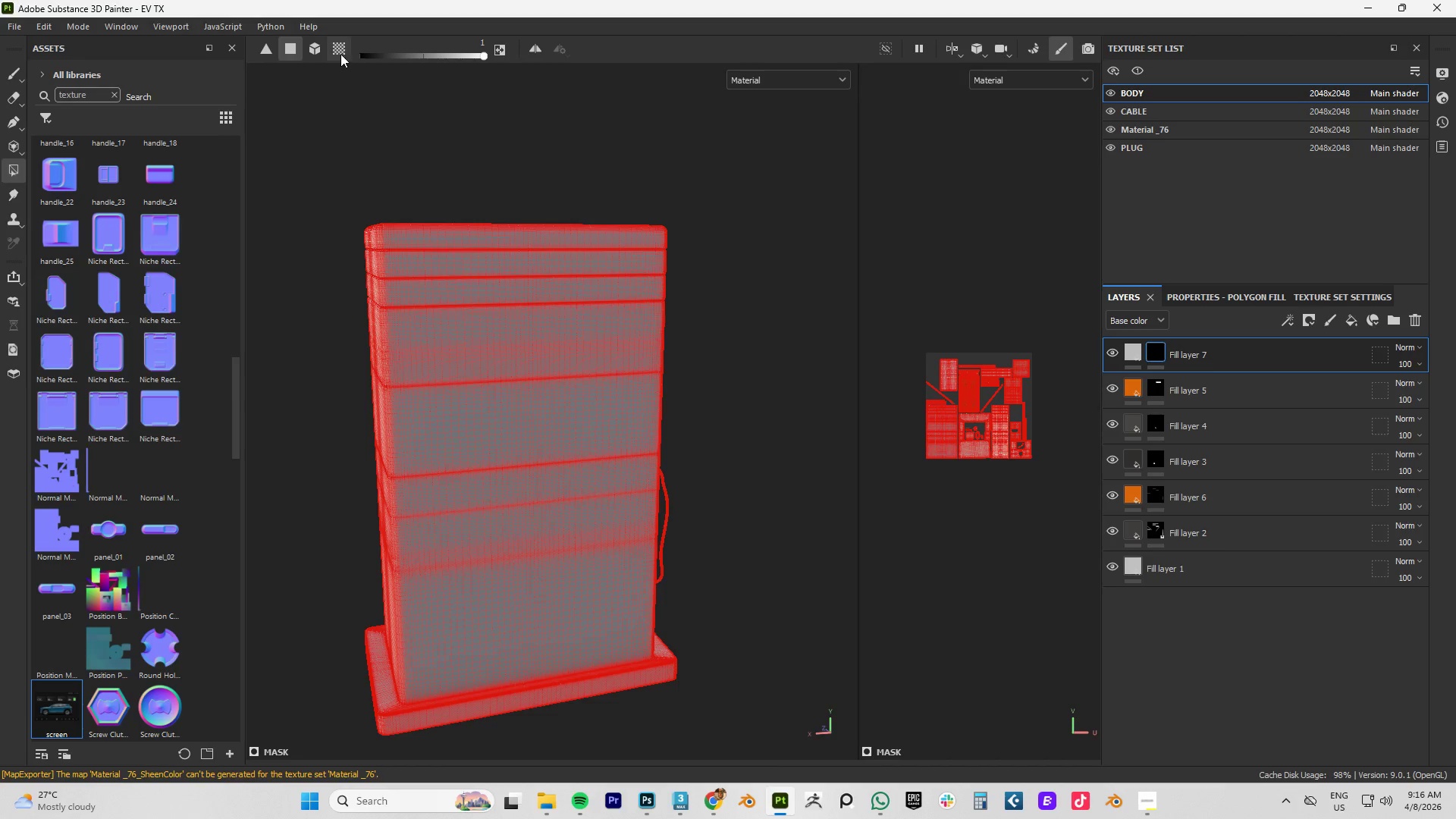 
left_click([316, 46])
 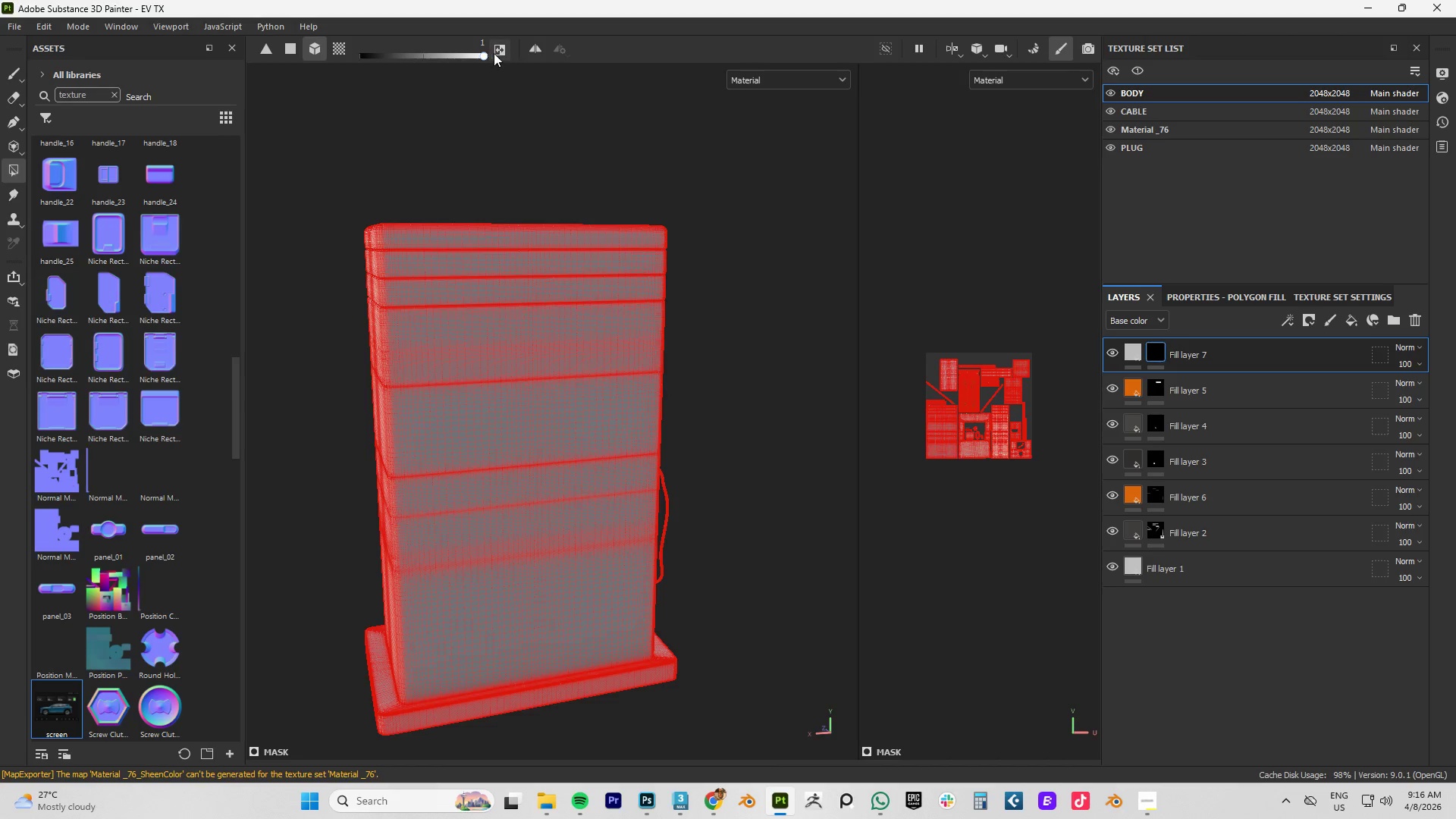 
left_click([494, 53])
 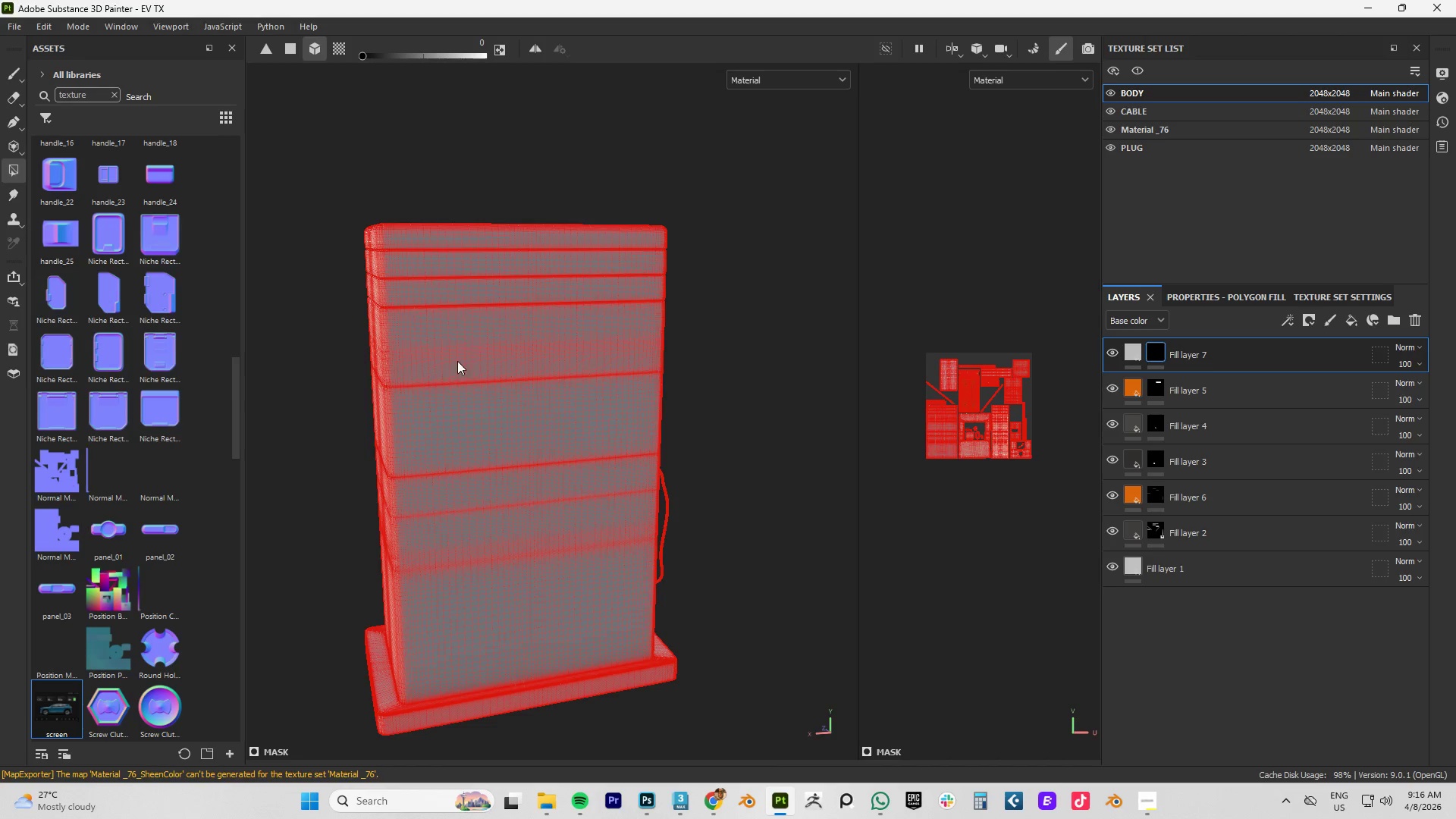 
left_click_drag(start_coordinate=[453, 377], to_coordinate=[577, 517])
 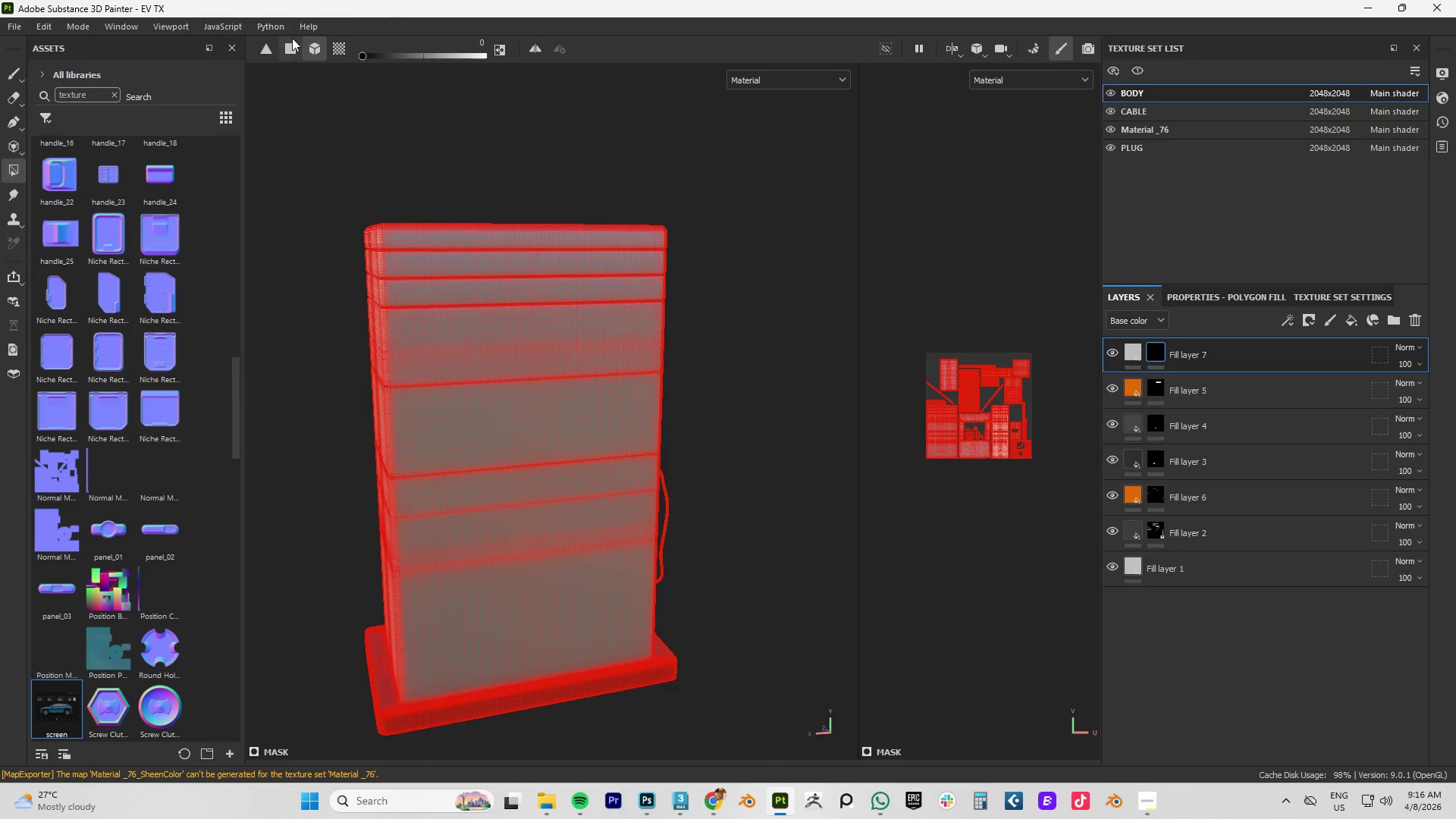 
left_click([285, 46])
 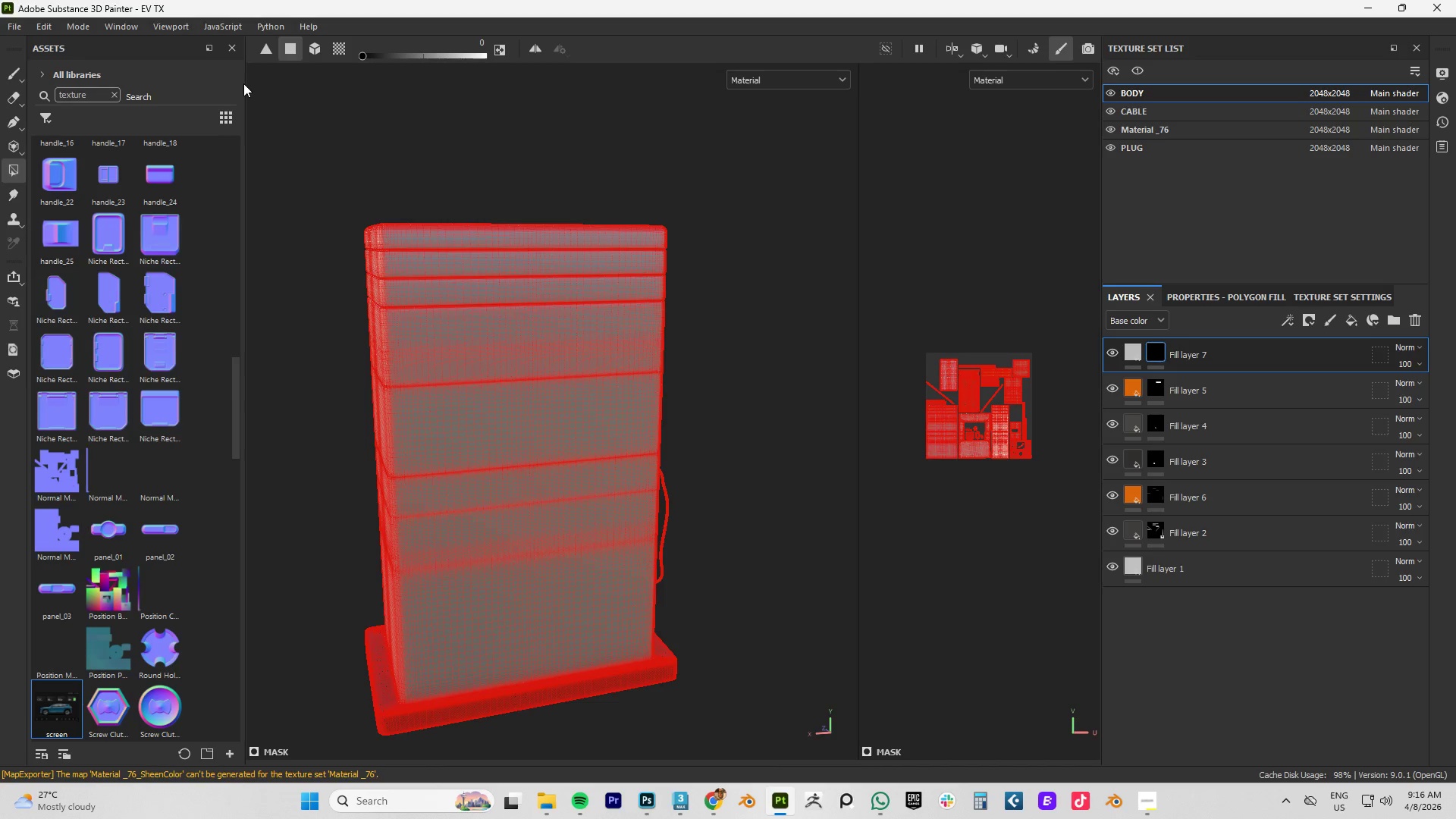 
left_click([261, 52])
 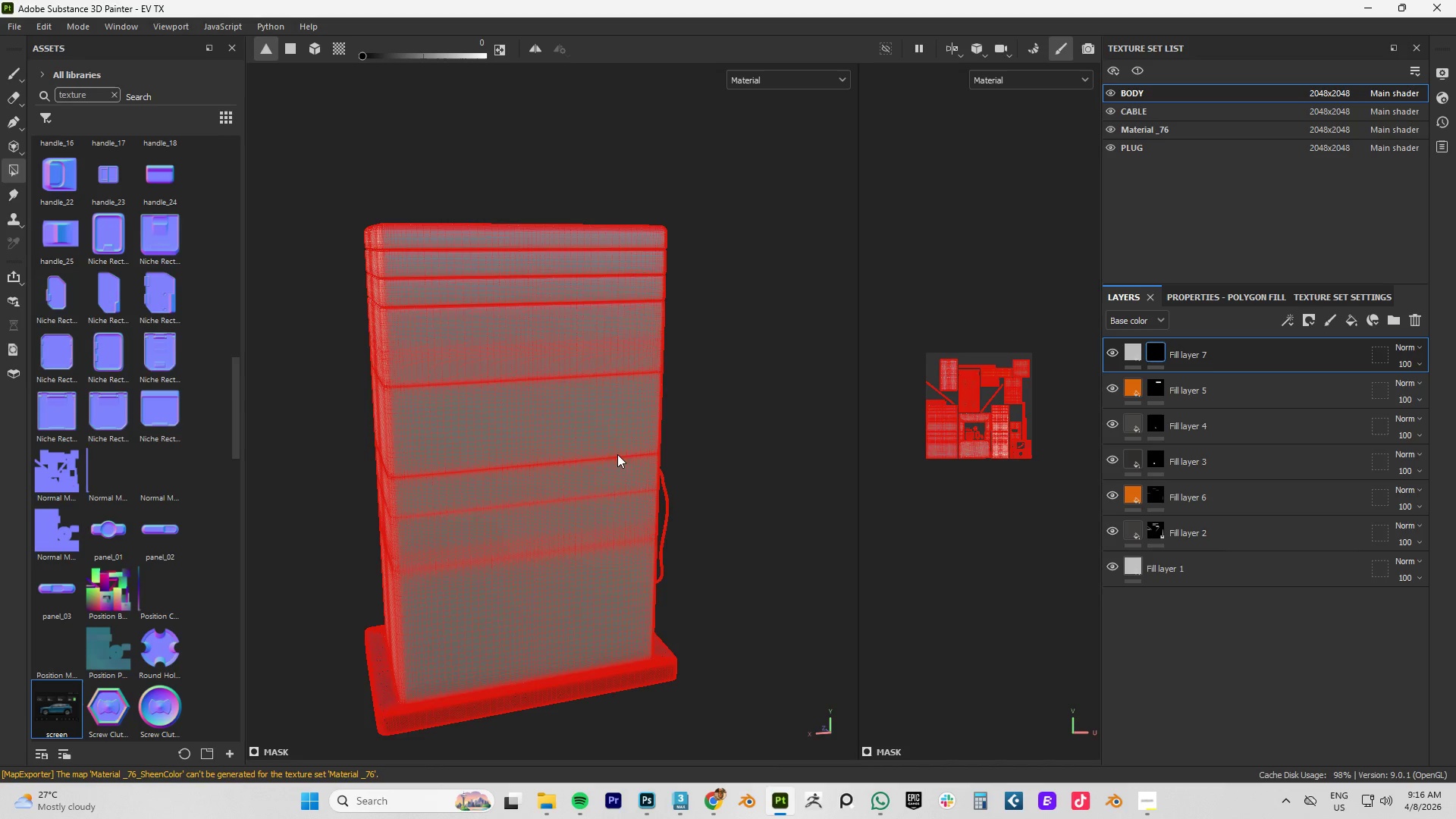 
hold_key(key=AltLeft, duration=1.12)
left_click_drag(start_coordinate=[570, 408], to_coordinate=[526, 397])
 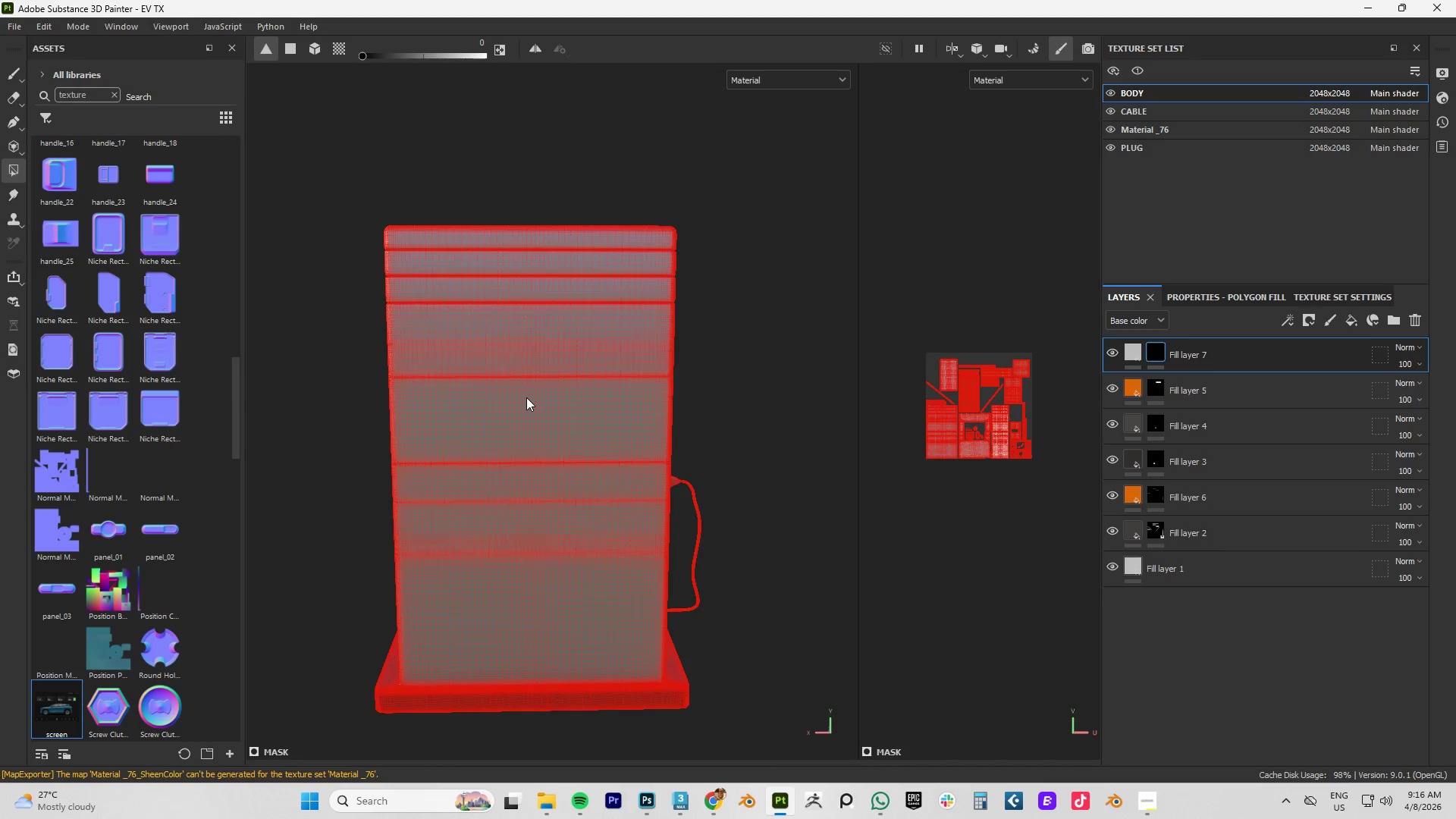 
hold_key(key=AltLeft, duration=1.81)
scroll: coordinate [532, 419], scroll_direction: up, amount: 3.0
 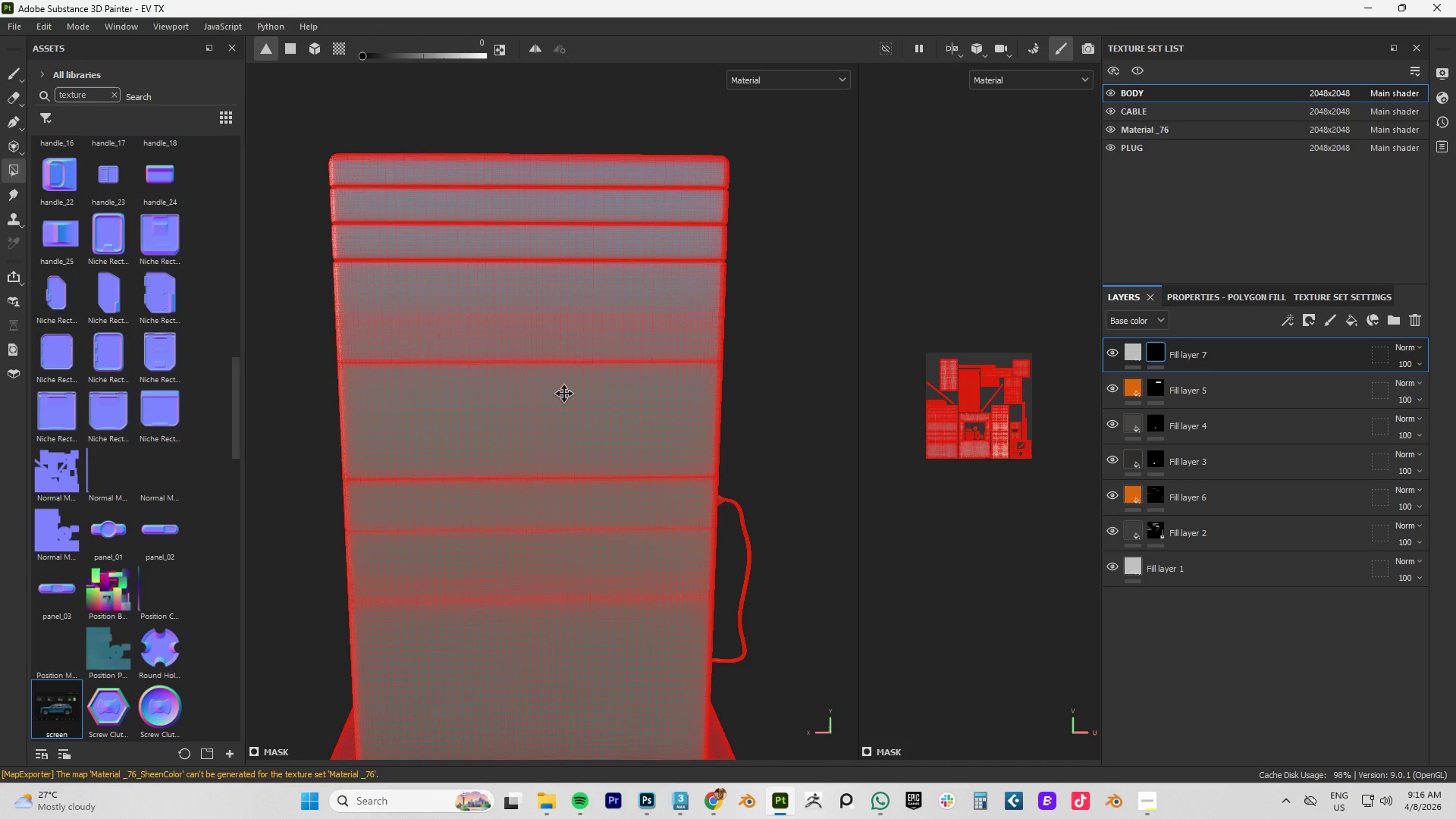 
hold_key(key=AltLeft, duration=0.48)
 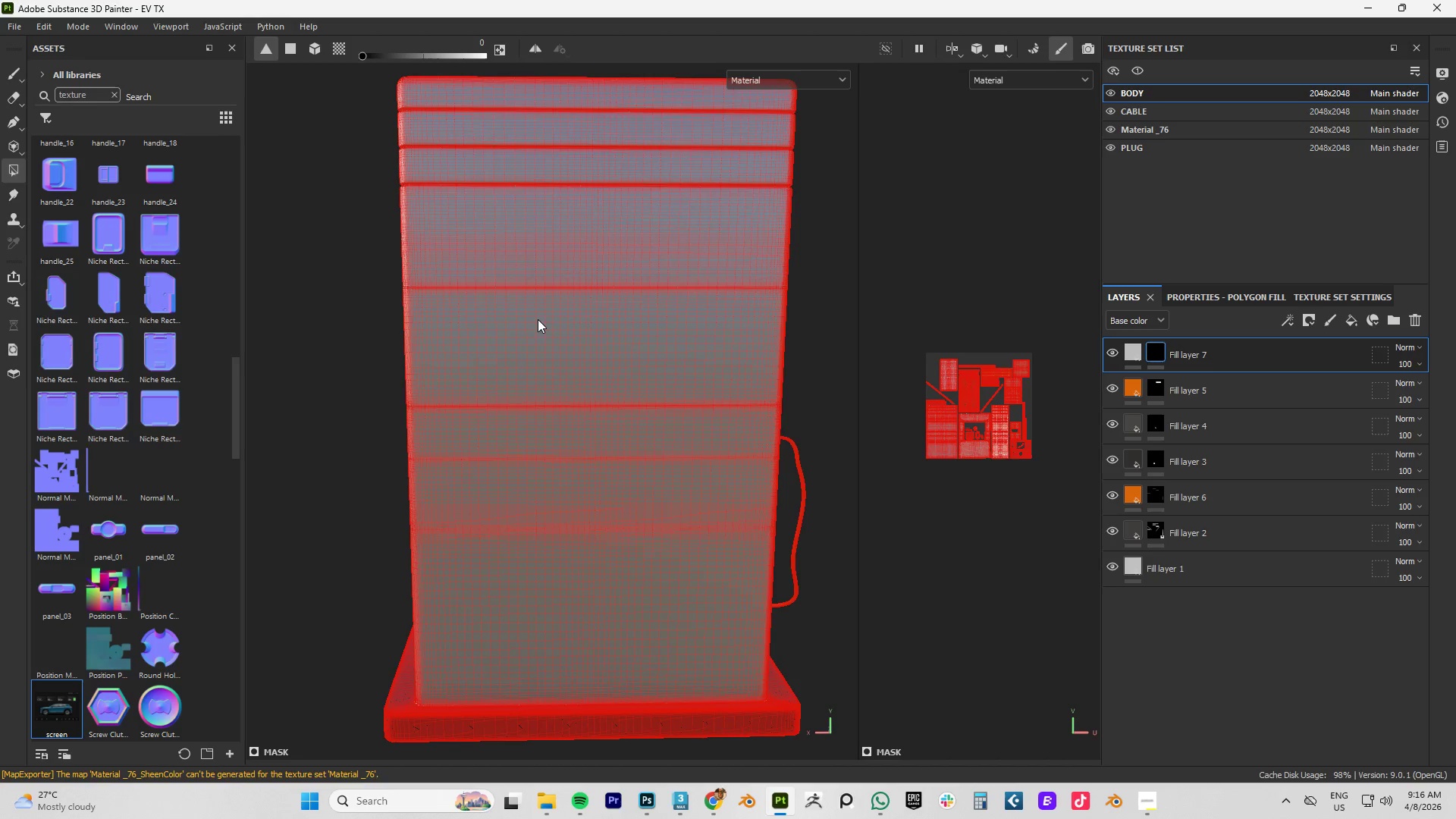 
left_click_drag(start_coordinate=[535, 318], to_coordinate=[666, 398])
 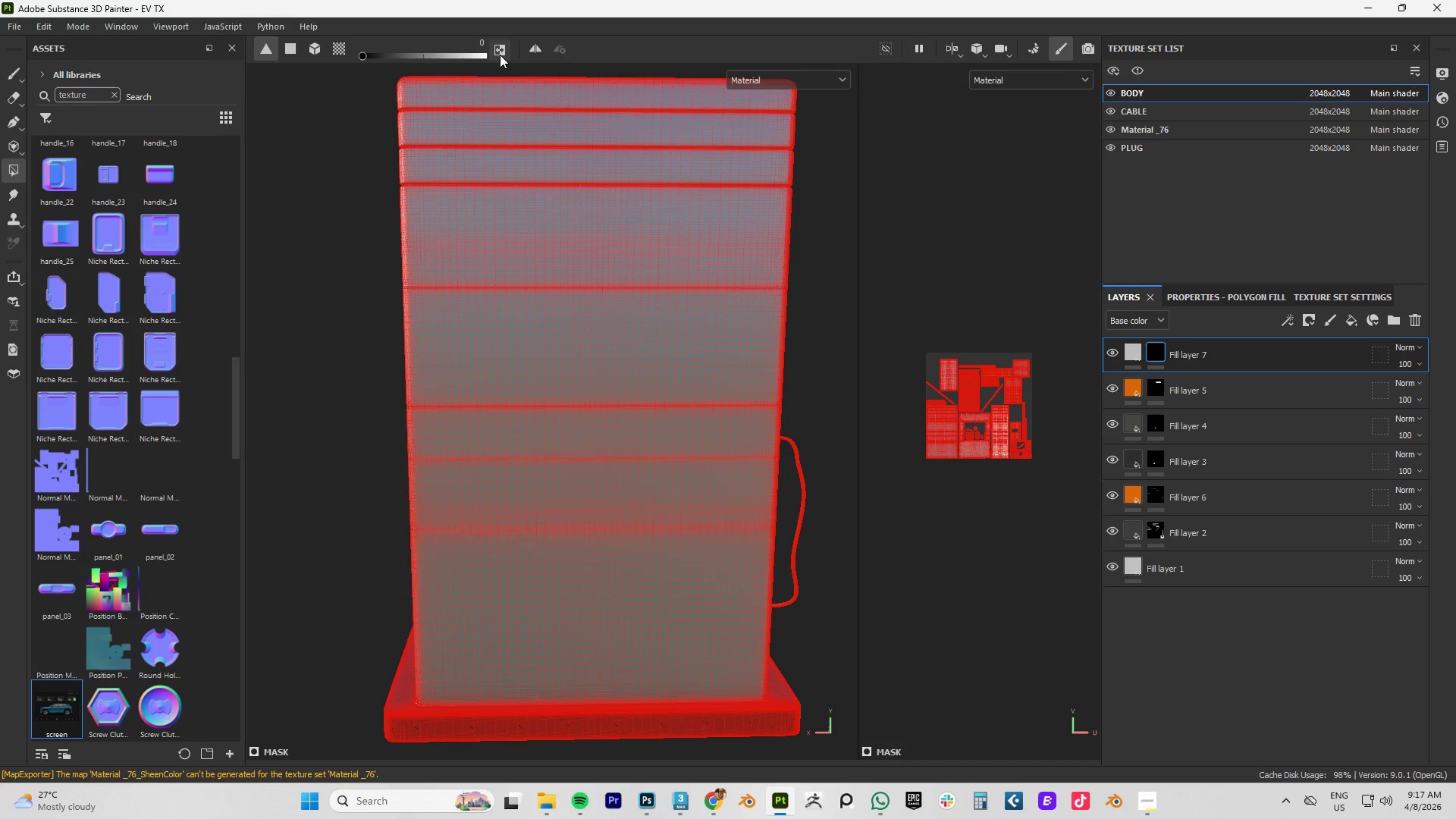 
left_click([499, 46])
 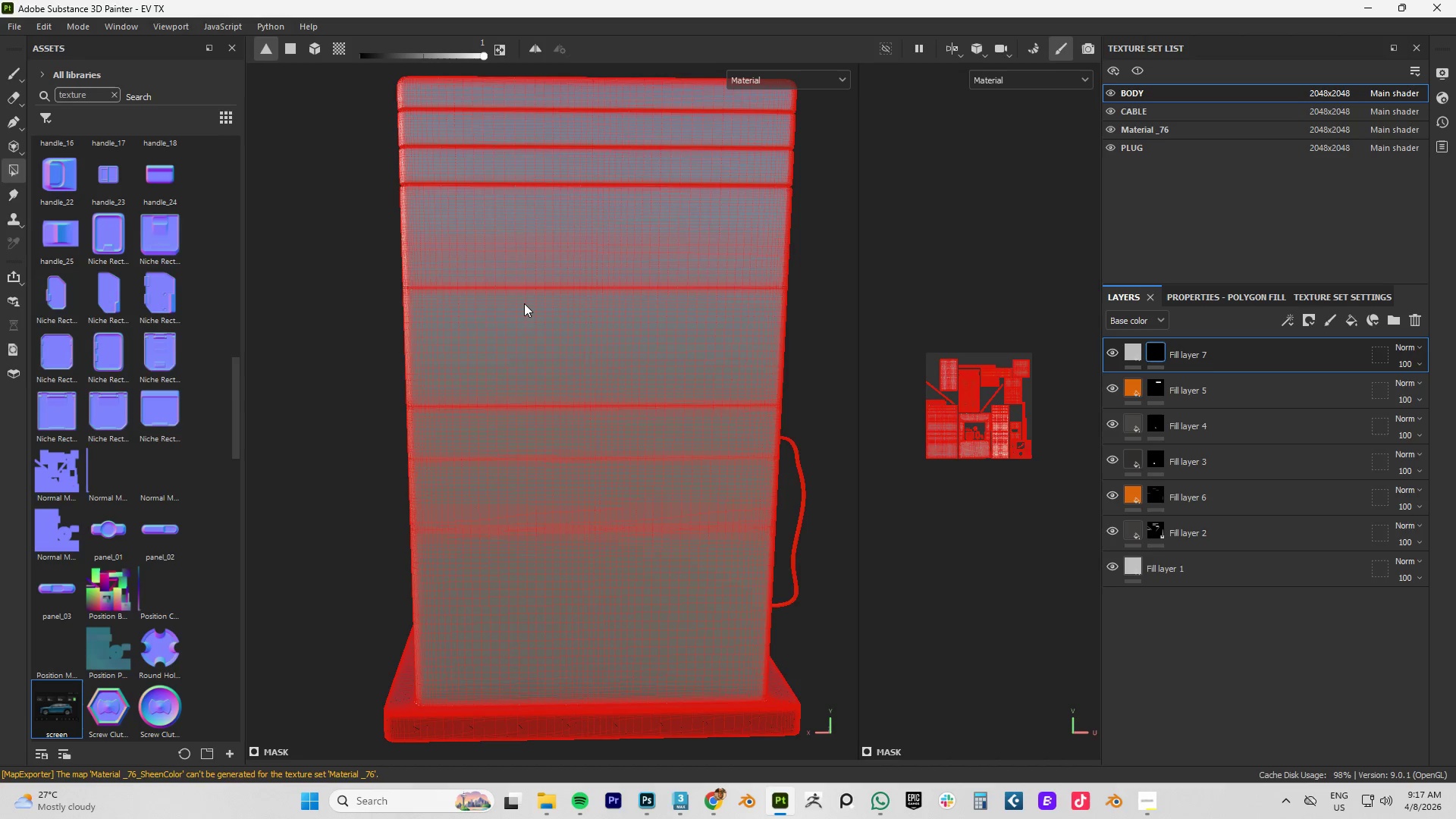 
left_click_drag(start_coordinate=[526, 306], to_coordinate=[671, 384])
 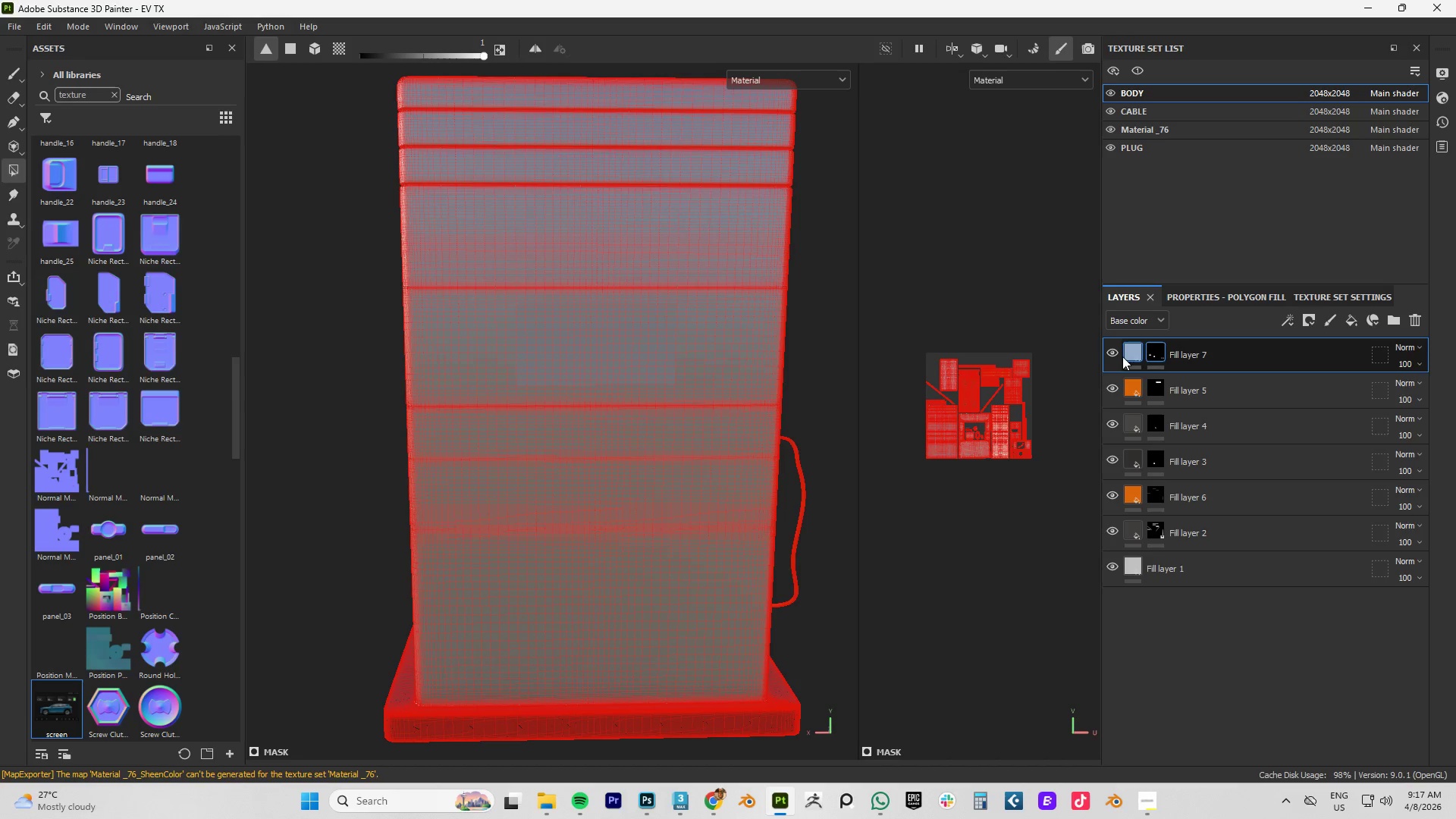 
left_click([1138, 350])
 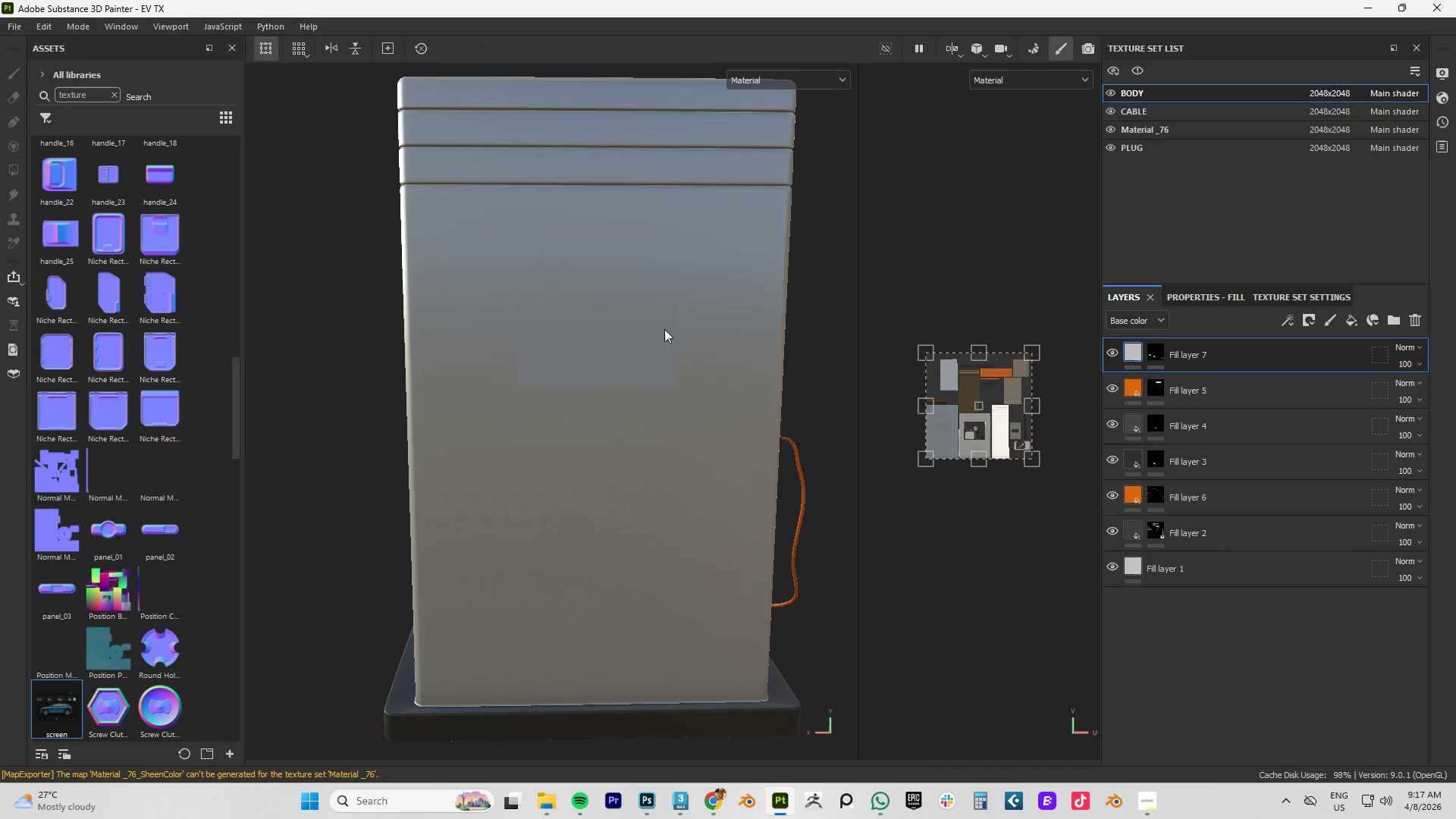 
hold_key(key=AltLeft, duration=1.5)
left_click_drag(start_coordinate=[611, 335], to_coordinate=[643, 347])
 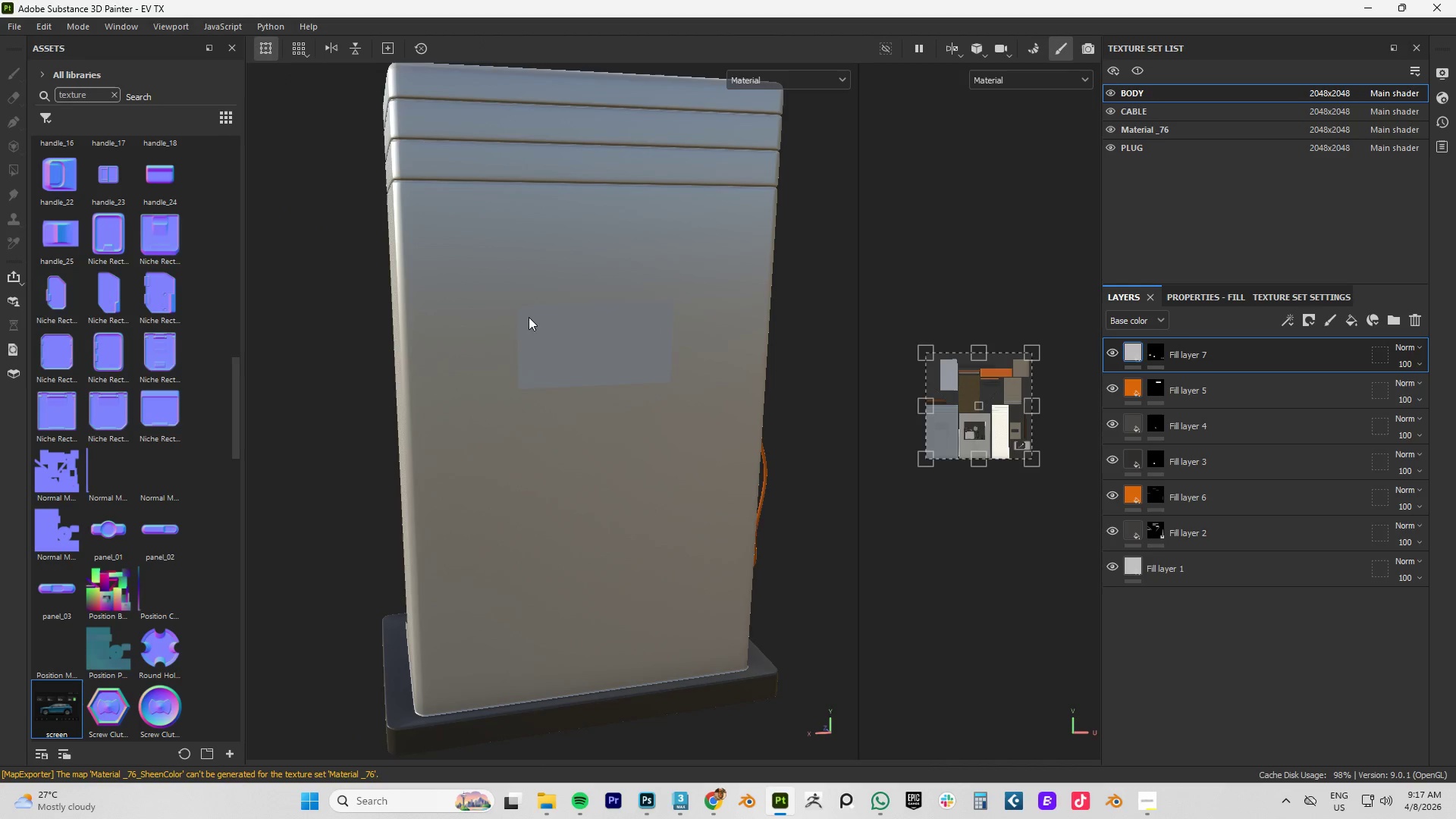 
hold_key(key=AltLeft, duration=1.5)
 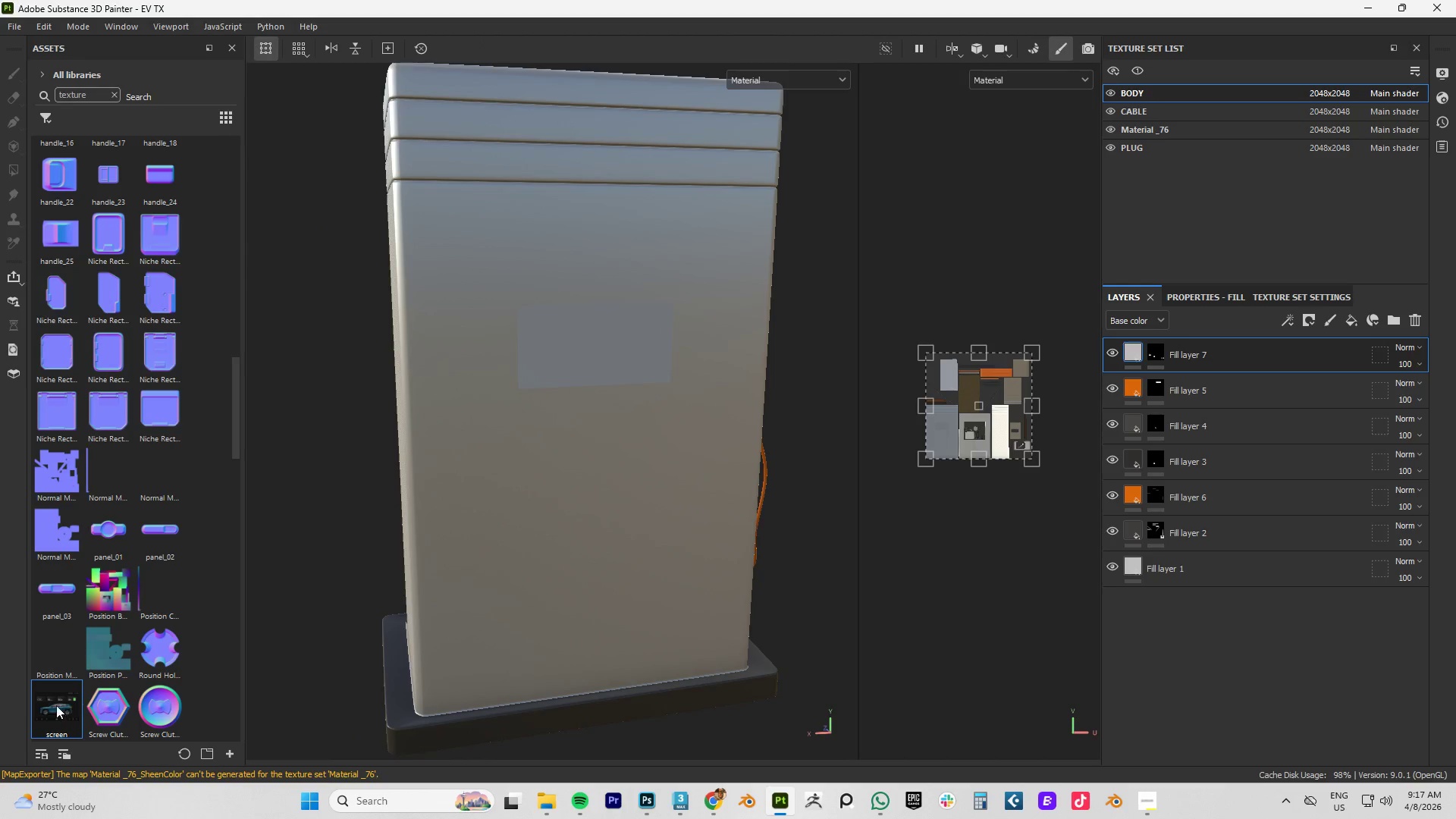 
key(Alt+AltLeft)
 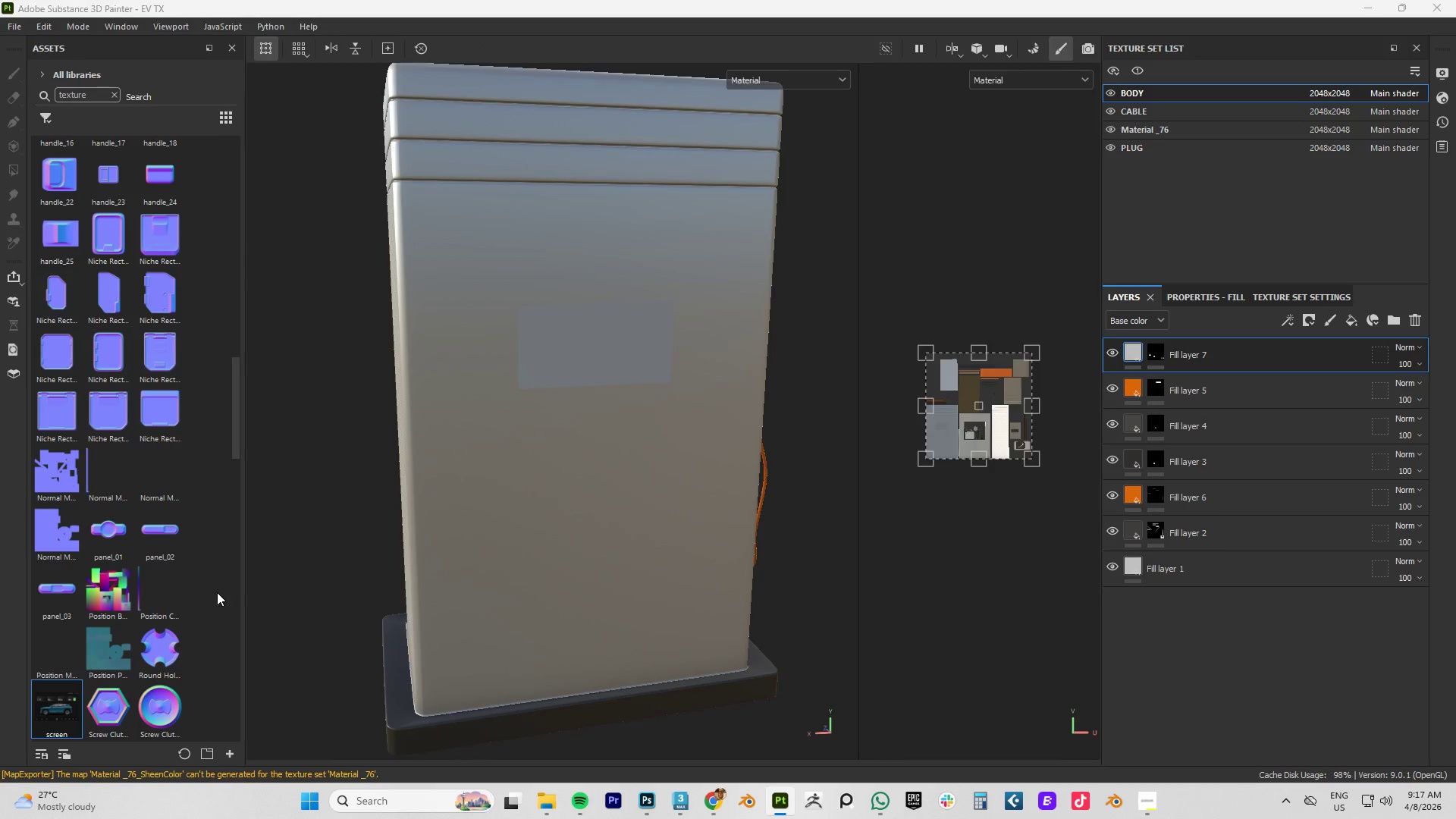 
key(Alt+Tab)
 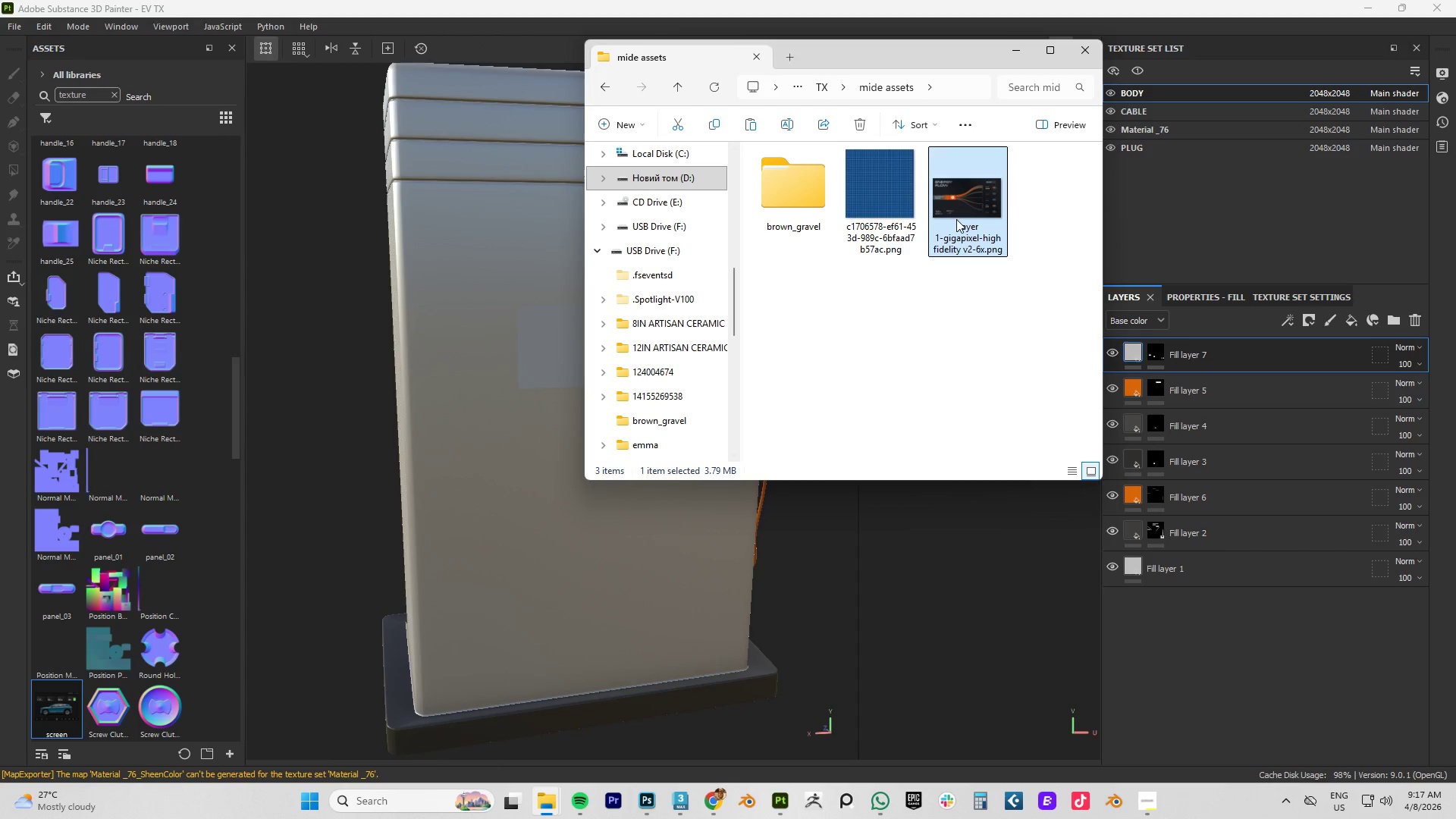 
left_click_drag(start_coordinate=[964, 207], to_coordinate=[83, 632])
 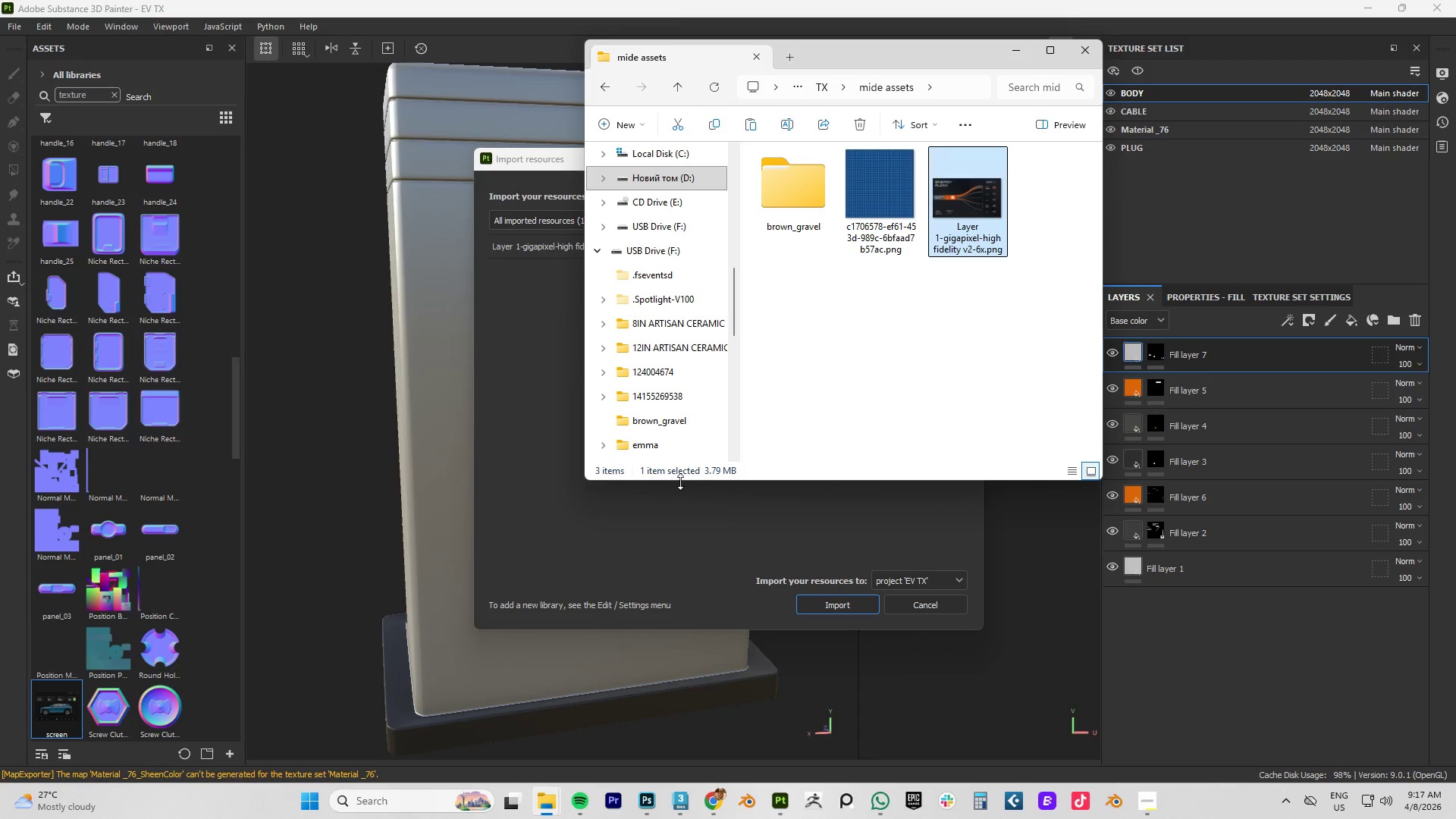 
left_click([733, 528])
 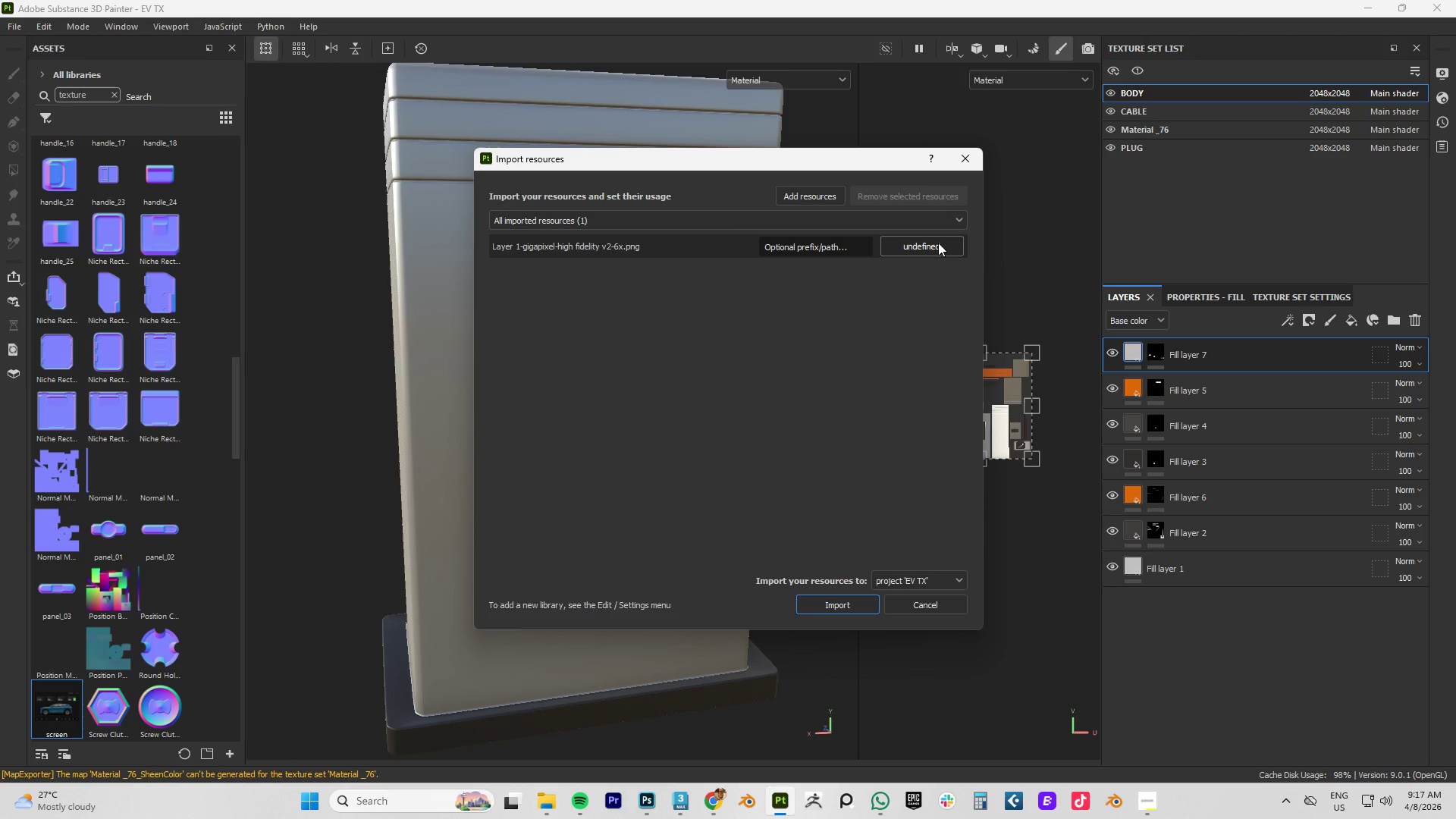 
left_click([933, 243])
 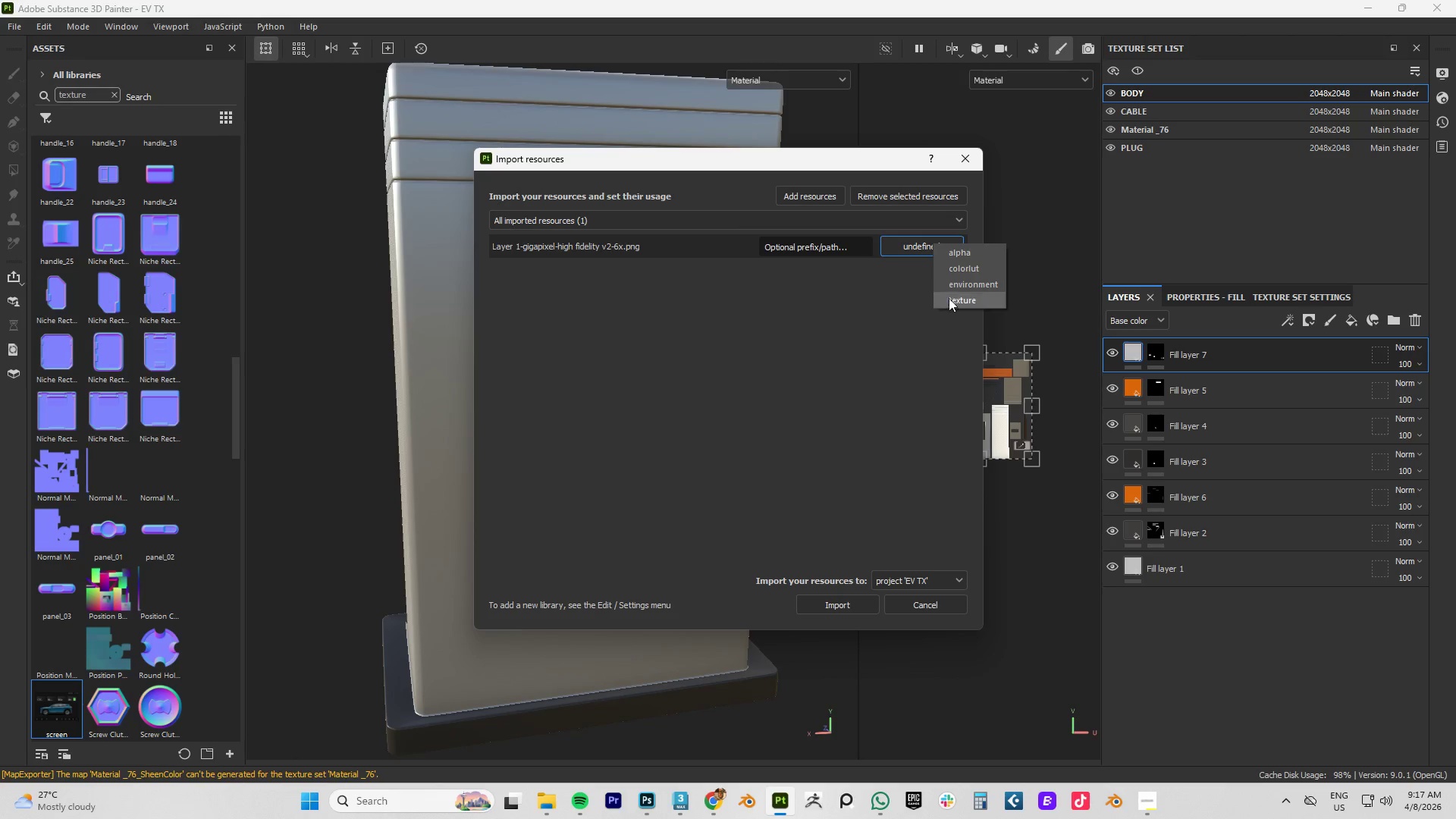 
left_click([959, 300])
 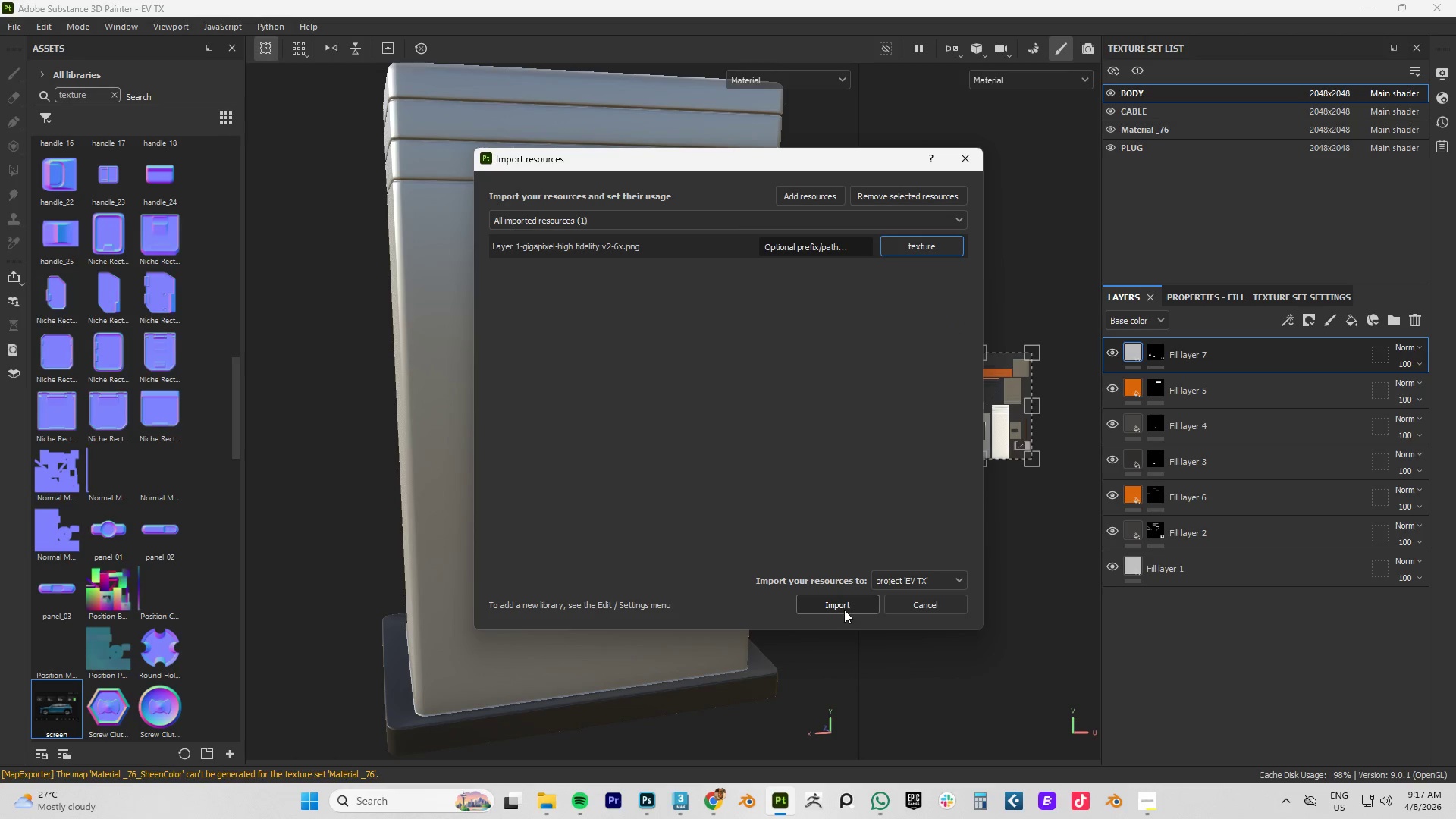 
left_click([837, 604])
 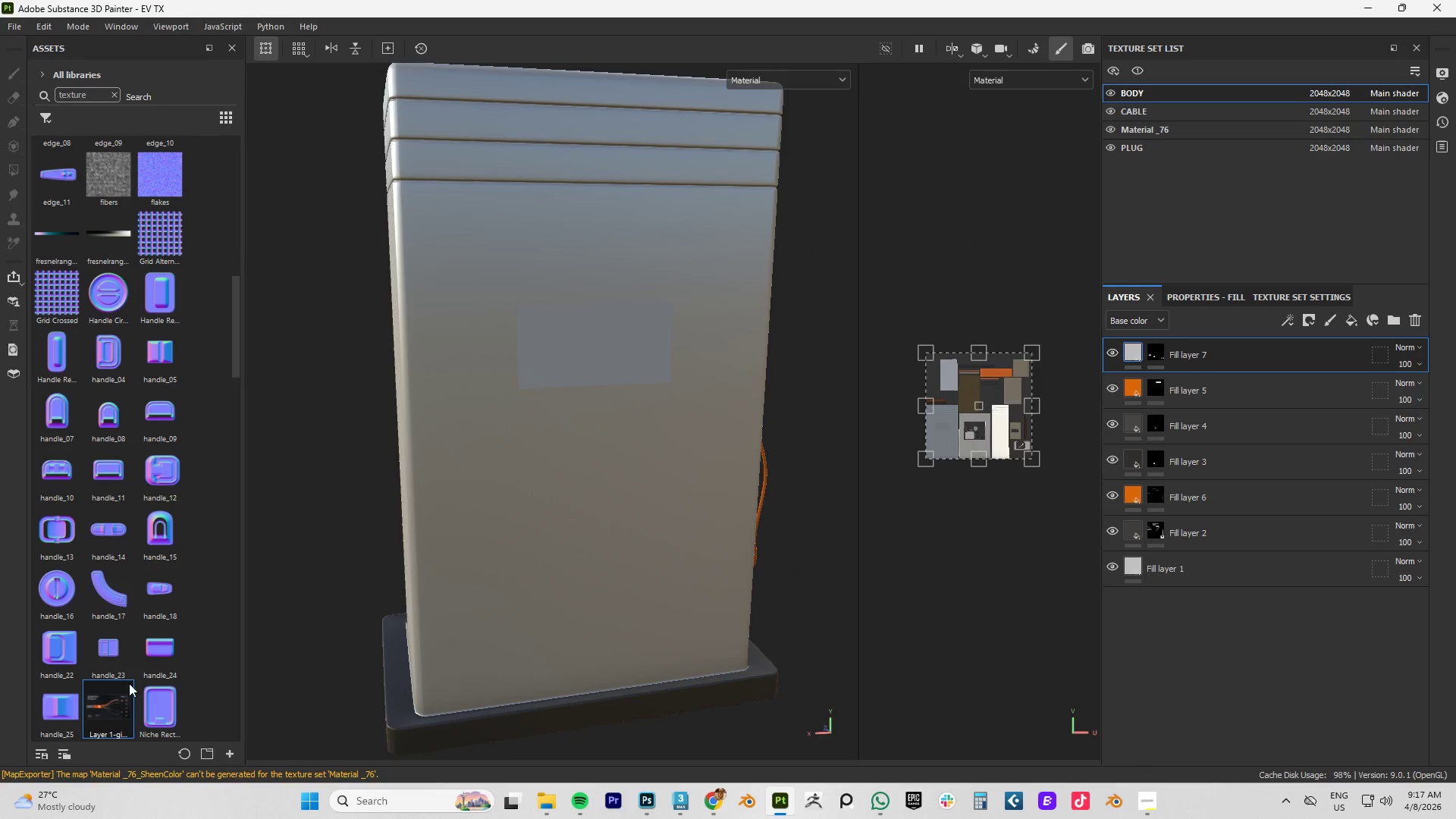 
left_click([1213, 291])
 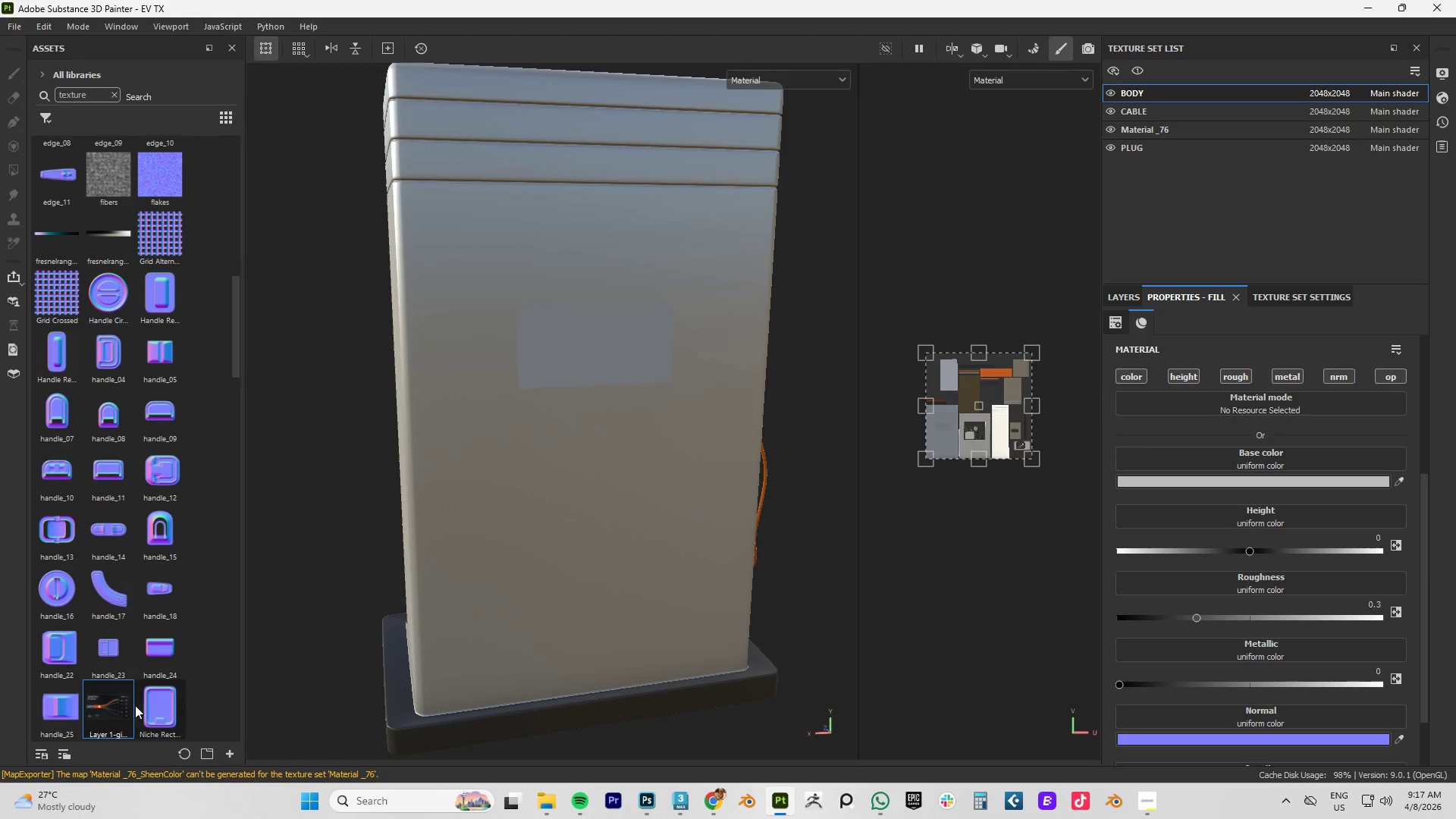 
left_click_drag(start_coordinate=[111, 707], to_coordinate=[1235, 454])
 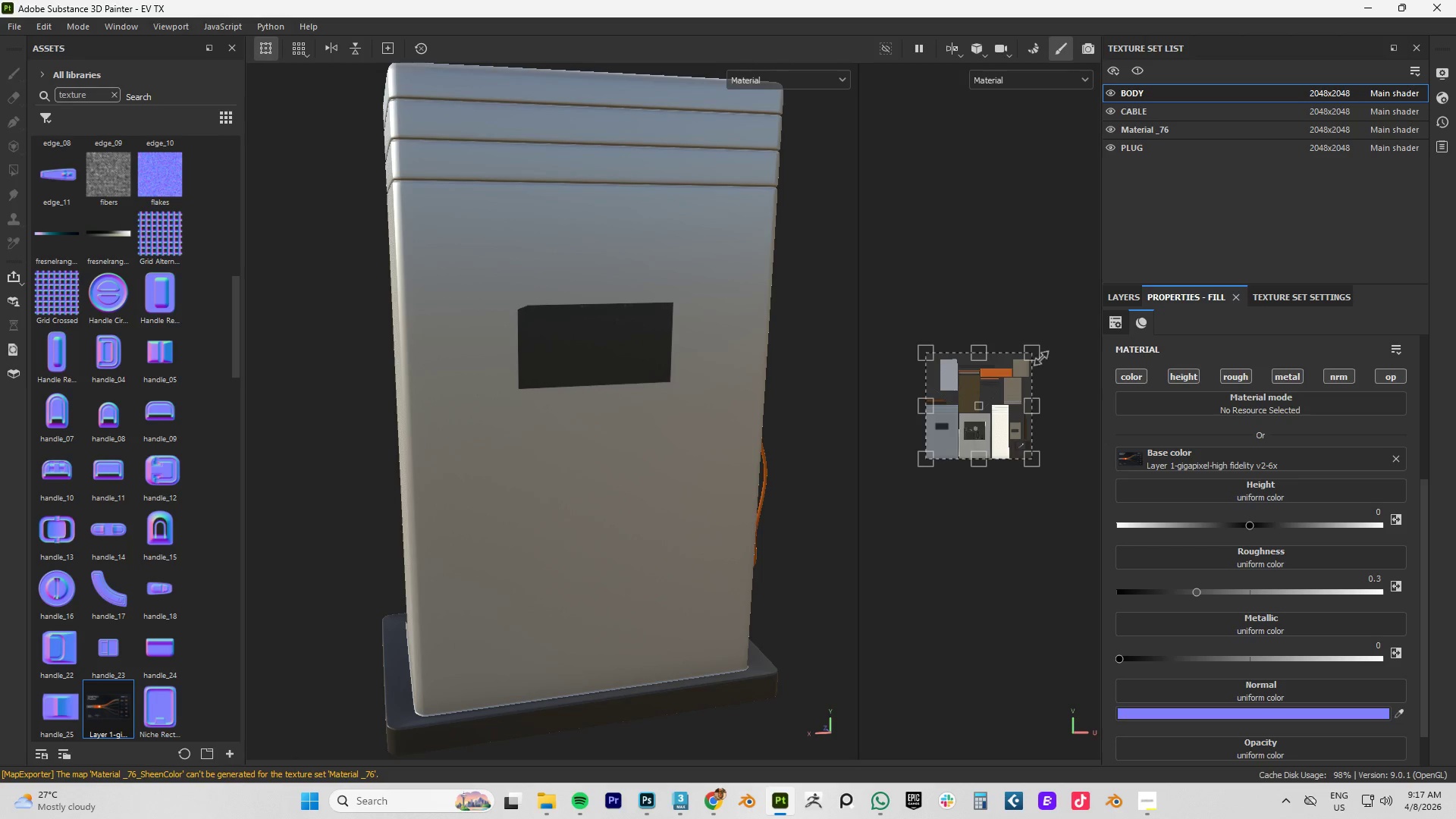 
left_click_drag(start_coordinate=[1034, 351], to_coordinate=[972, 419])
 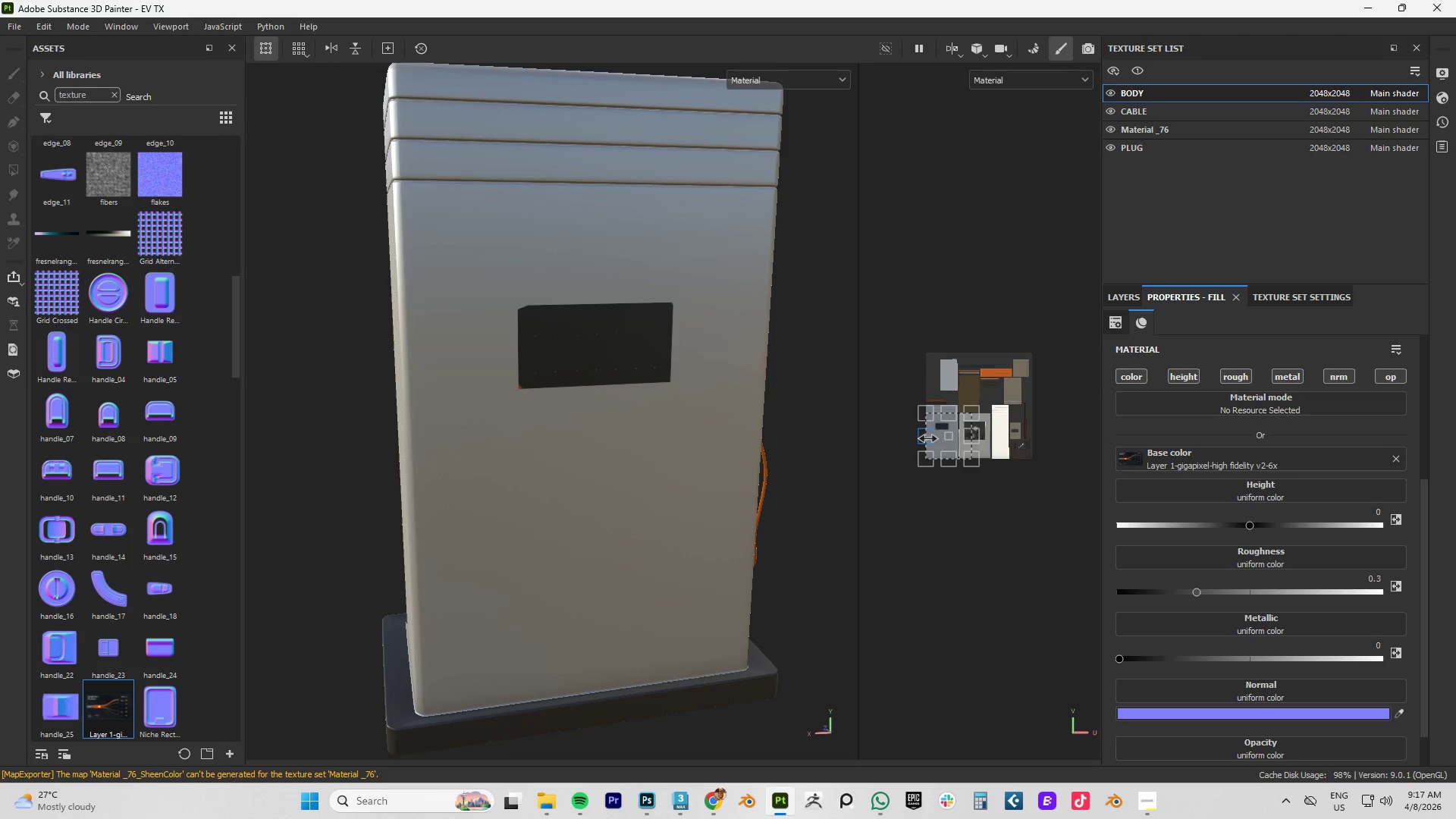 
hold_key(key=ShiftLeft, duration=1.5)
 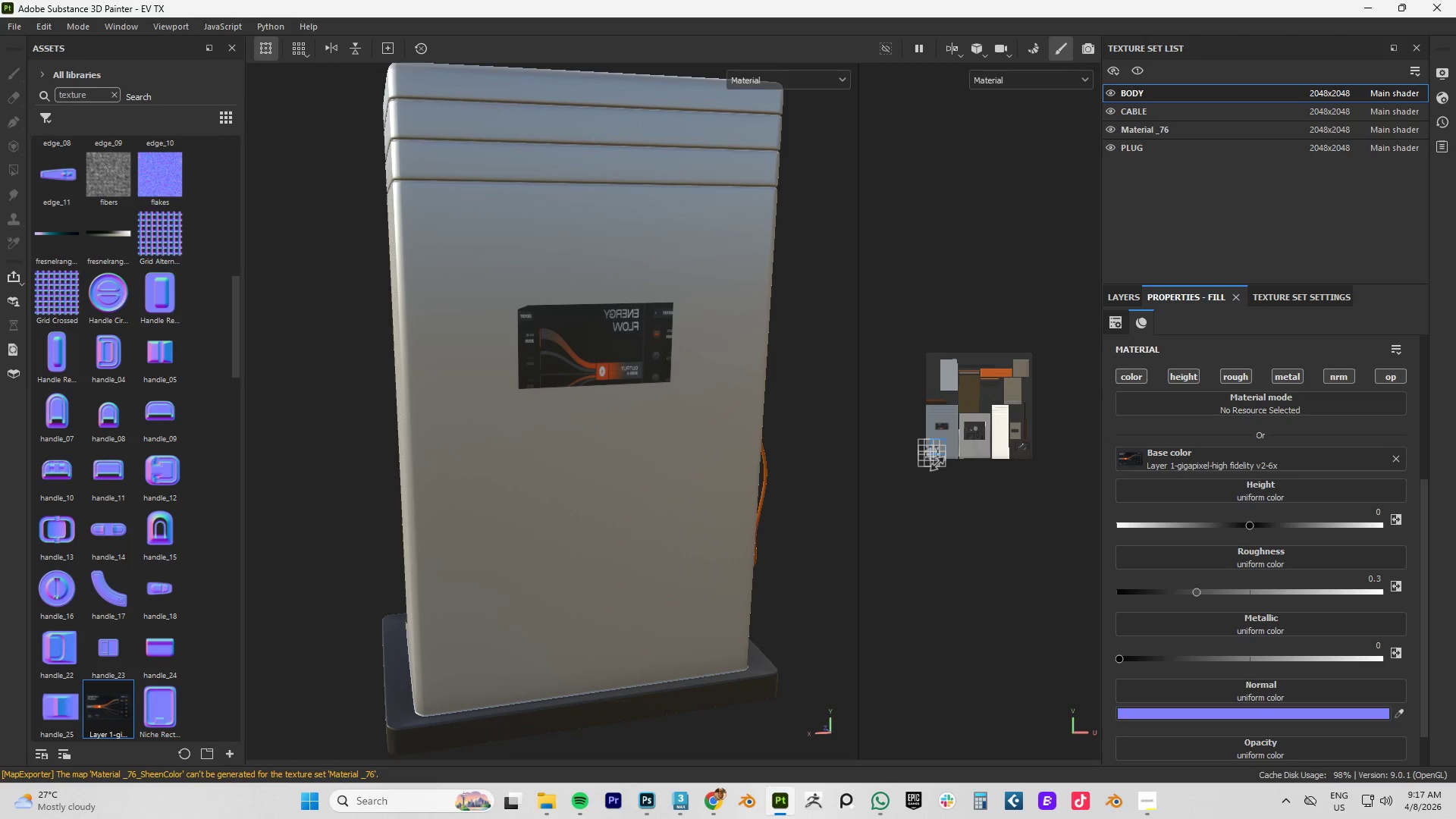 
hold_key(key=ShiftLeft, duration=1.51)
 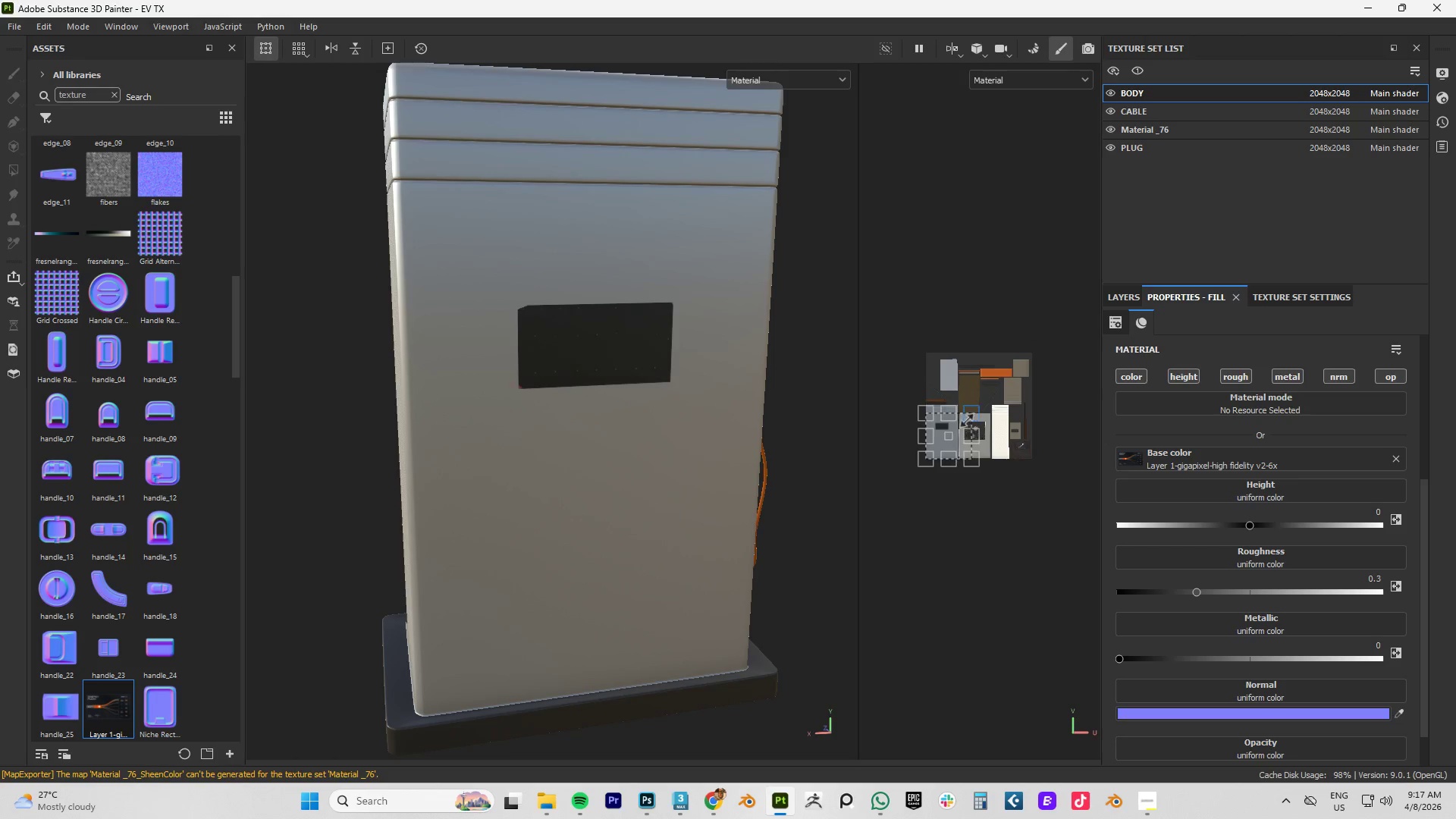 
key(Shift+ShiftLeft)
 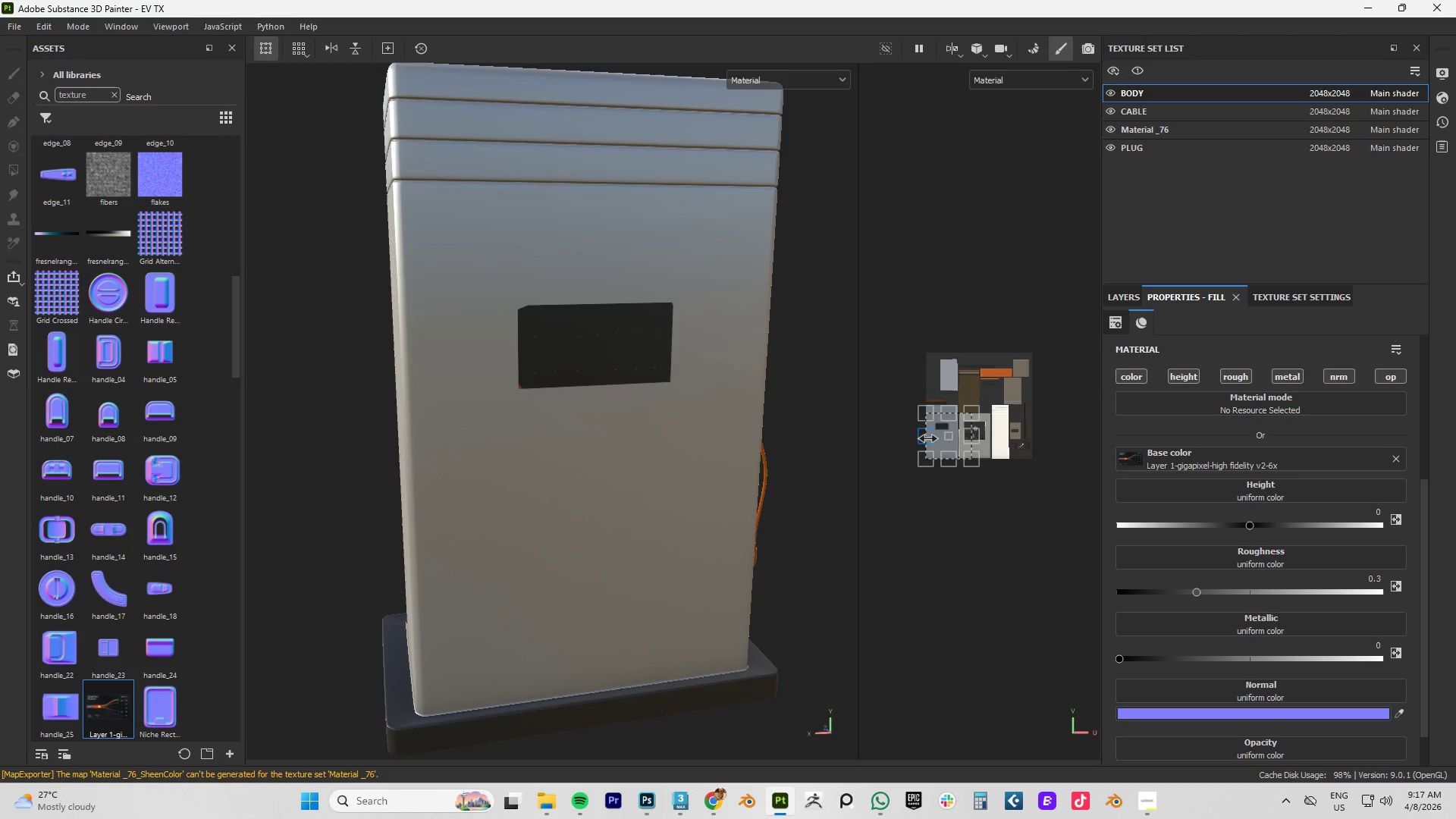 
left_click_drag(start_coordinate=[928, 438], to_coordinate=[1040, 438])
 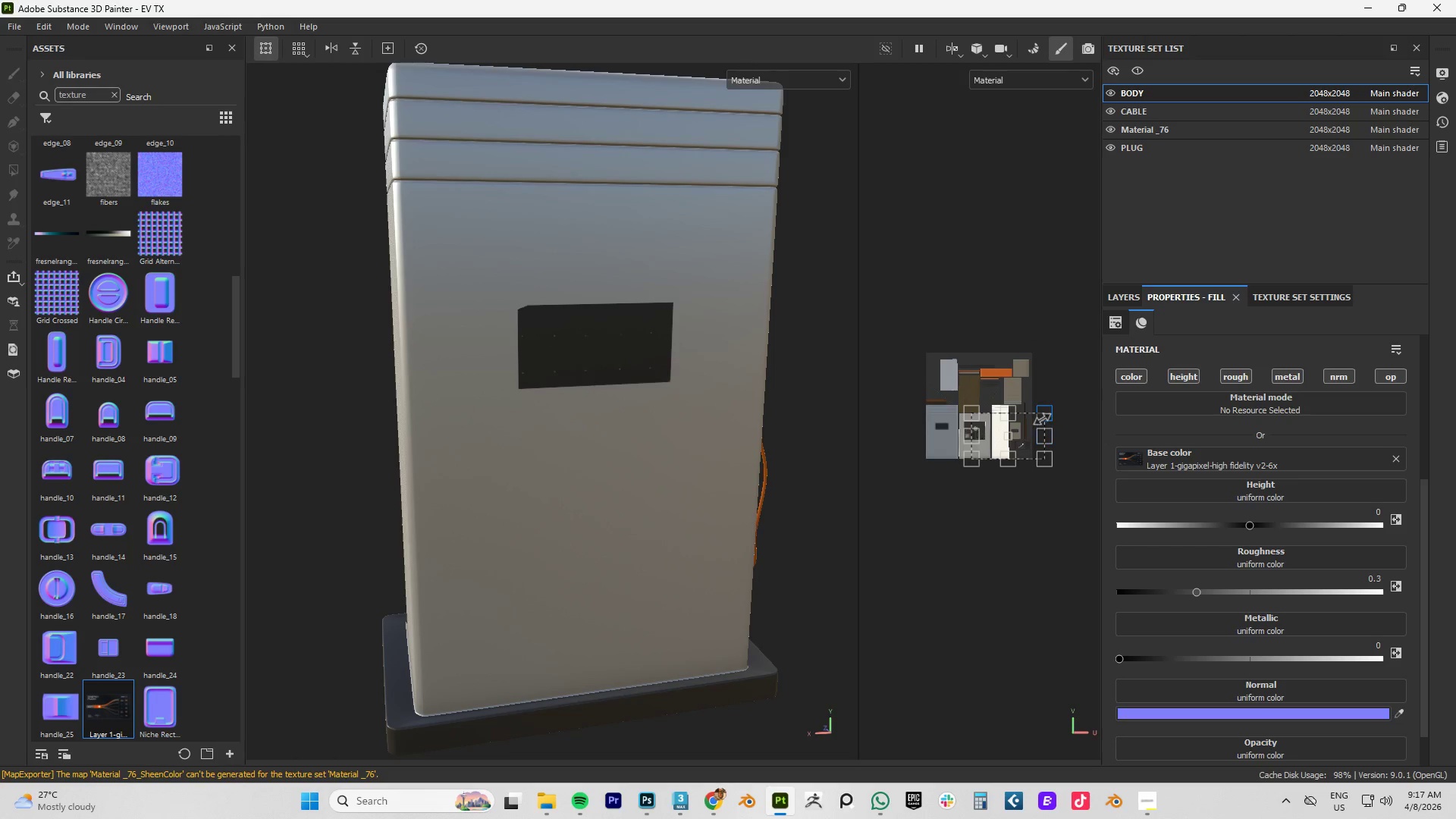 
hold_key(key=ShiftLeft, duration=1.51)
left_click_drag(start_coordinate=[1045, 413], to_coordinate=[984, 445])
 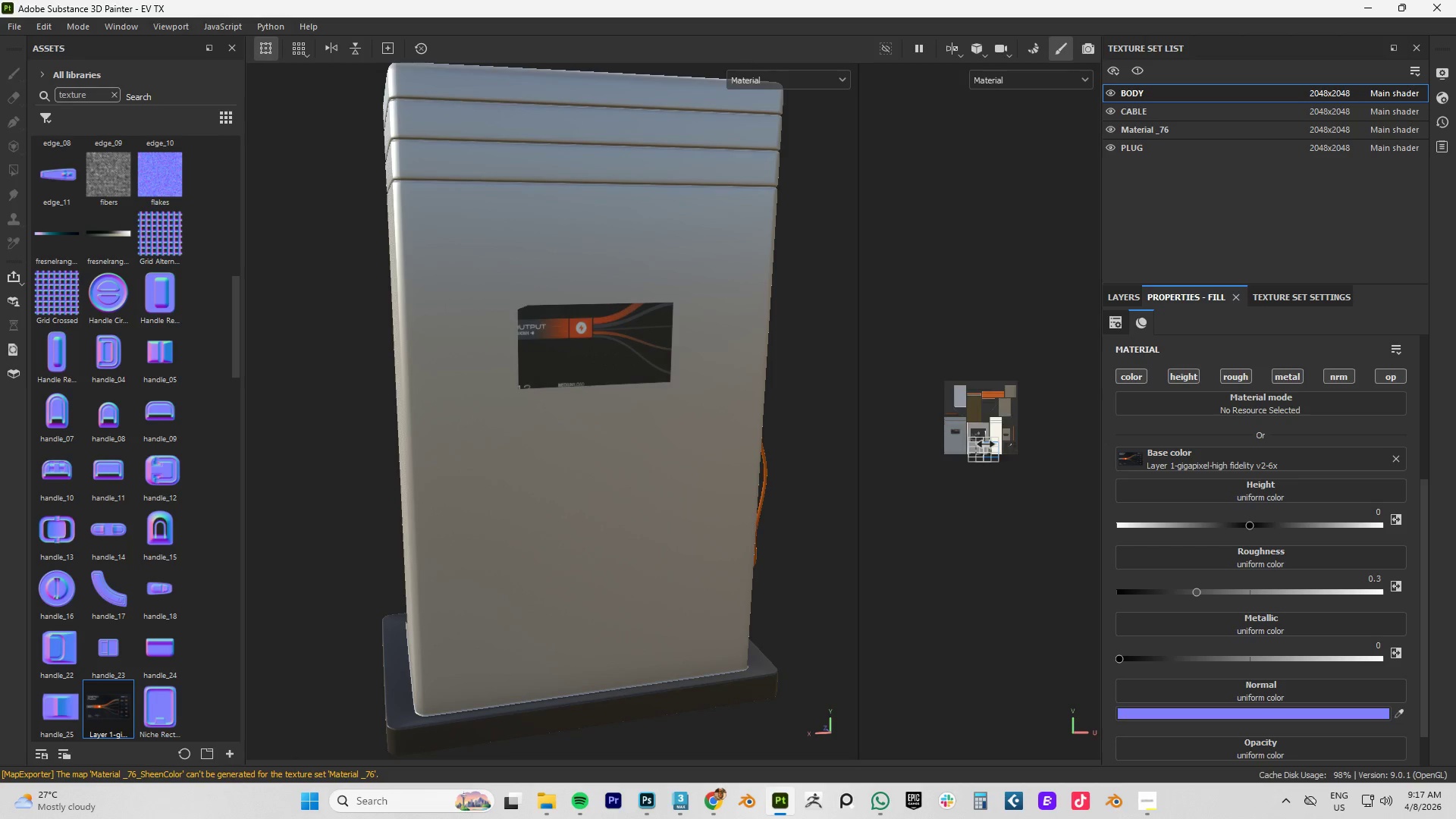 
hold_key(key=ShiftLeft, duration=1.5)
 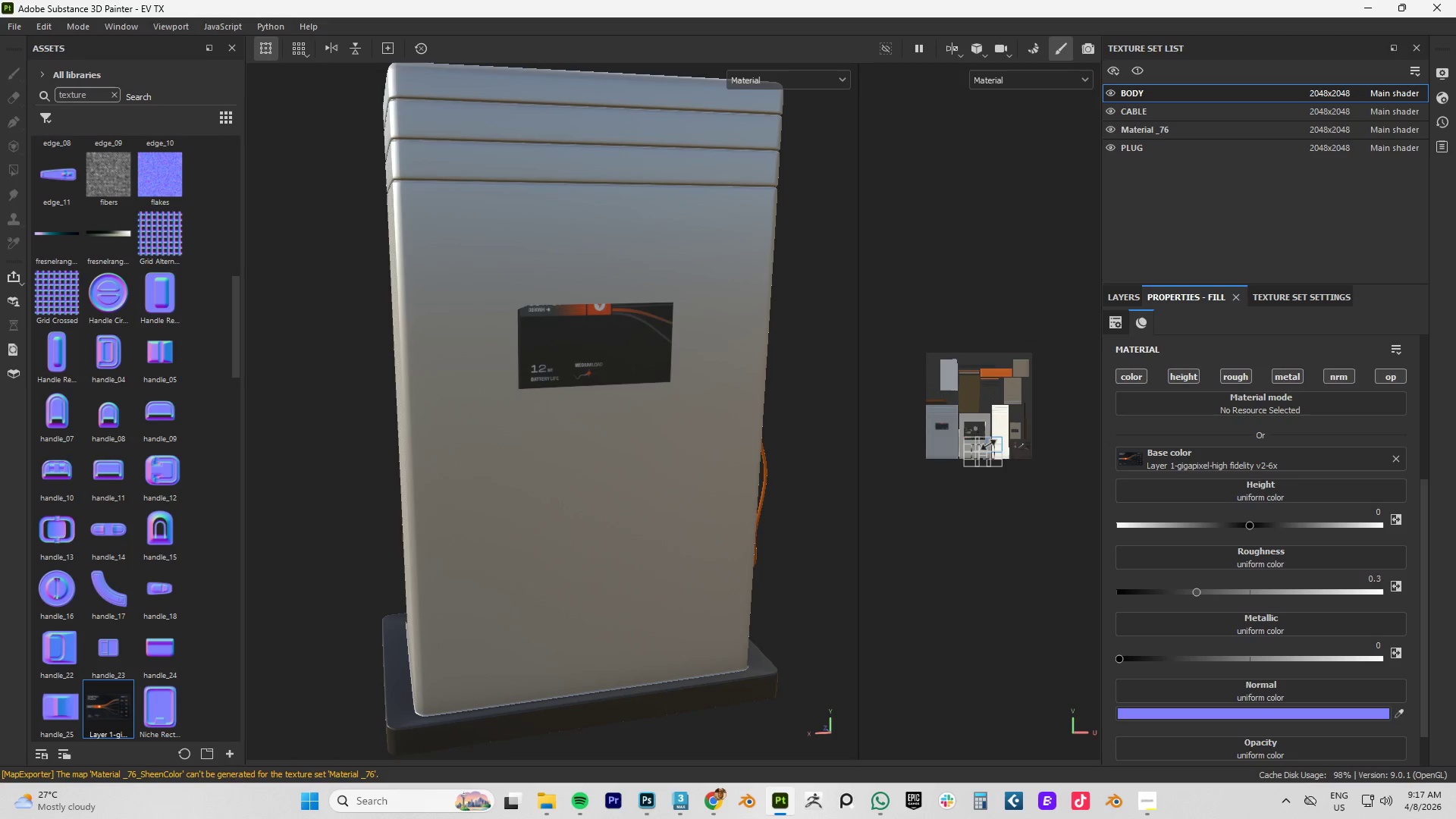 
hold_key(key=ShiftLeft, duration=1.5)
 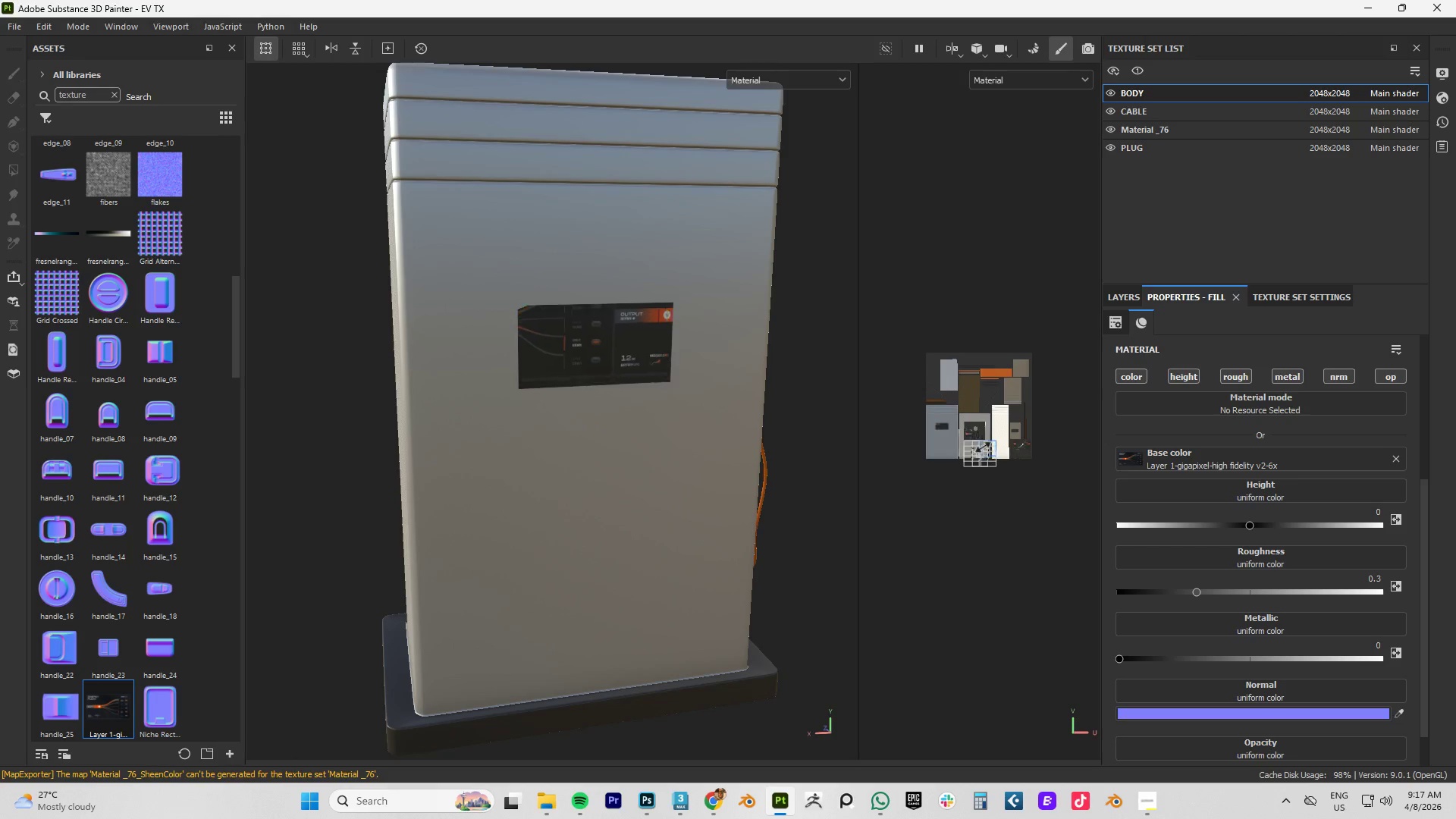 
hold_key(key=ShiftLeft, duration=1.2)
 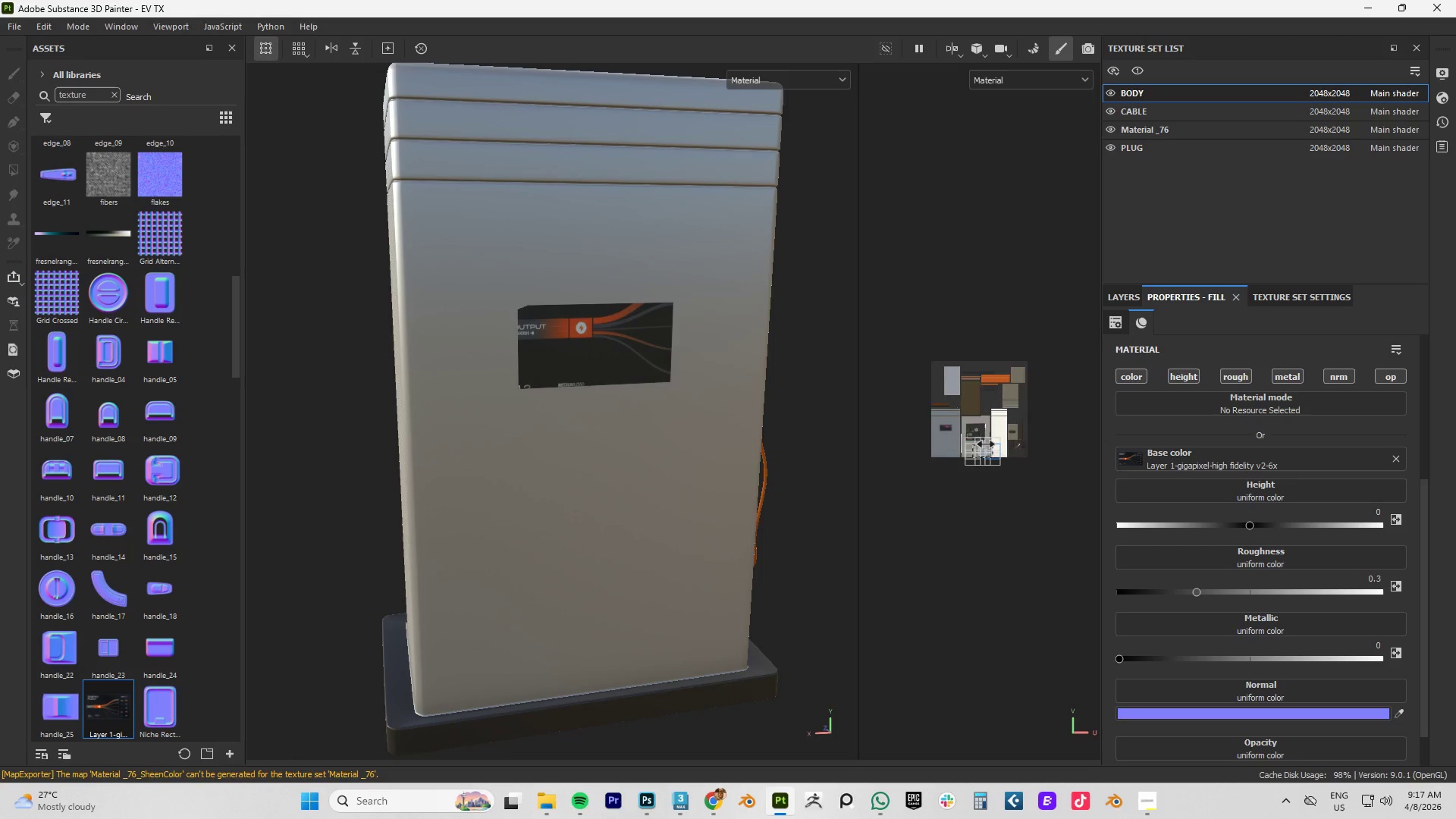 
scroll: coordinate [987, 444], scroll_direction: up, amount: 16.0
 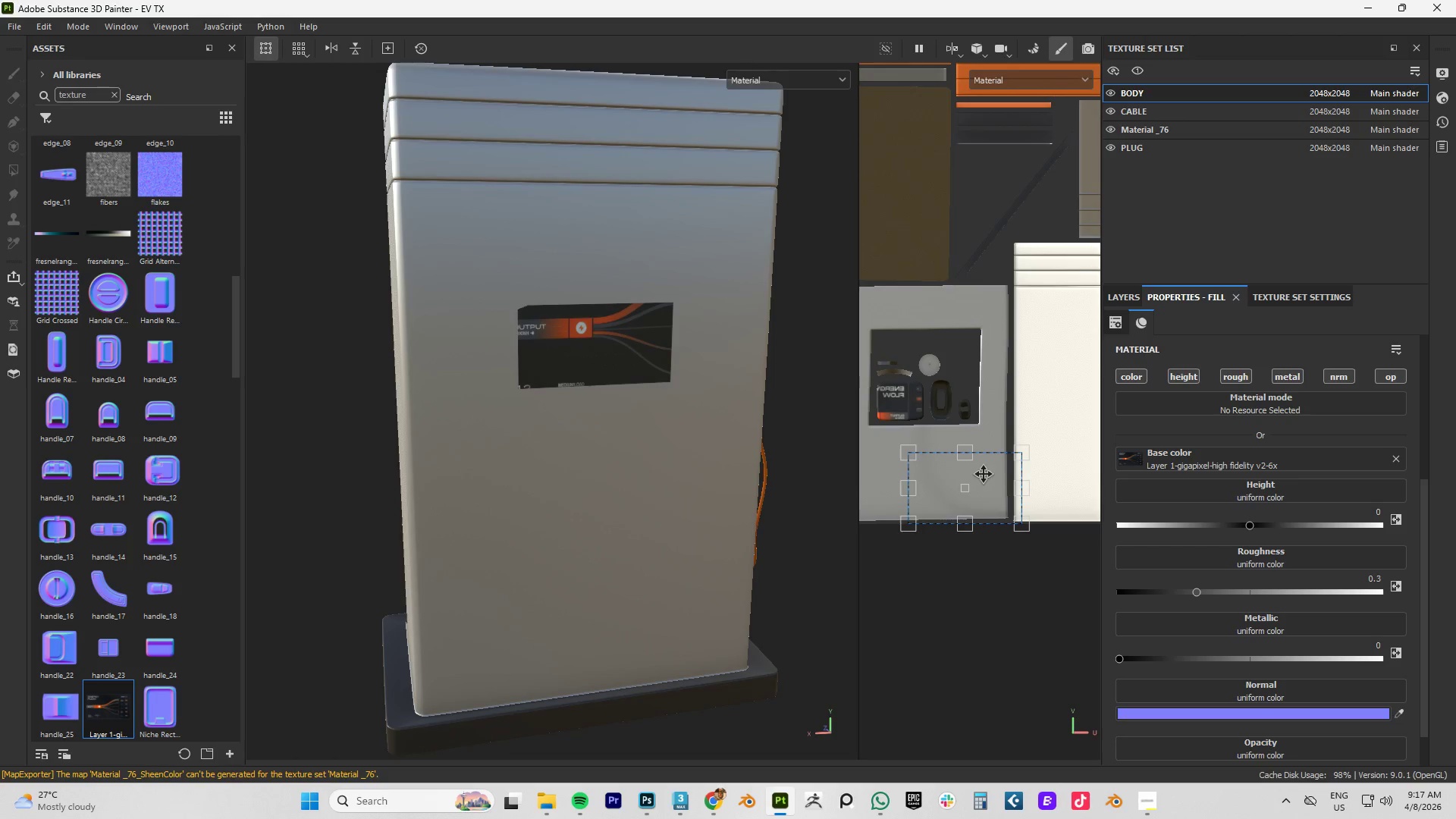 
left_click_drag(start_coordinate=[984, 476], to_coordinate=[948, 349])
 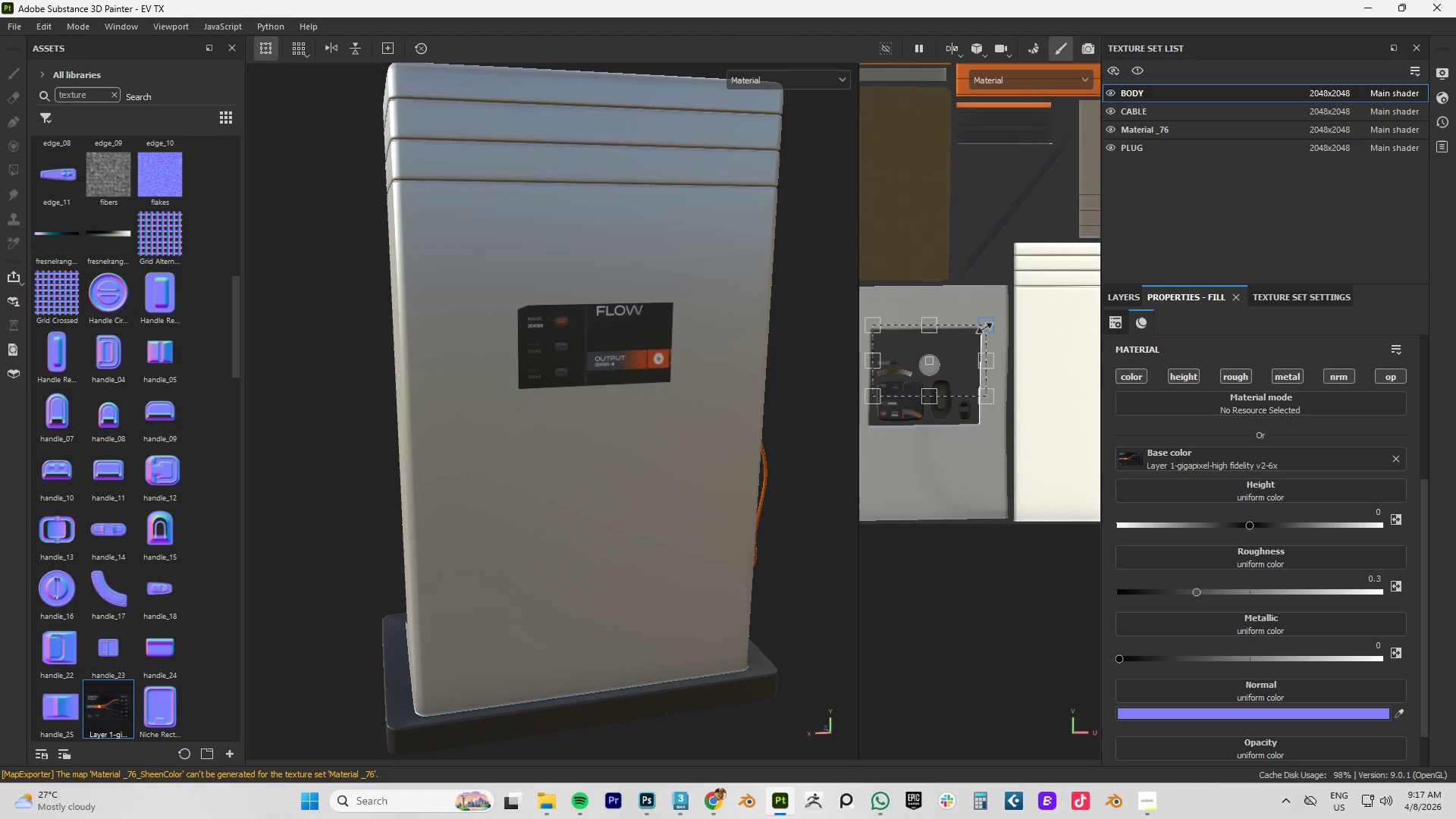 
left_click_drag(start_coordinate=[984, 328], to_coordinate=[894, 369])
 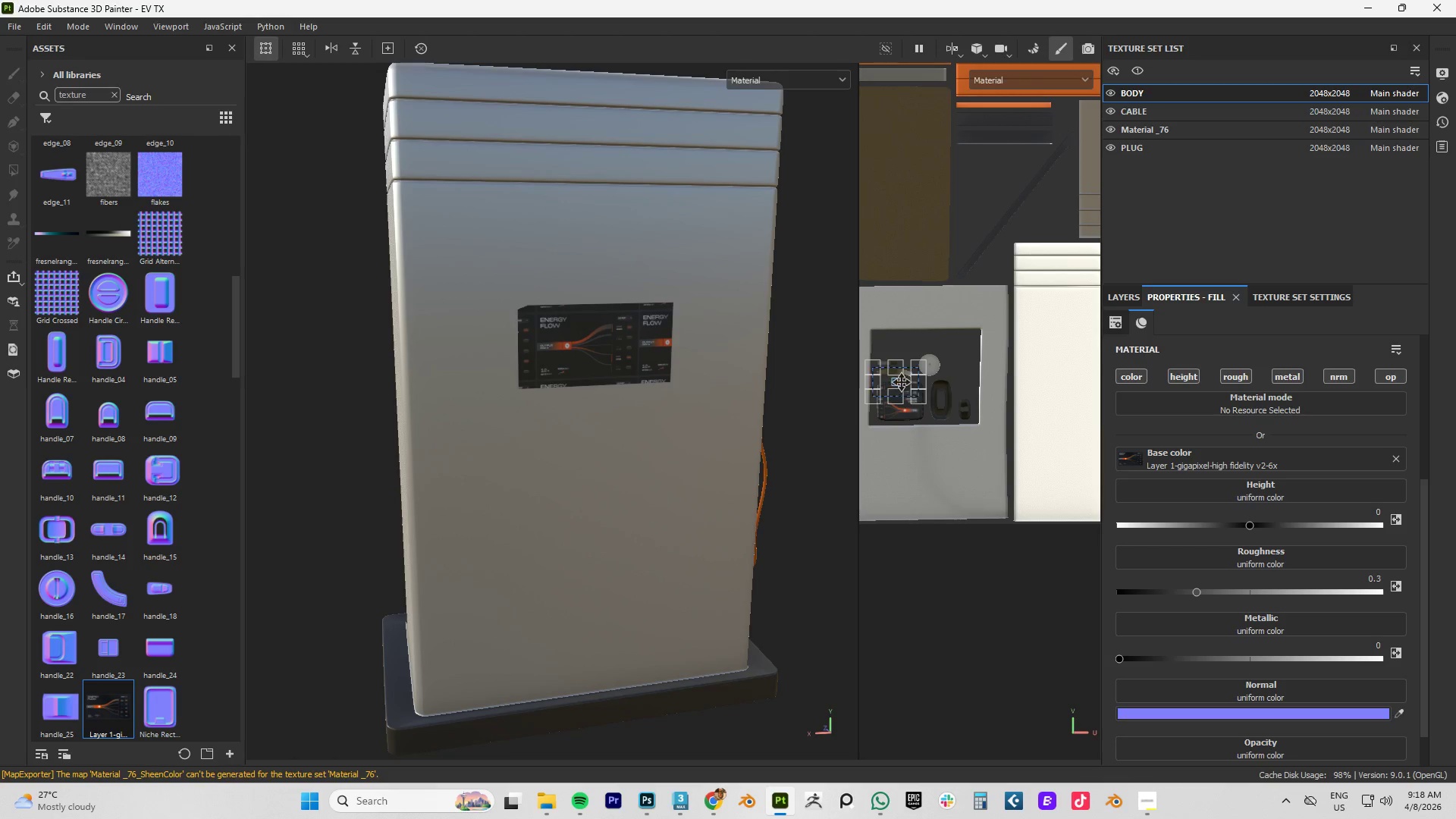 
hold_key(key=ShiftLeft, duration=1.5)
 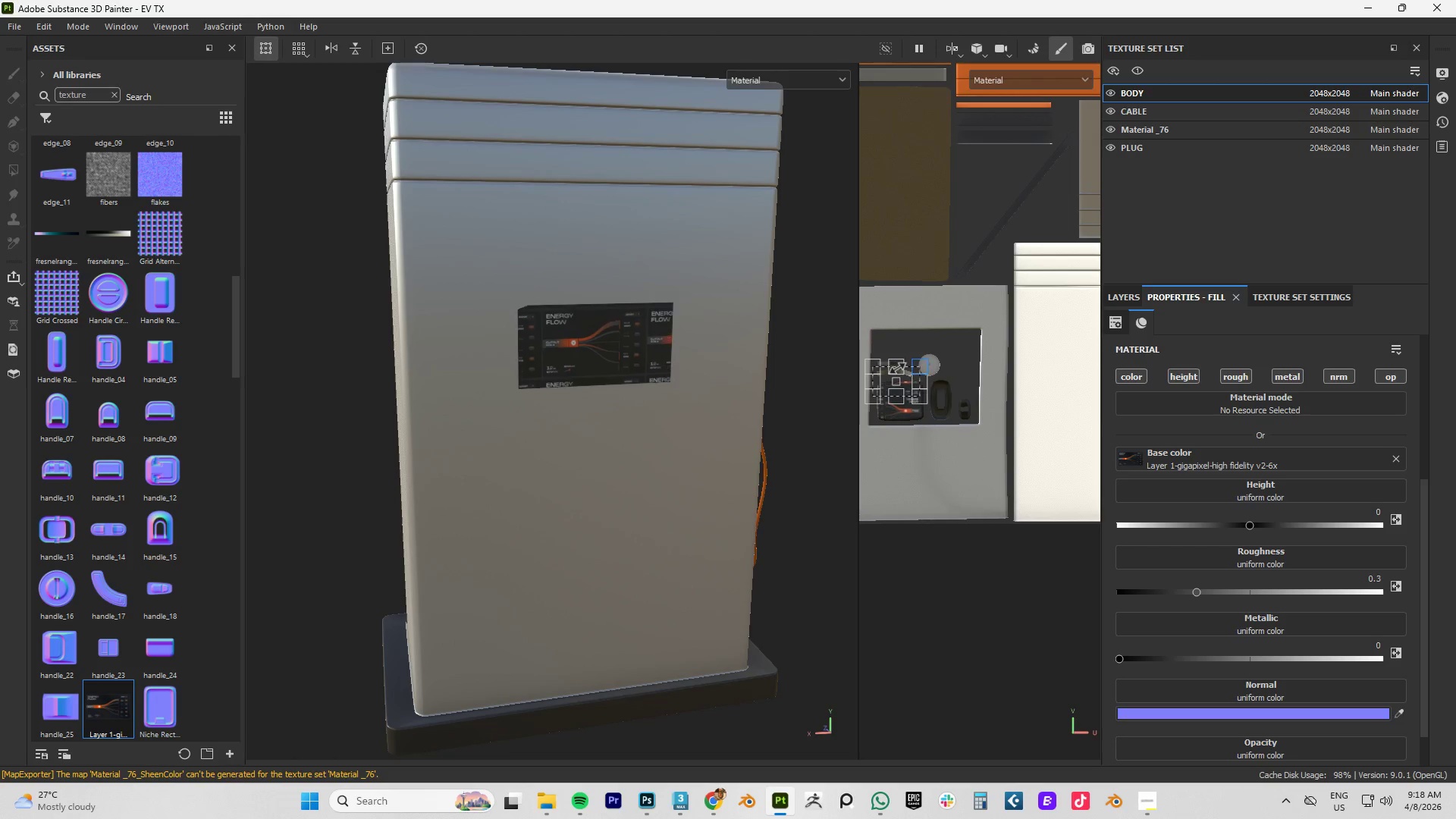 
hold_key(key=ShiftLeft, duration=1.52)
 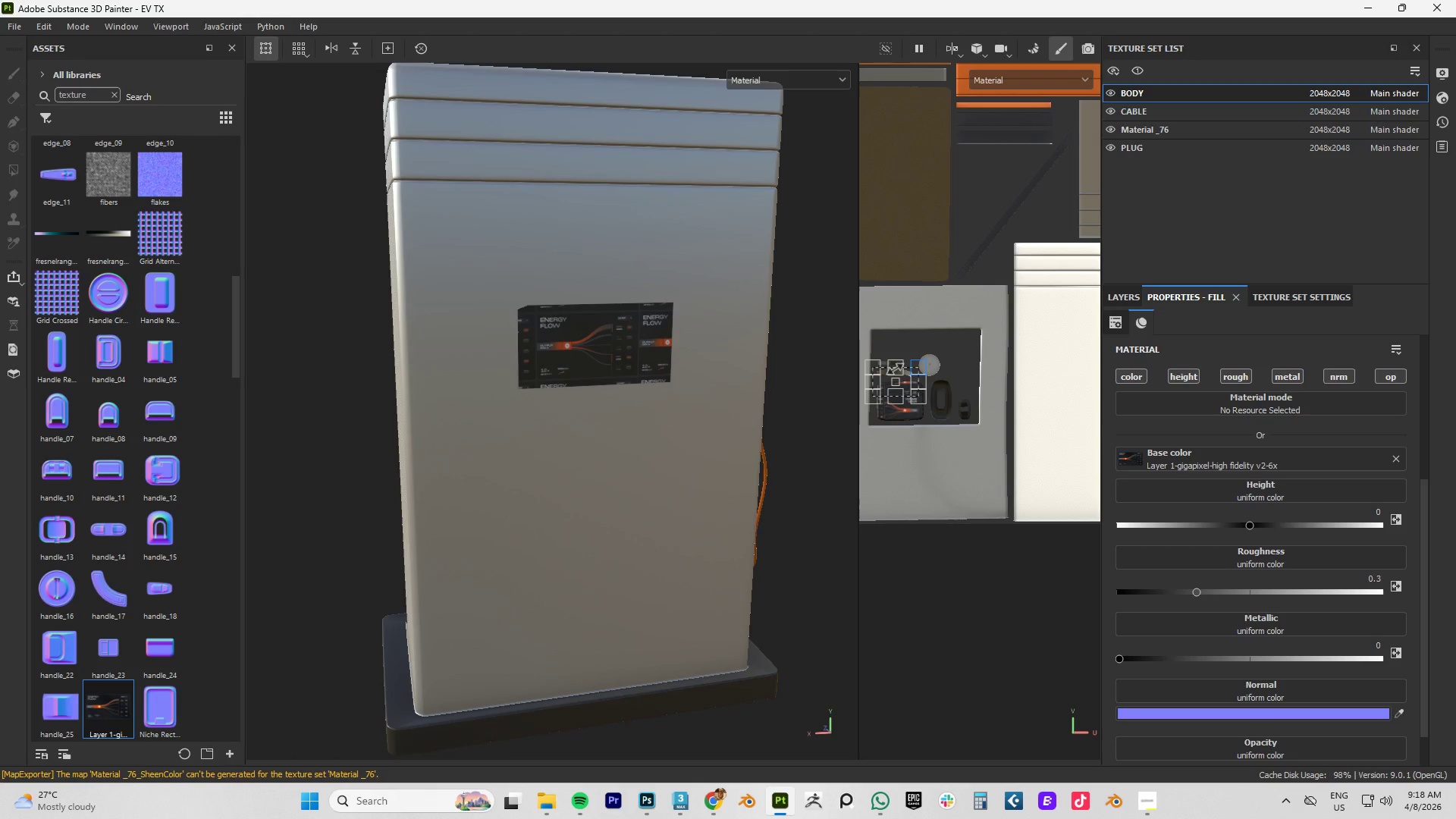 
hold_key(key=ShiftLeft, duration=1.5)
 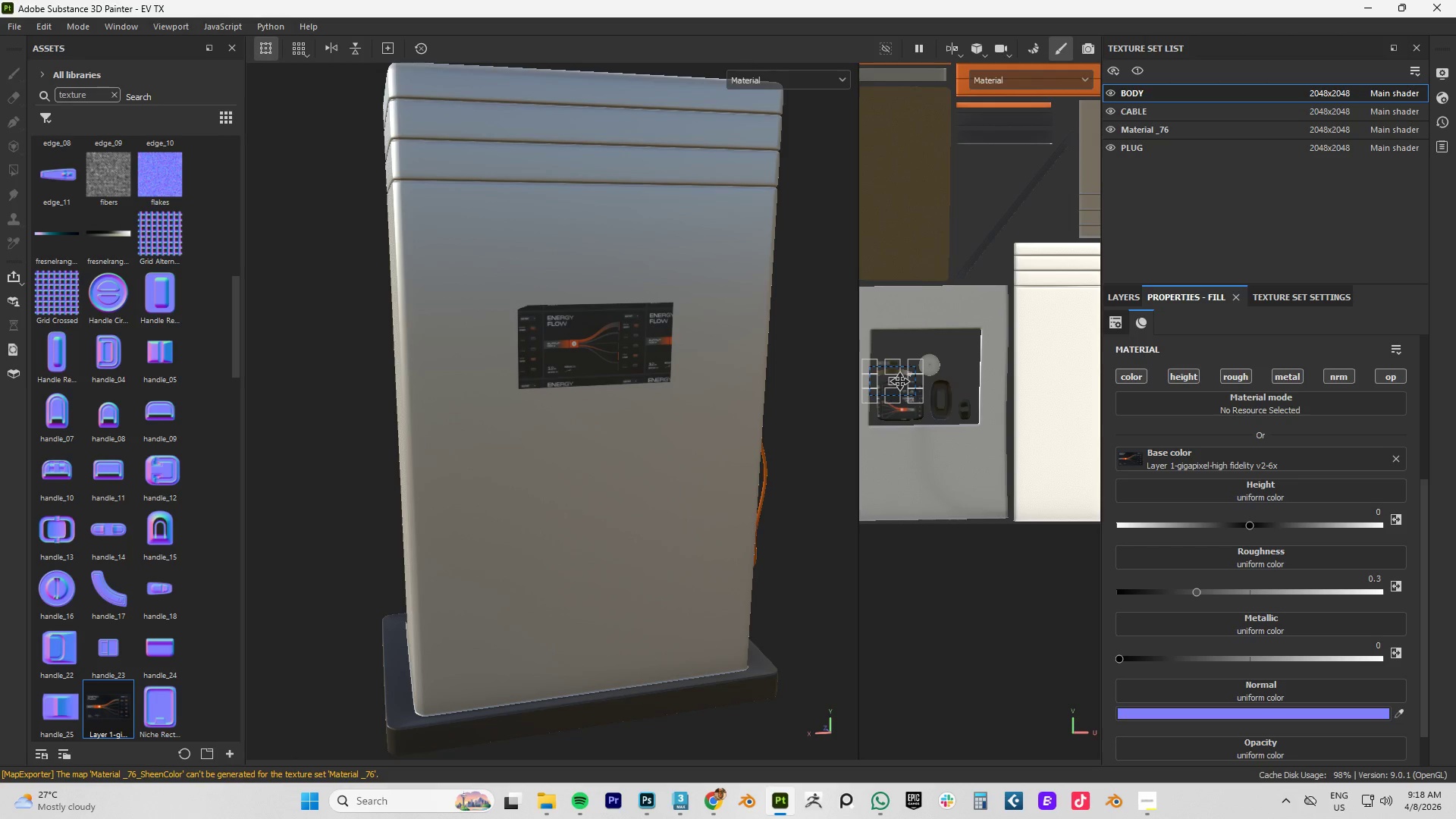 
left_click_drag(start_coordinate=[913, 366], to_coordinate=[918, 361])
 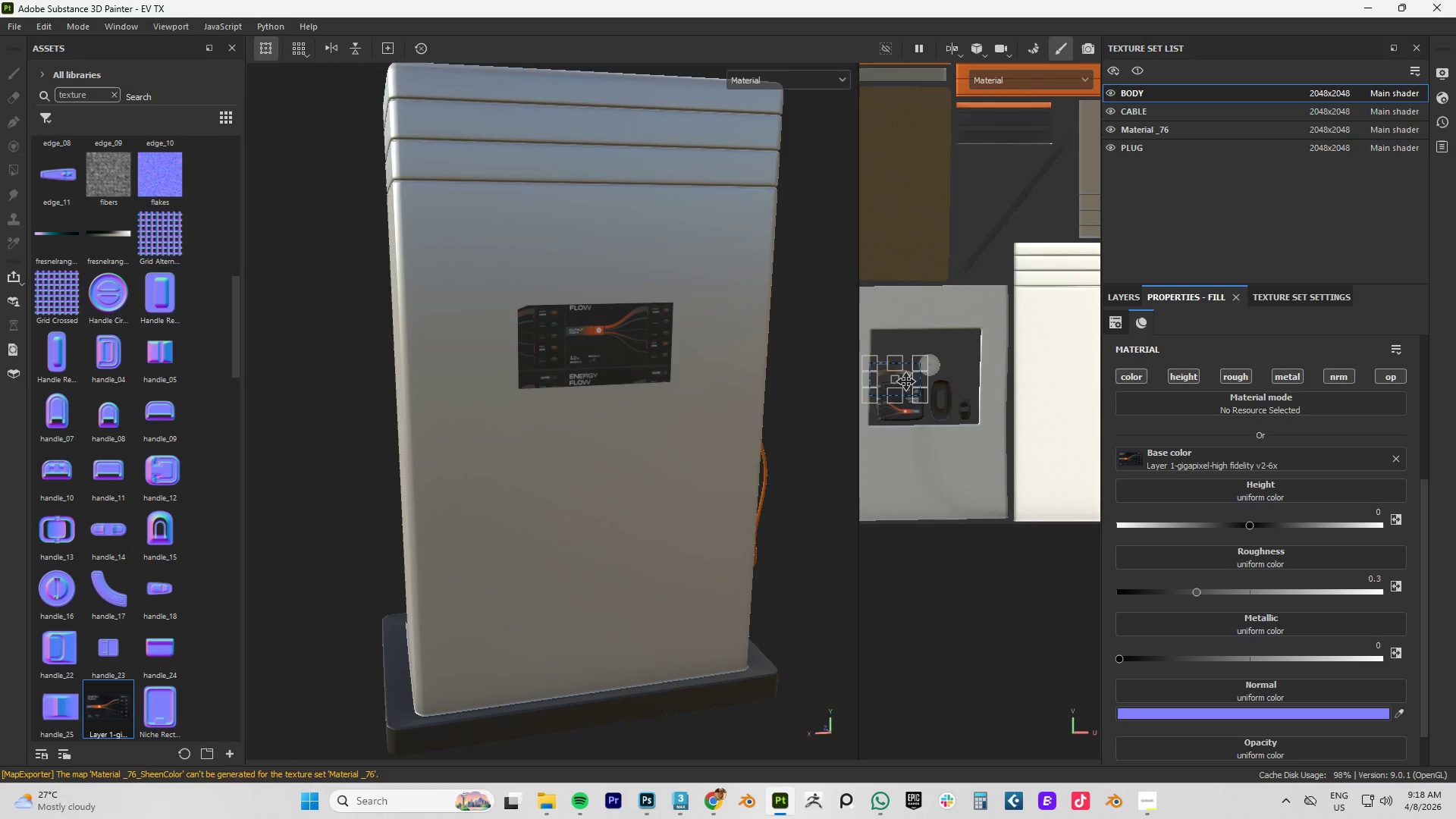 
left_click_drag(start_coordinate=[906, 381], to_coordinate=[915, 388])
 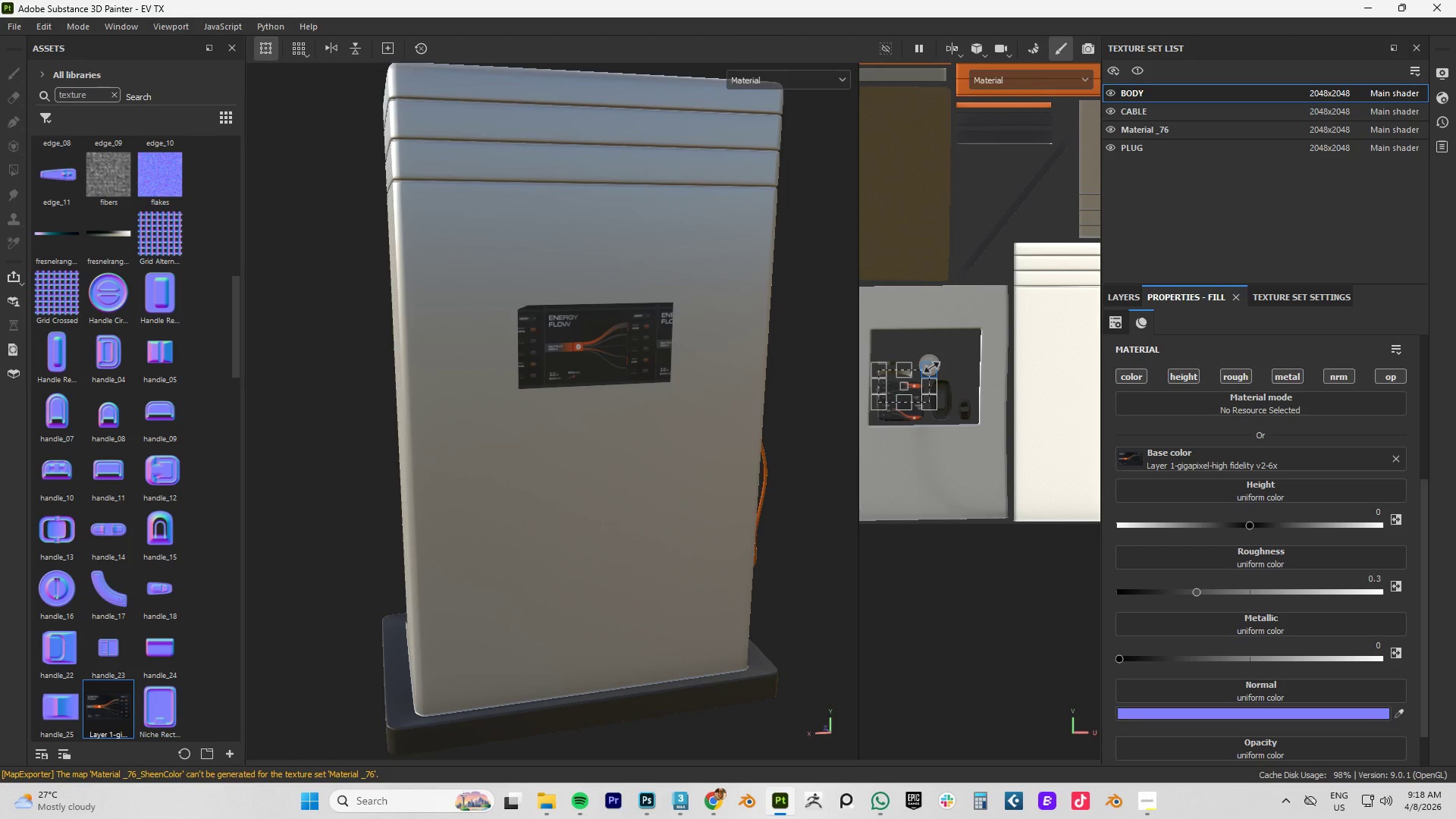 
hold_key(key=ShiftLeft, duration=1.53)
left_click_drag(start_coordinate=[931, 366], to_coordinate=[938, 361])
 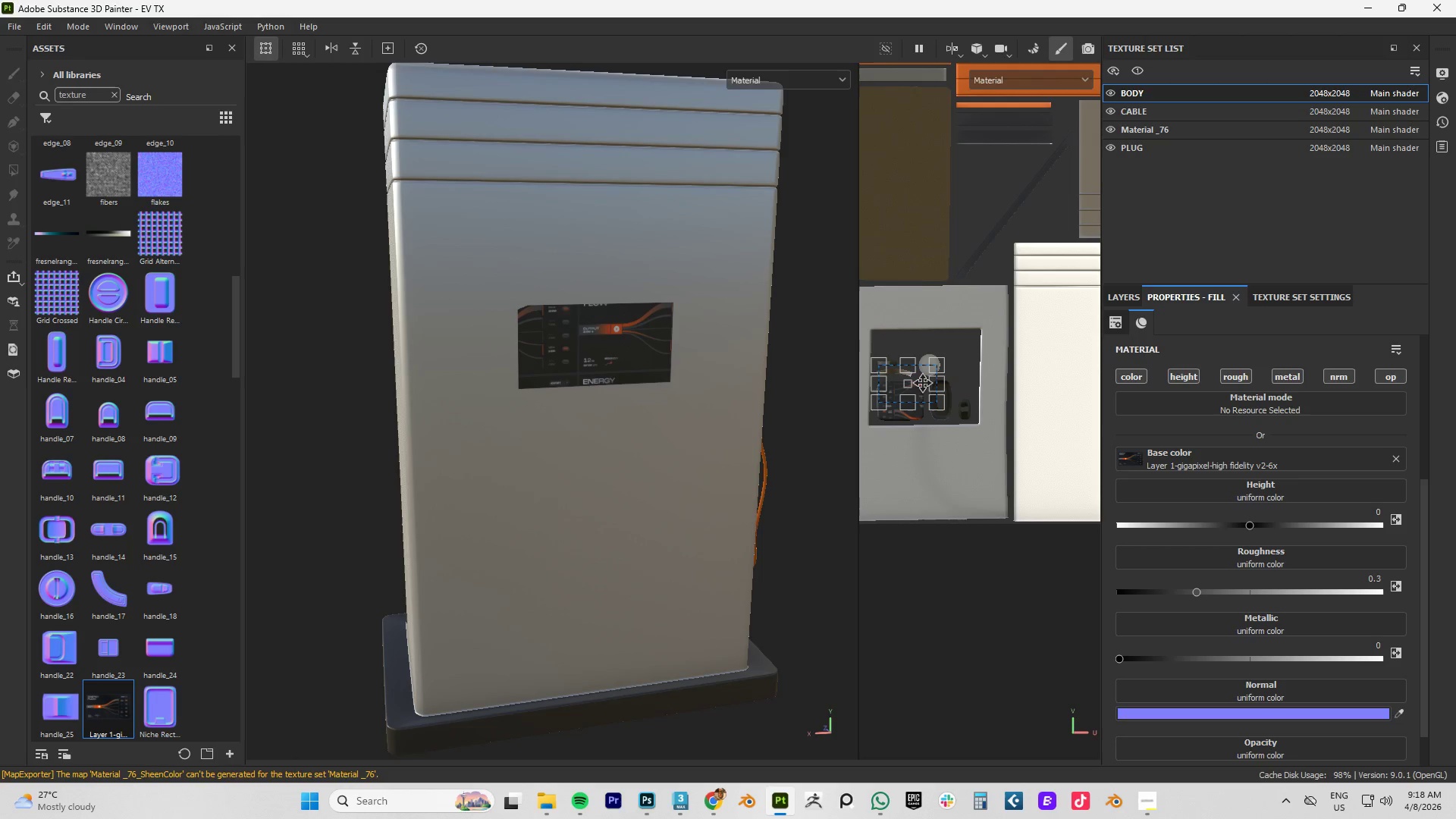 
left_click_drag(start_coordinate=[923, 383], to_coordinate=[941, 388])
 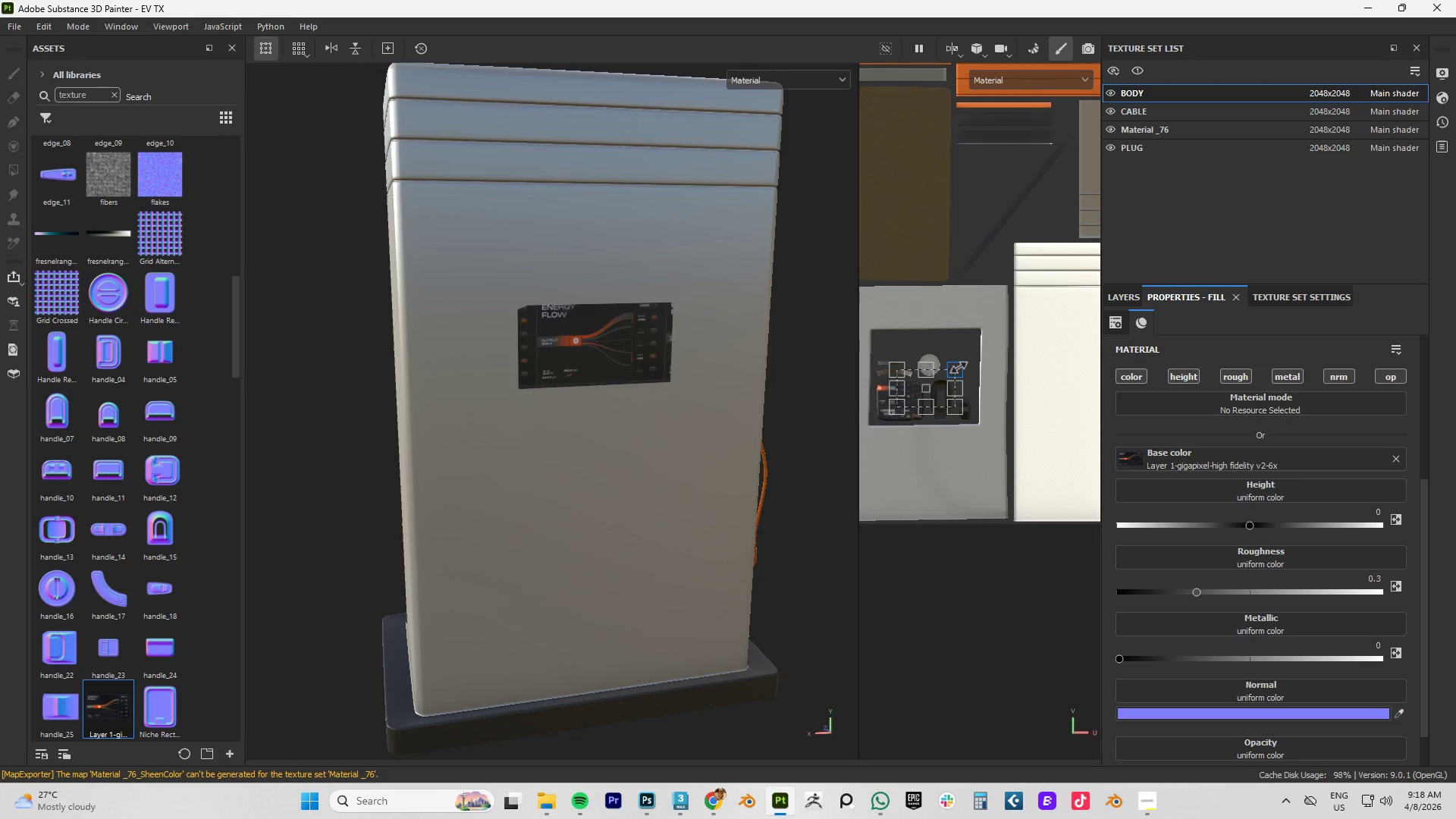 
left_click_drag(start_coordinate=[959, 367], to_coordinate=[965, 361])
 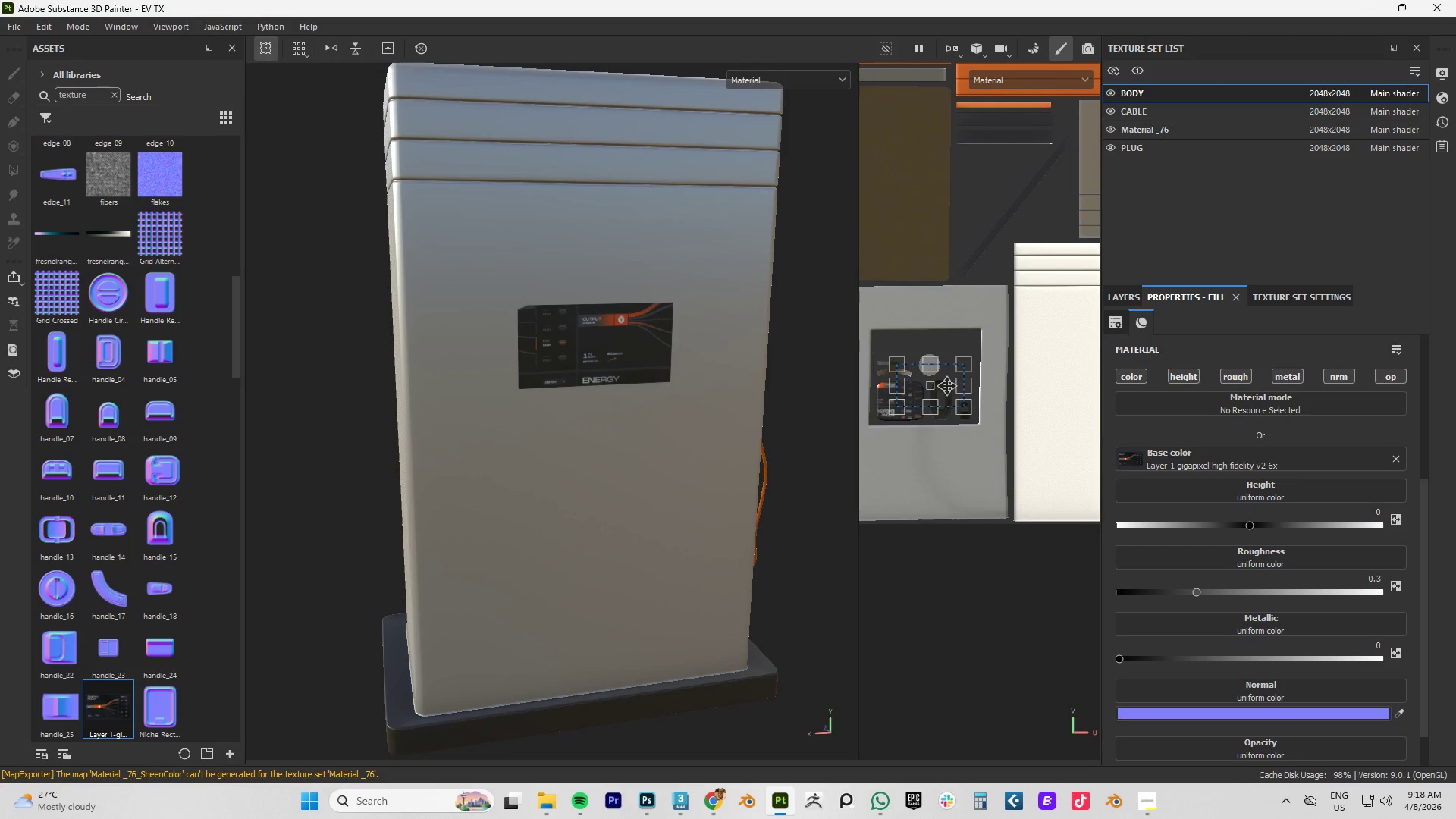 
hold_key(key=ShiftLeft, duration=0.69)
 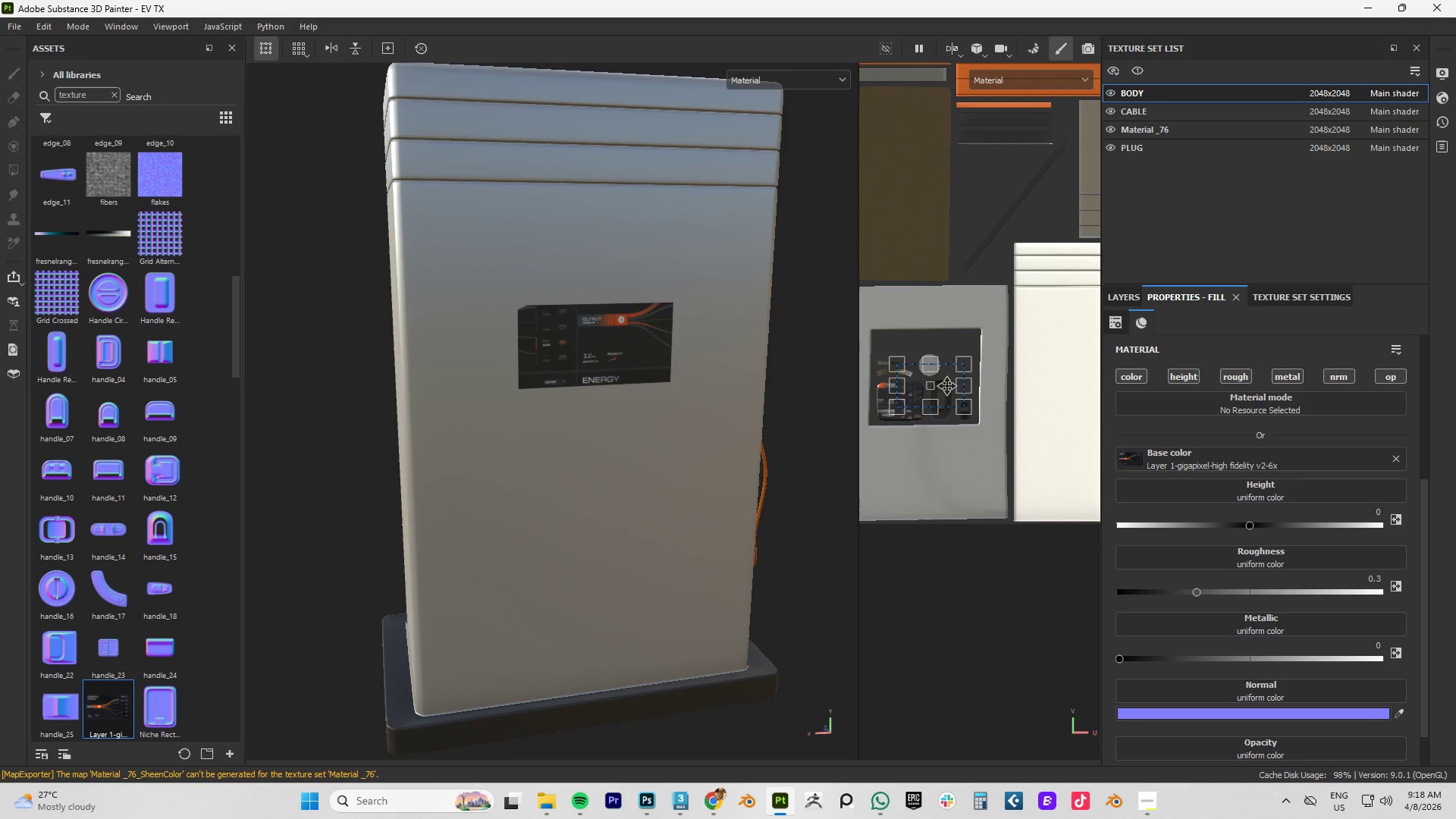 
left_click_drag(start_coordinate=[947, 386], to_coordinate=[971, 397])
 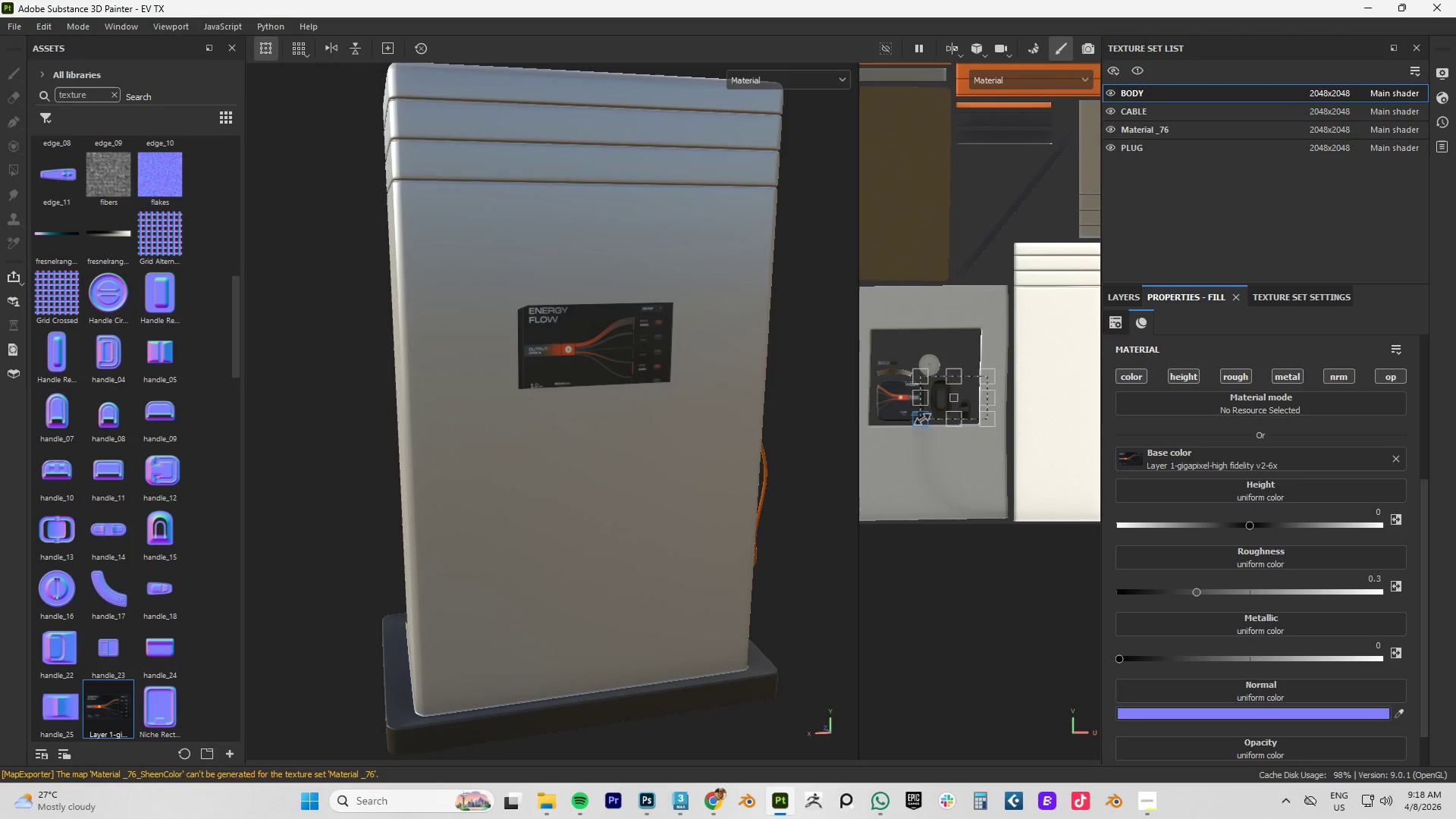 
left_click_drag(start_coordinate=[922, 419], to_coordinate=[927, 416])
 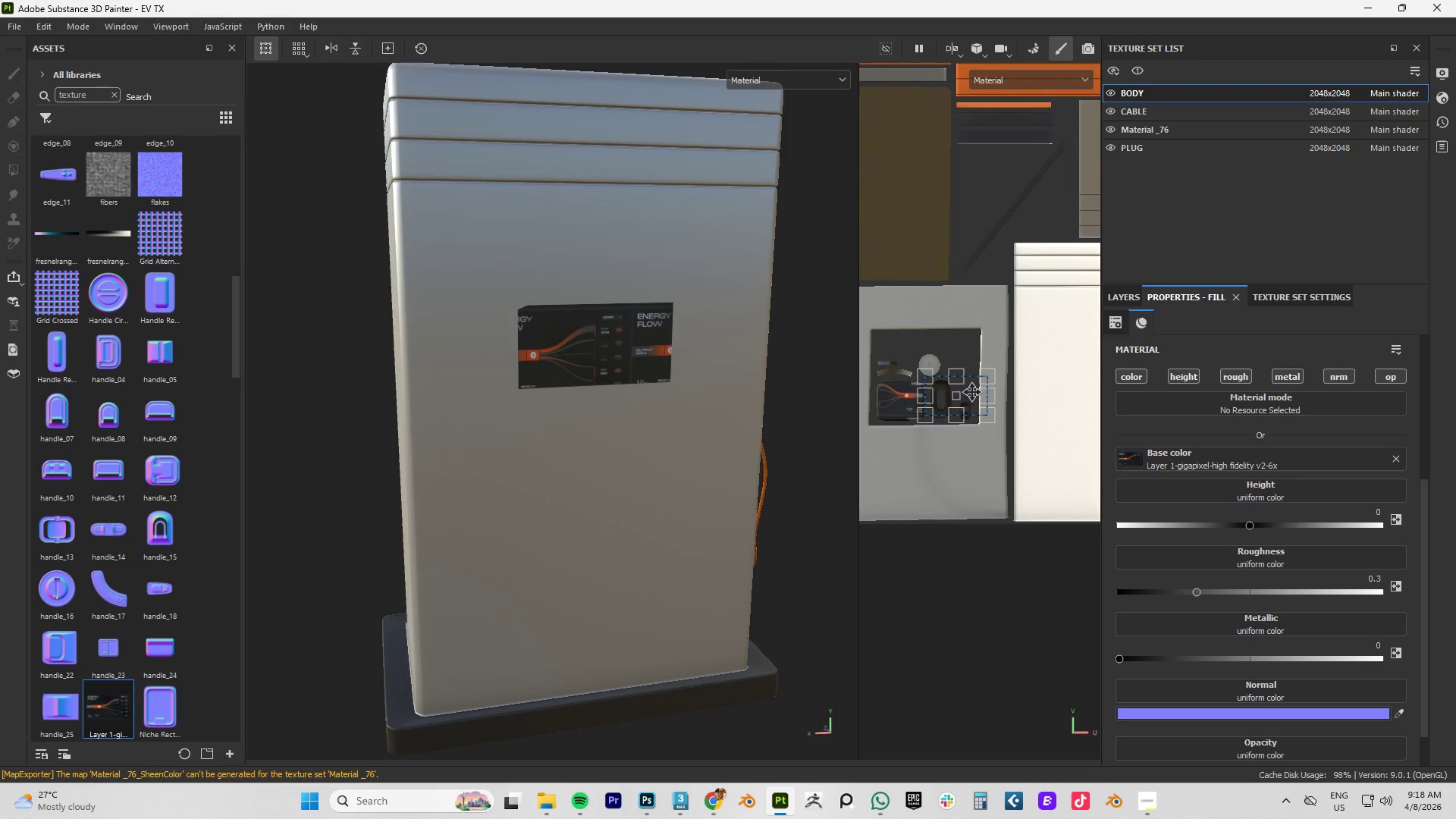 
left_click_drag(start_coordinate=[973, 391], to_coordinate=[956, 388])
 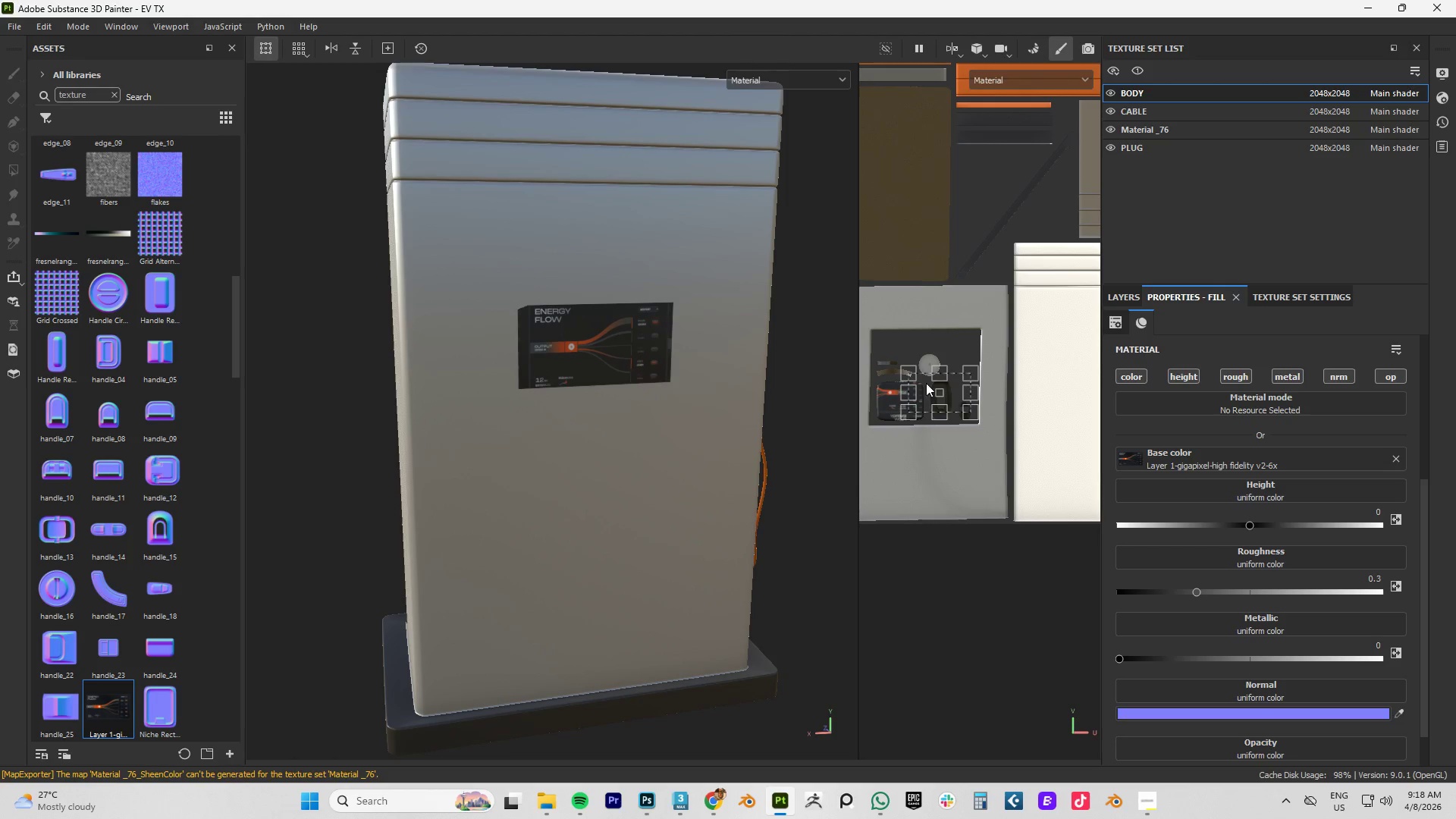 
hold_key(key=AltLeft, duration=1.53)
left_click_drag(start_coordinate=[610, 372], to_coordinate=[867, 362])
 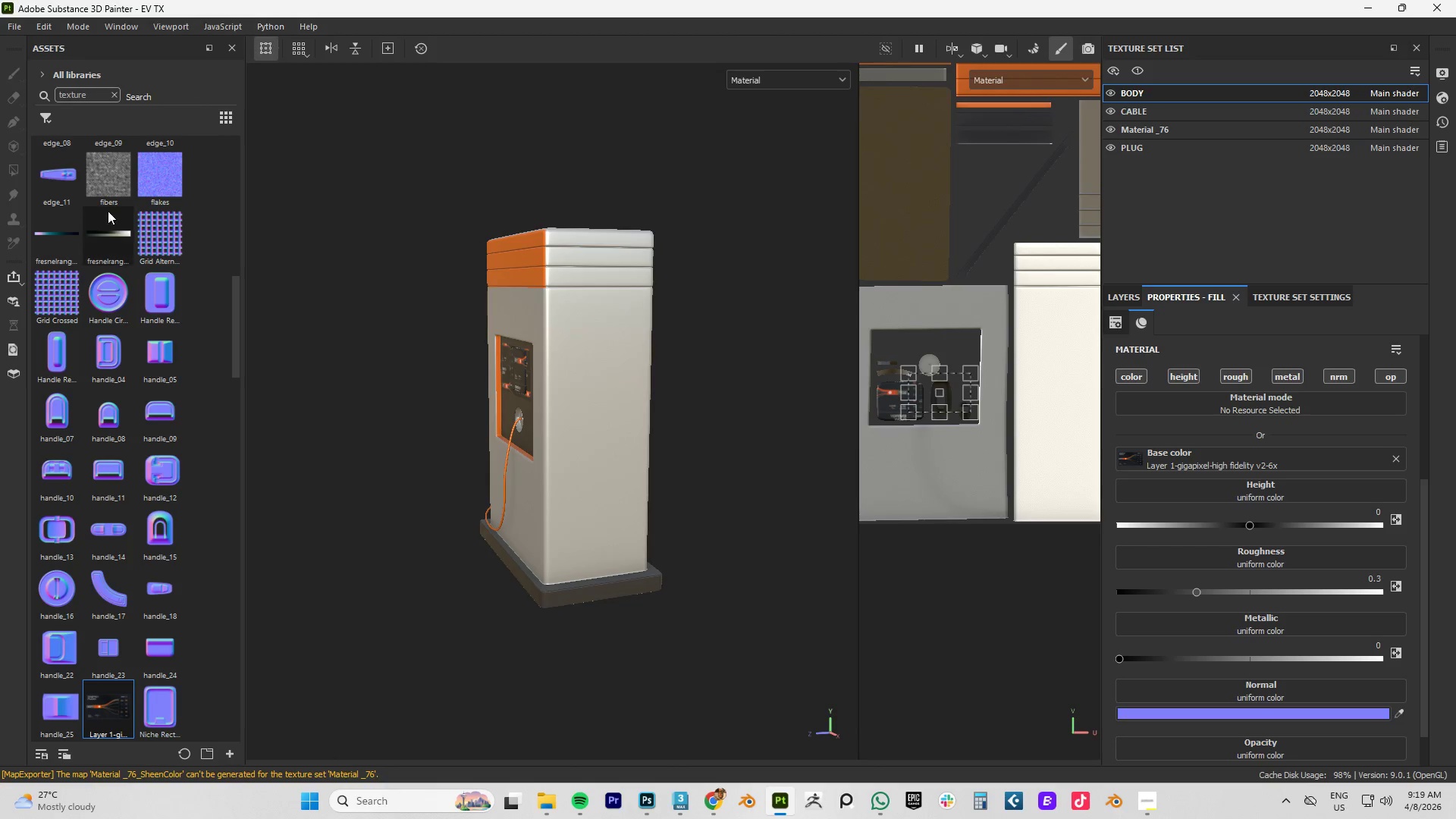 
scroll: coordinate [619, 369], scroll_direction: down, amount: 8.0
 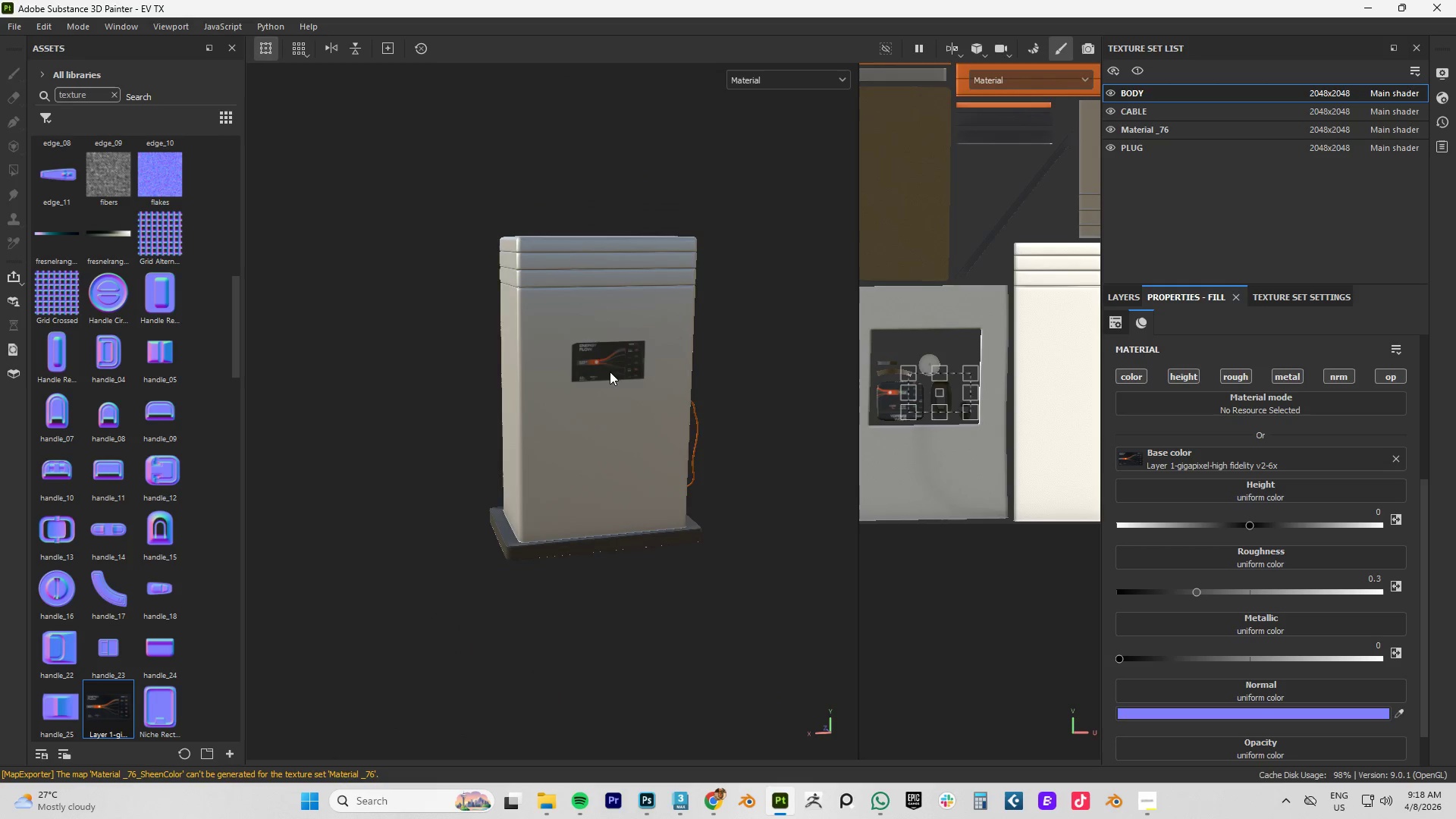 
hold_key(key=AltLeft, duration=1.52)
 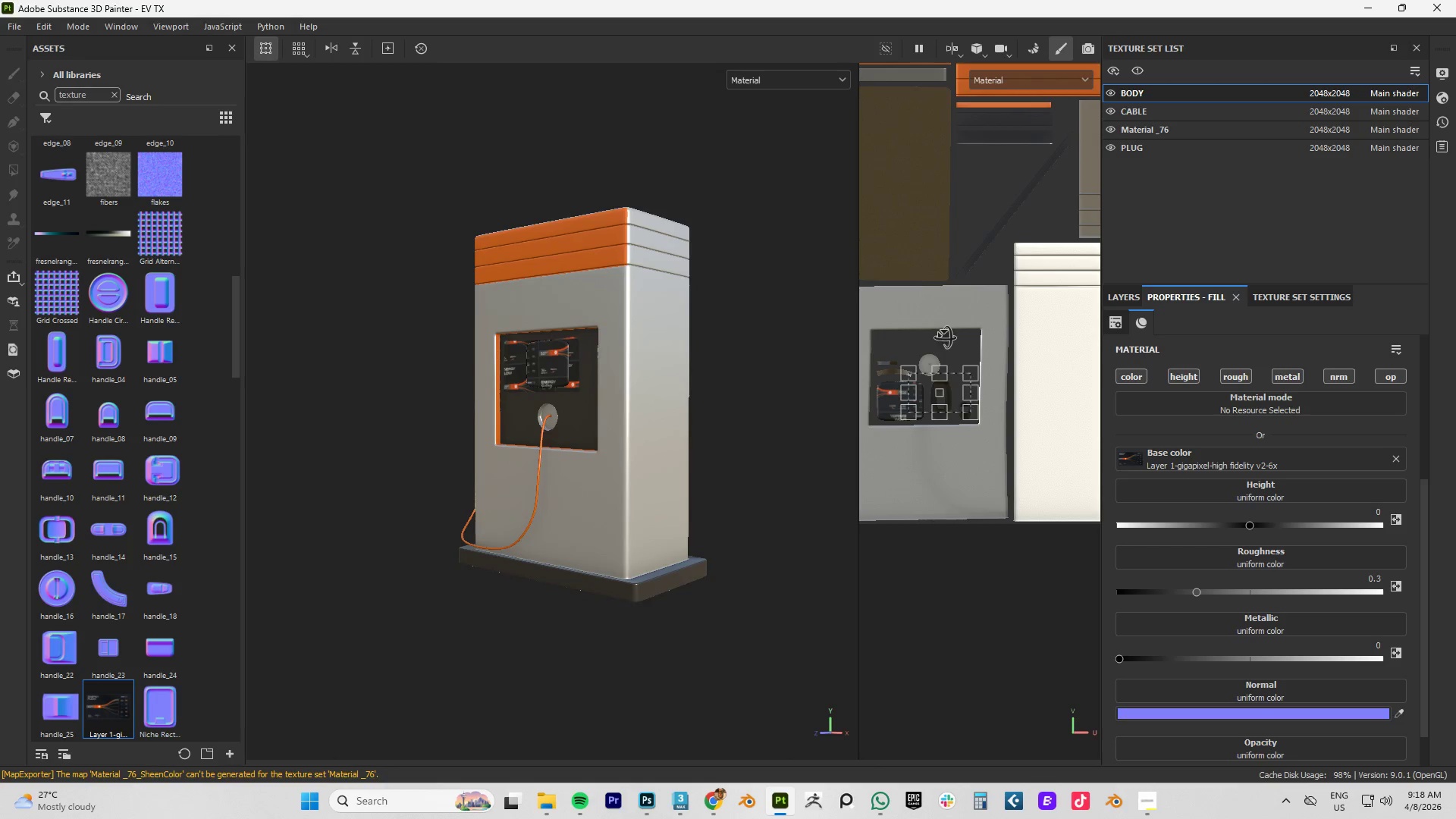 
hold_key(key=AltLeft, duration=1.52)
 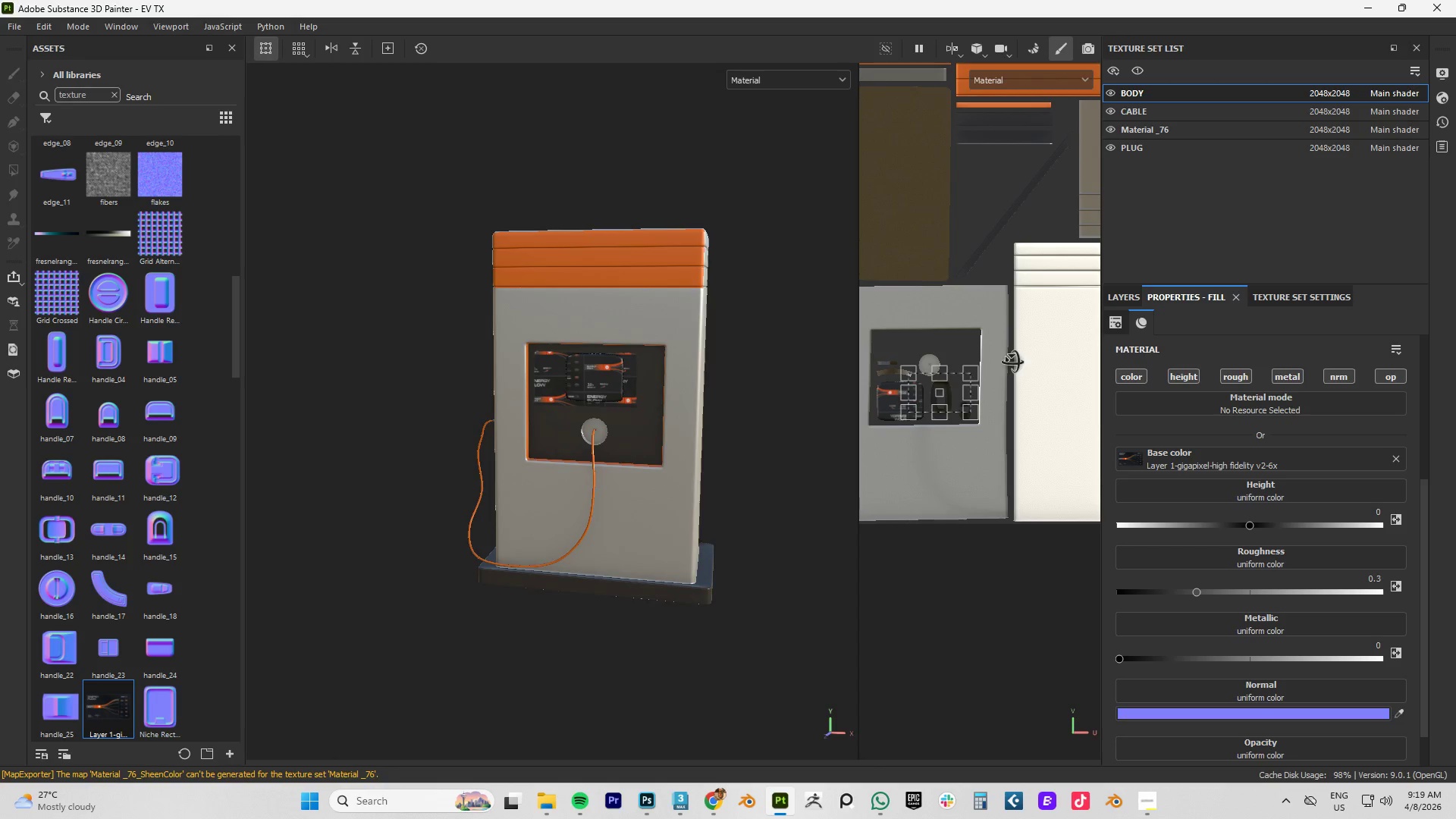 
hold_key(key=AltLeft, duration=1.51)
 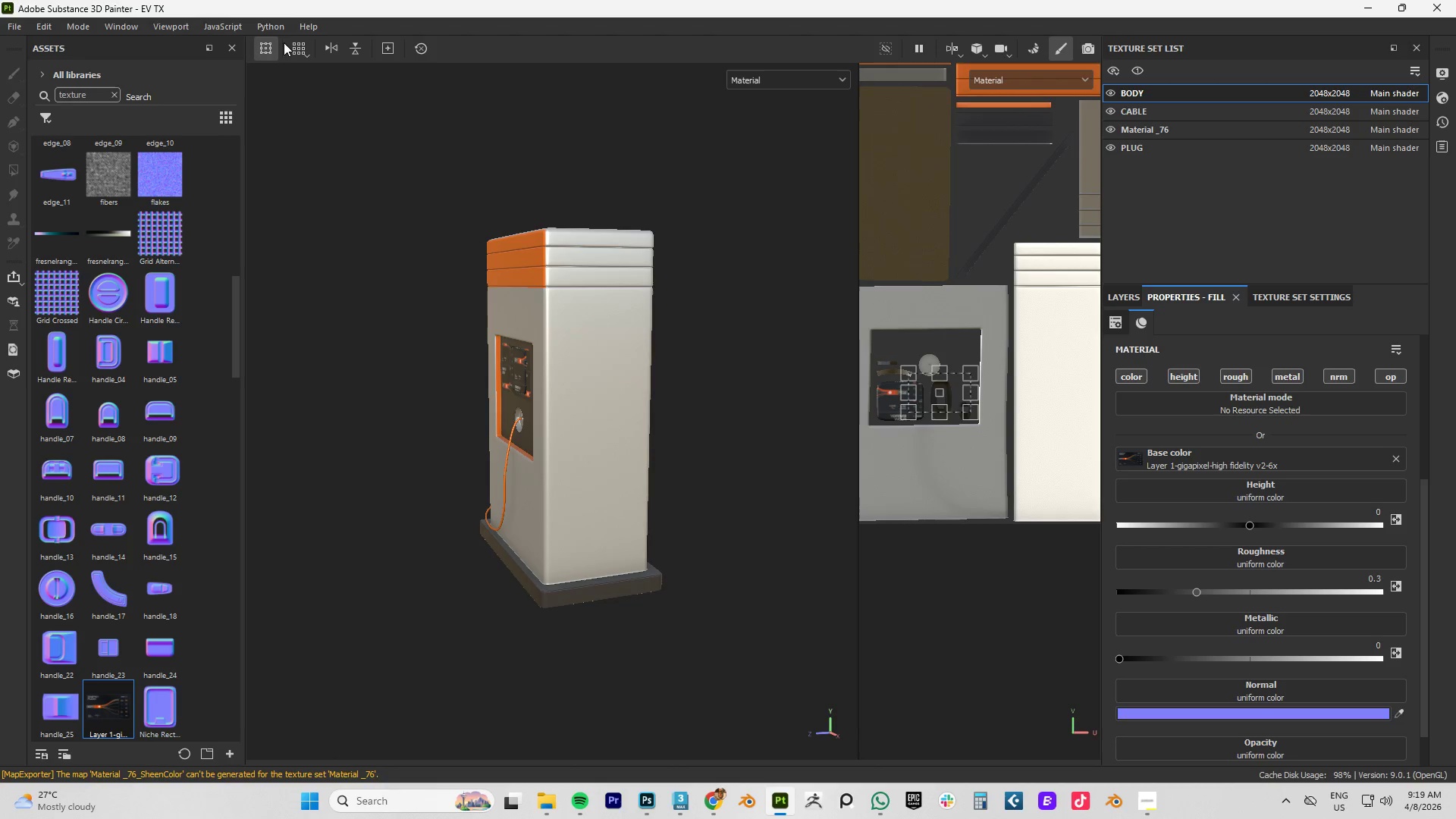 
hold_key(key=AltLeft, duration=0.41)
 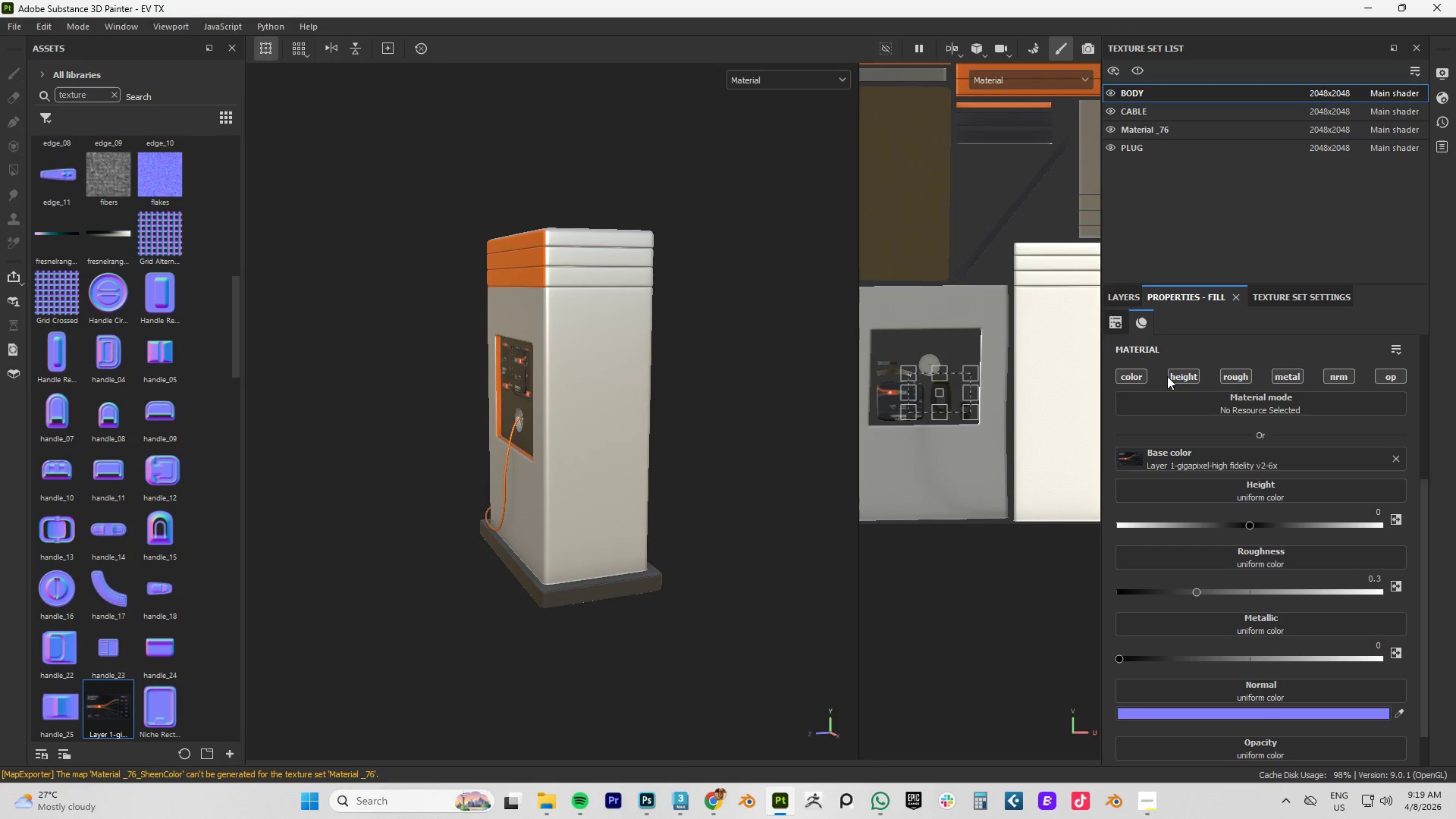 
left_click([1128, 296])
 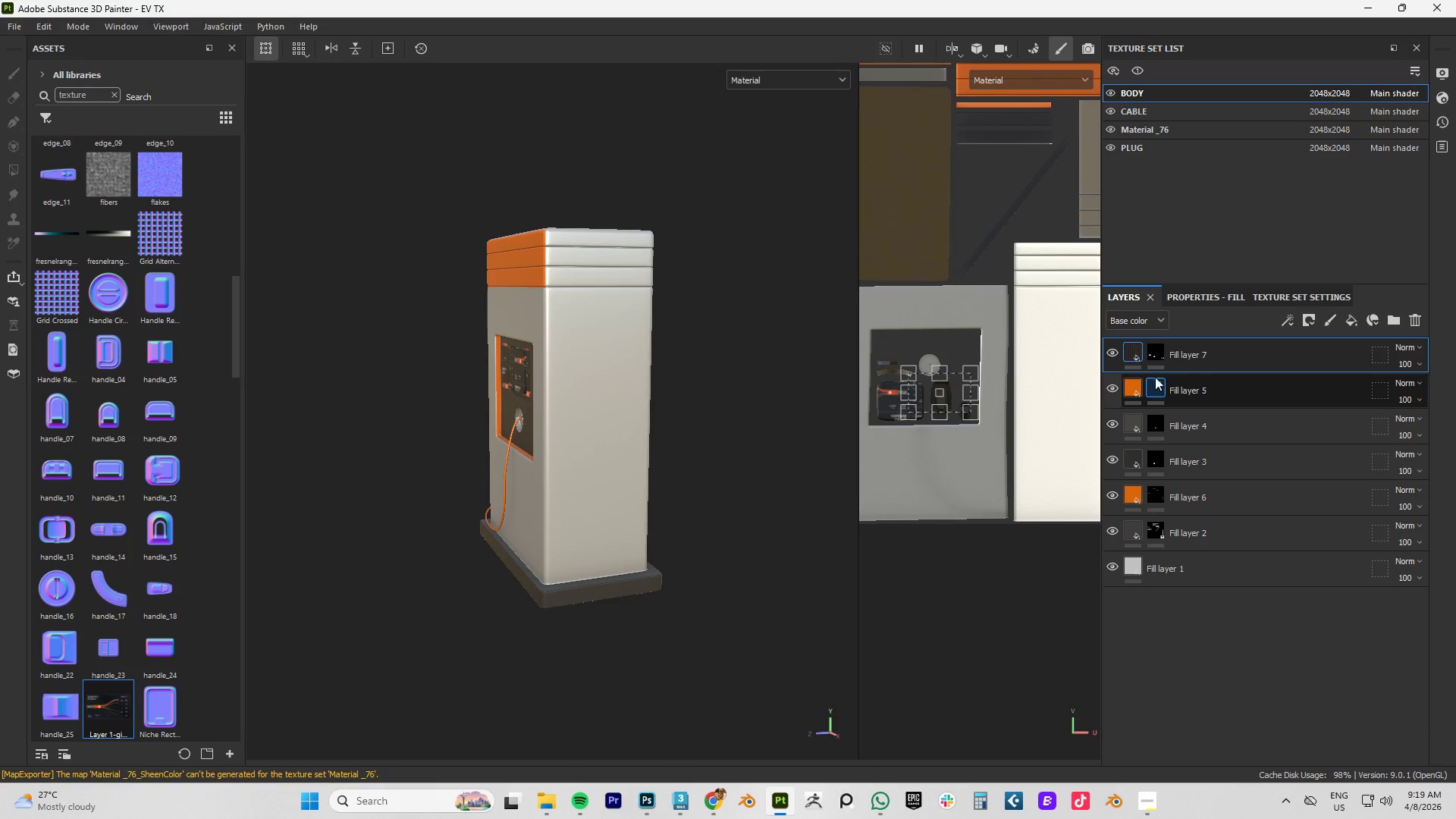 
left_click([1156, 356])
 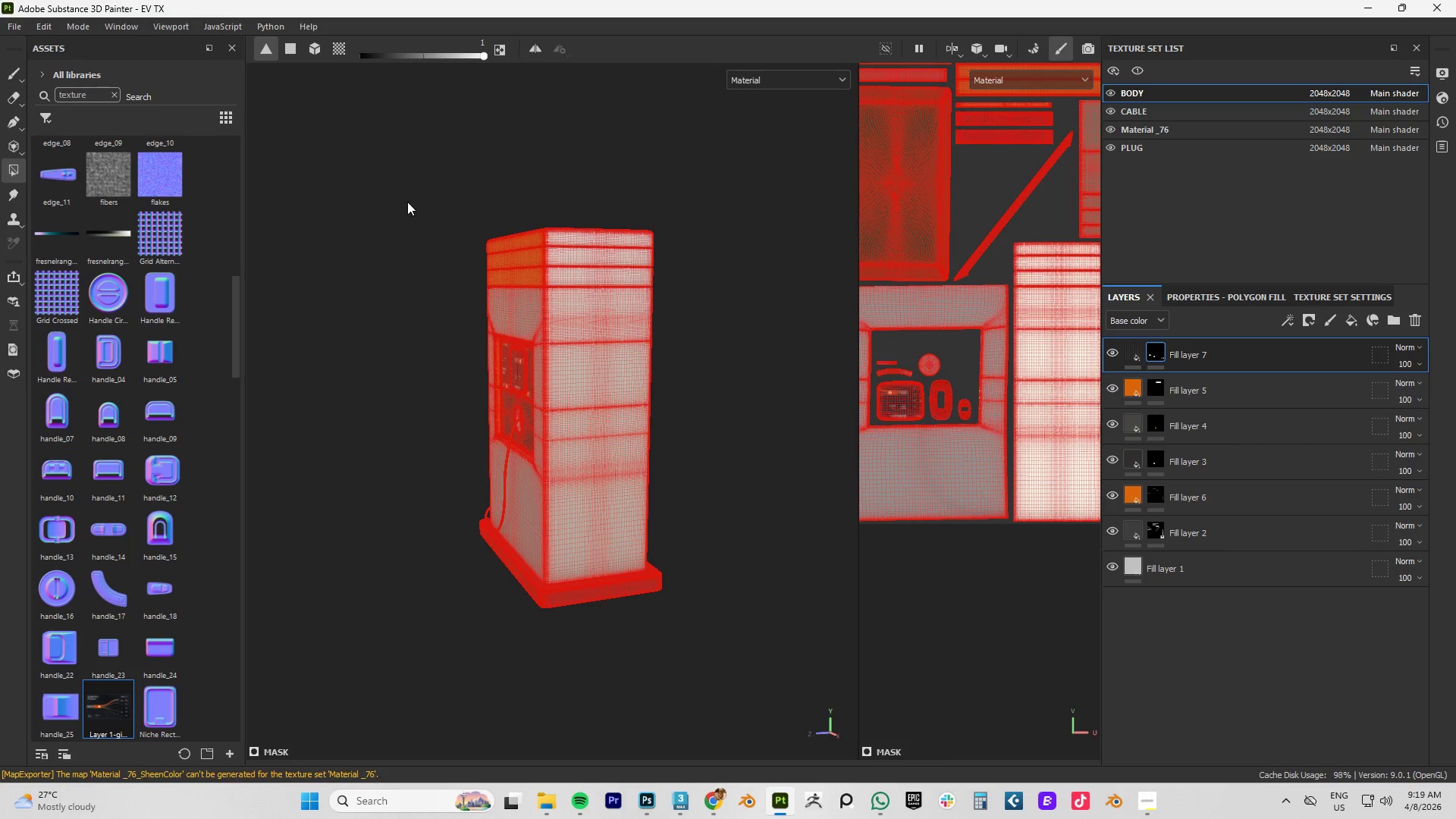 
left_click([499, 47])
 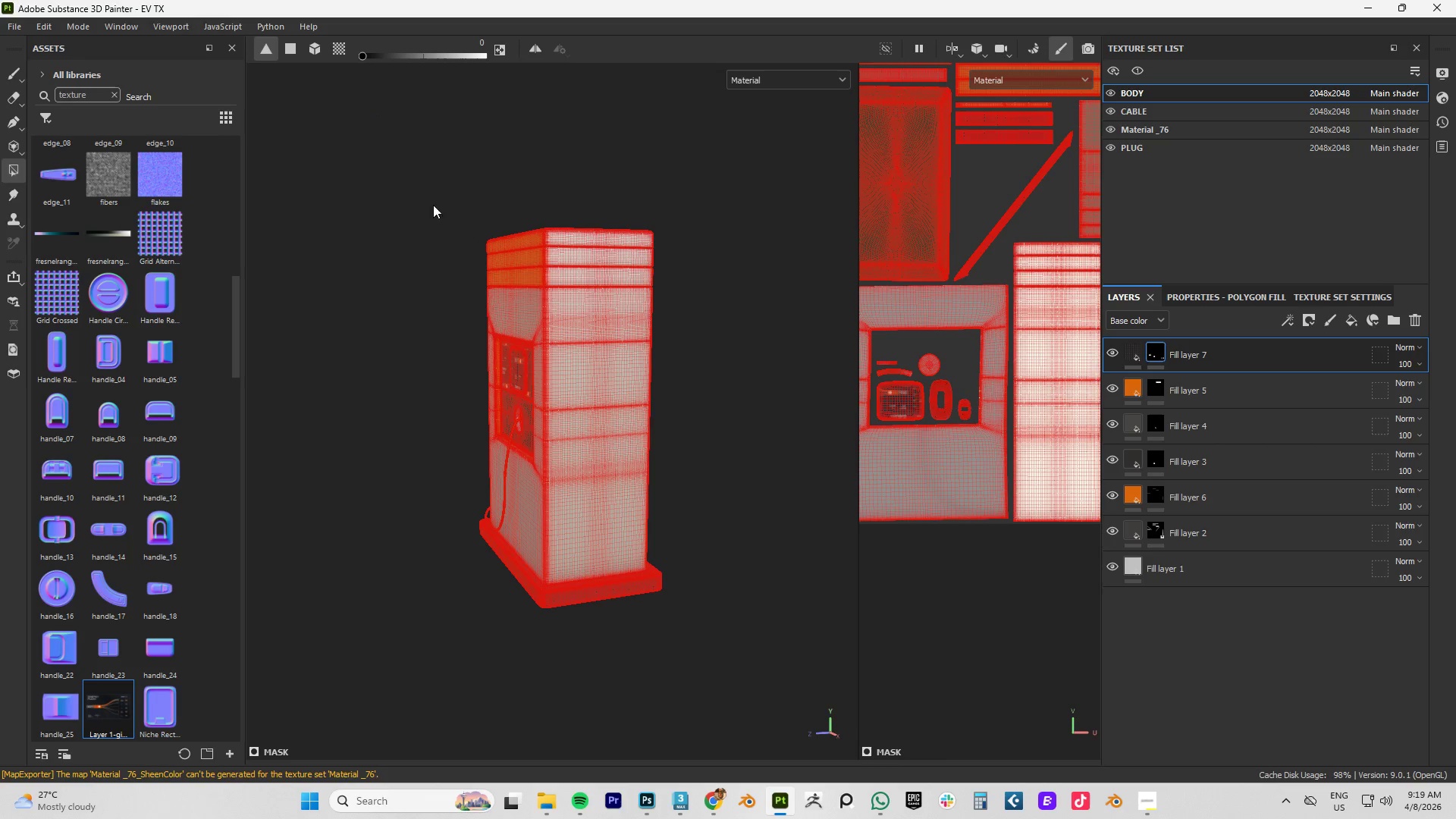 
left_click_drag(start_coordinate=[431, 162], to_coordinate=[557, 573])
 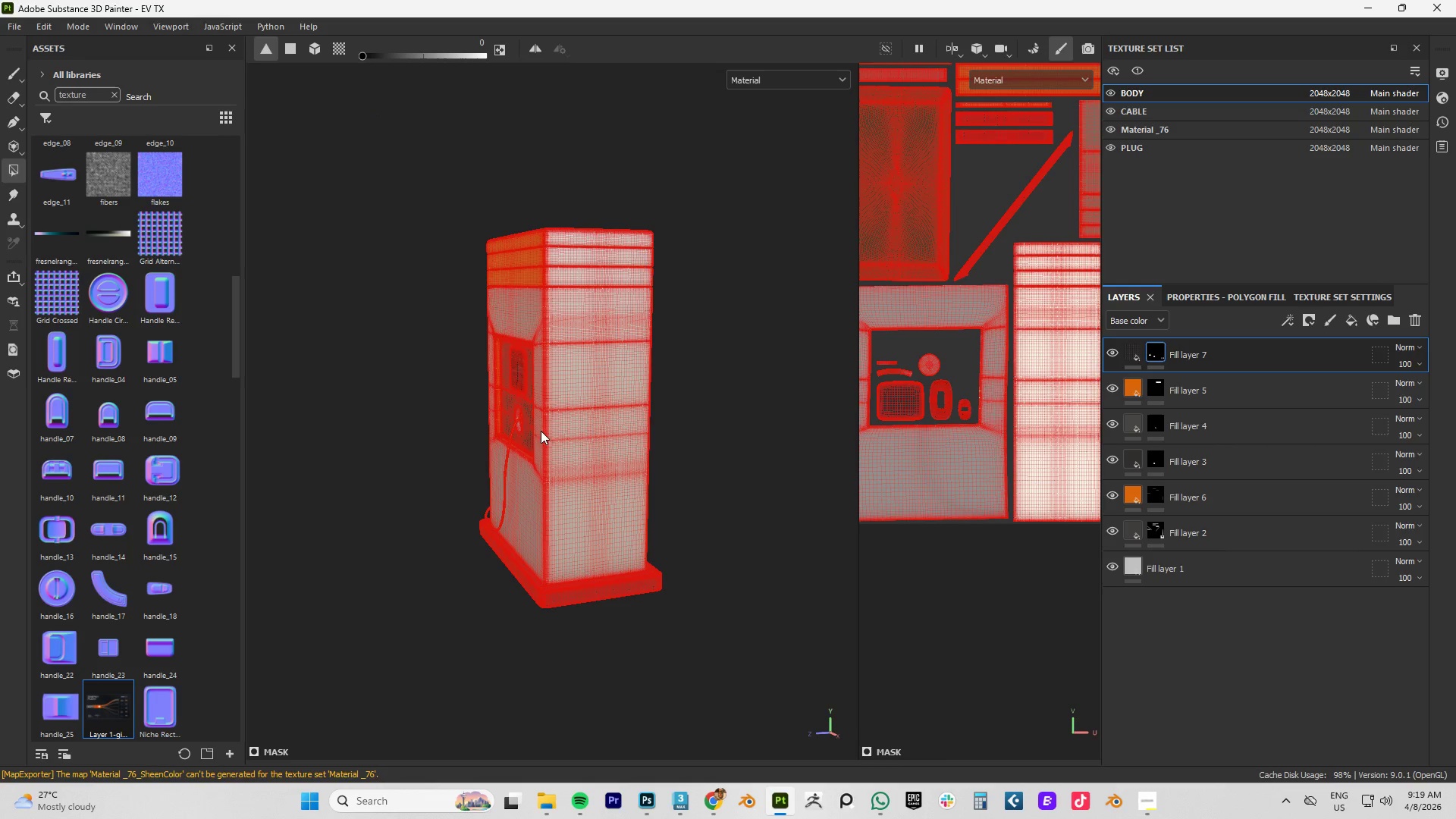 
hold_key(key=AltLeft, duration=1.42)
left_click_drag(start_coordinate=[556, 387], to_coordinate=[771, 369])
 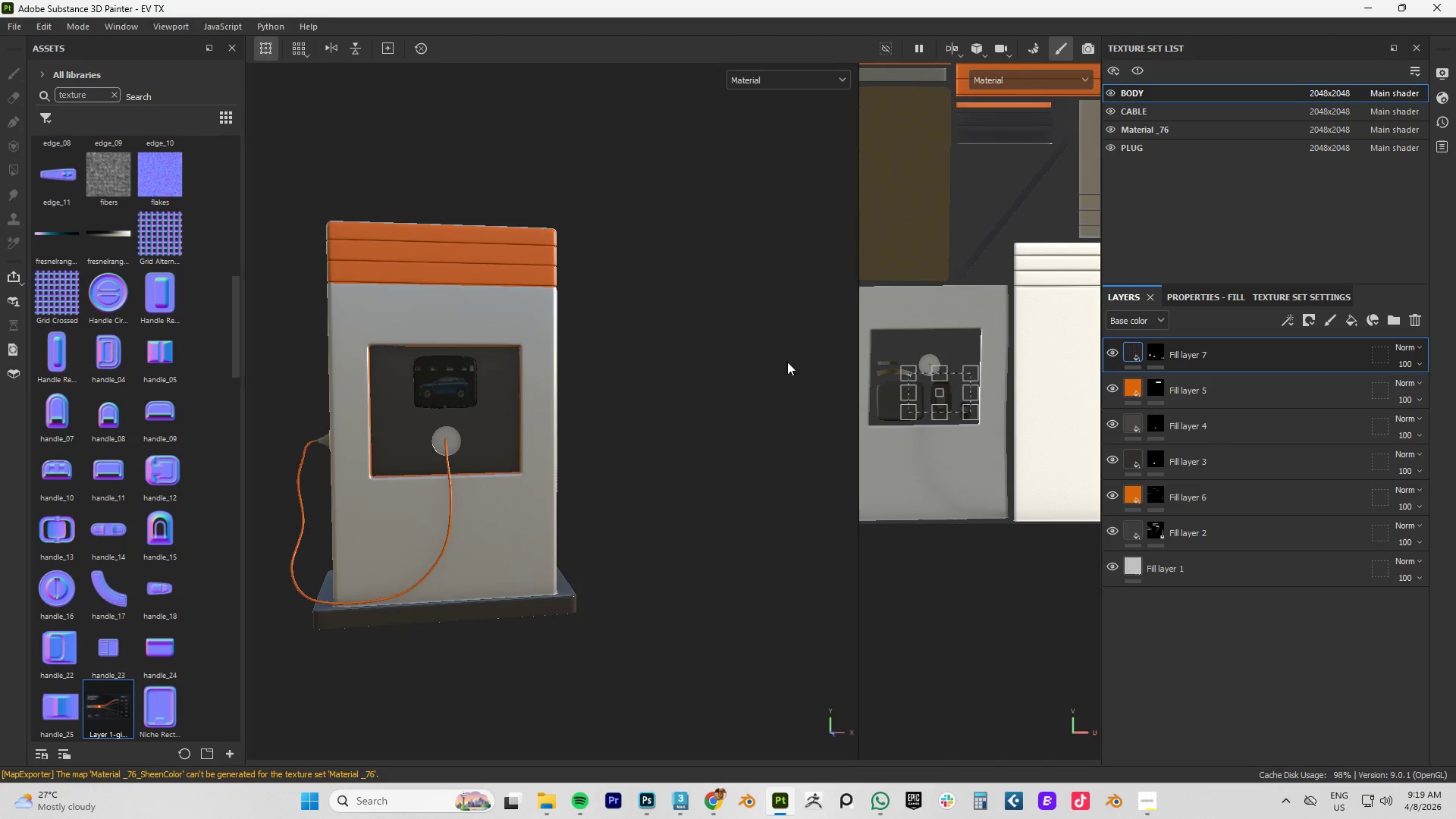 
hold_key(key=AltLeft, duration=1.5)
left_click_drag(start_coordinate=[369, 366], to_coordinate=[472, 371])
 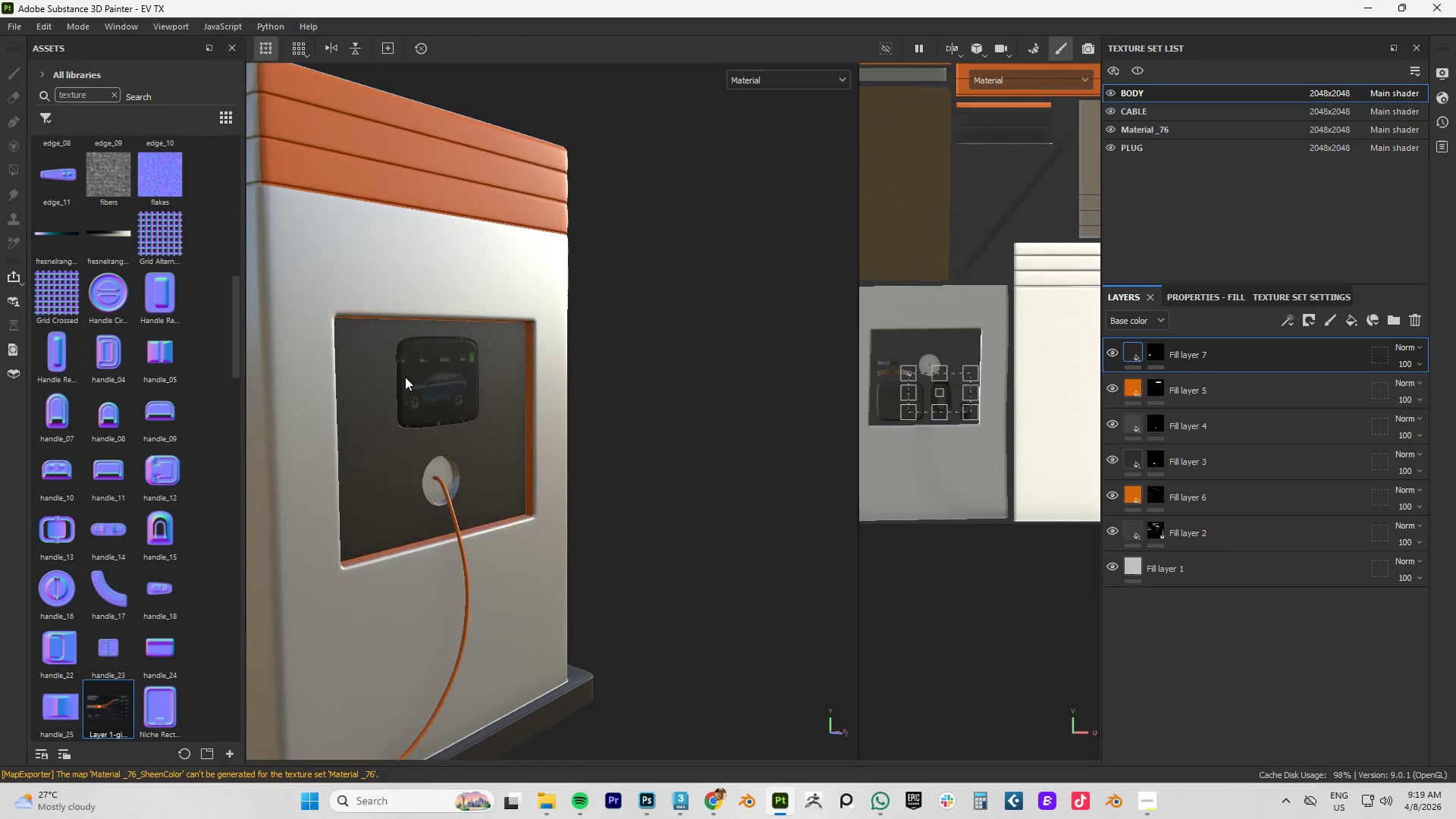 
hold_key(key=AltLeft, duration=1.5)
 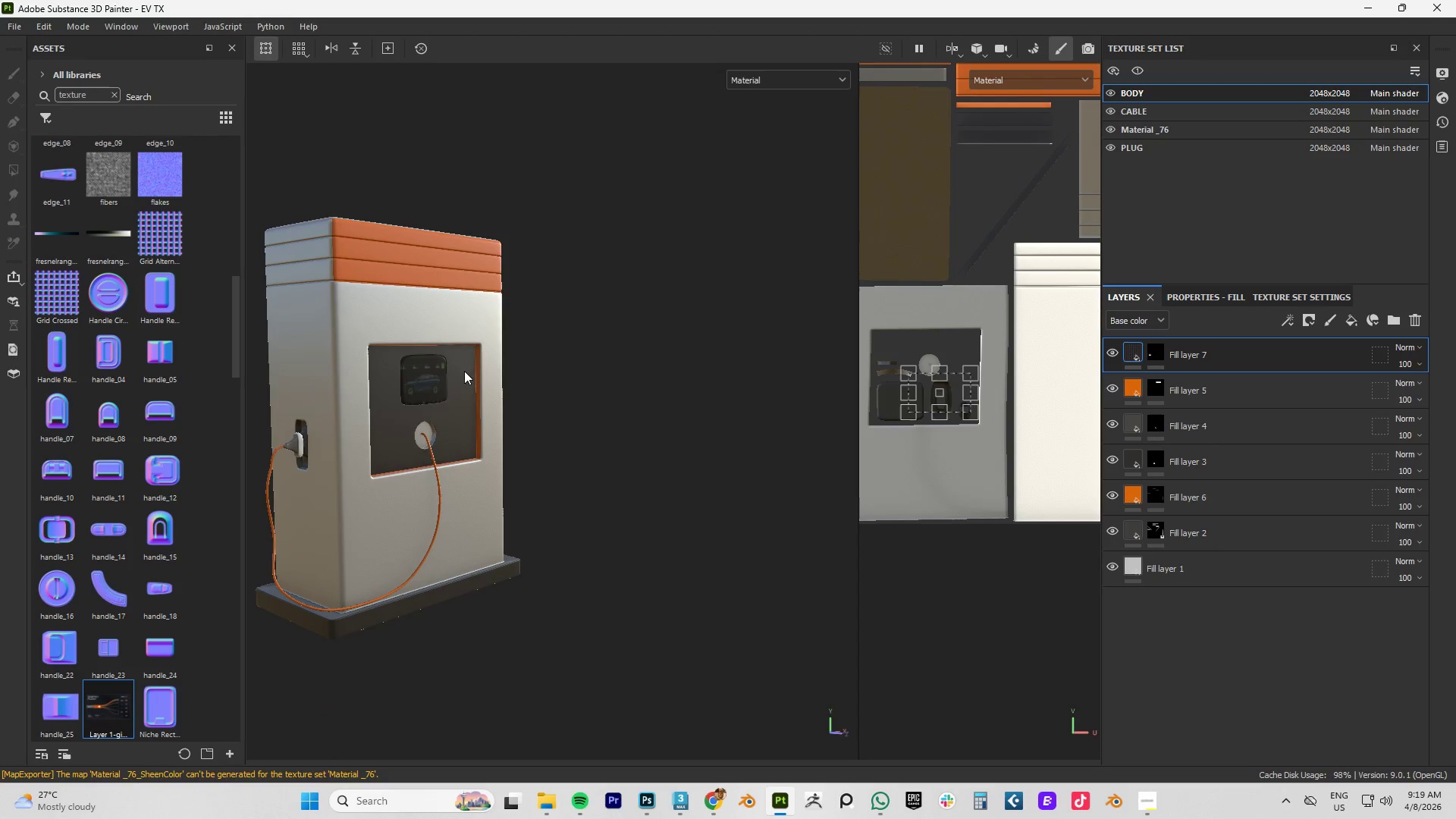 
hold_key(key=AltLeft, duration=0.58)
 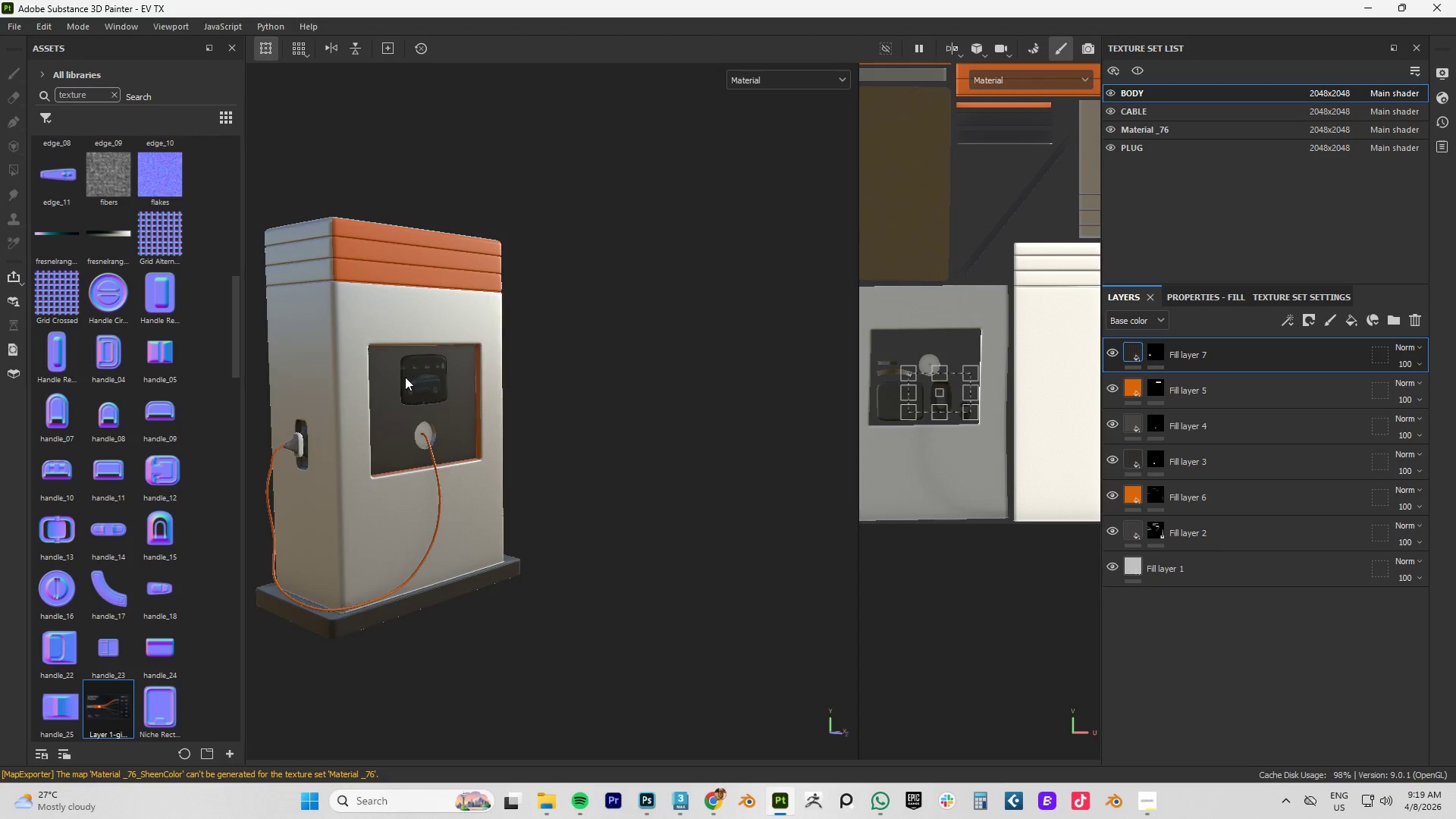 
scroll: coordinate [405, 377], scroll_direction: up, amount: 16.0
 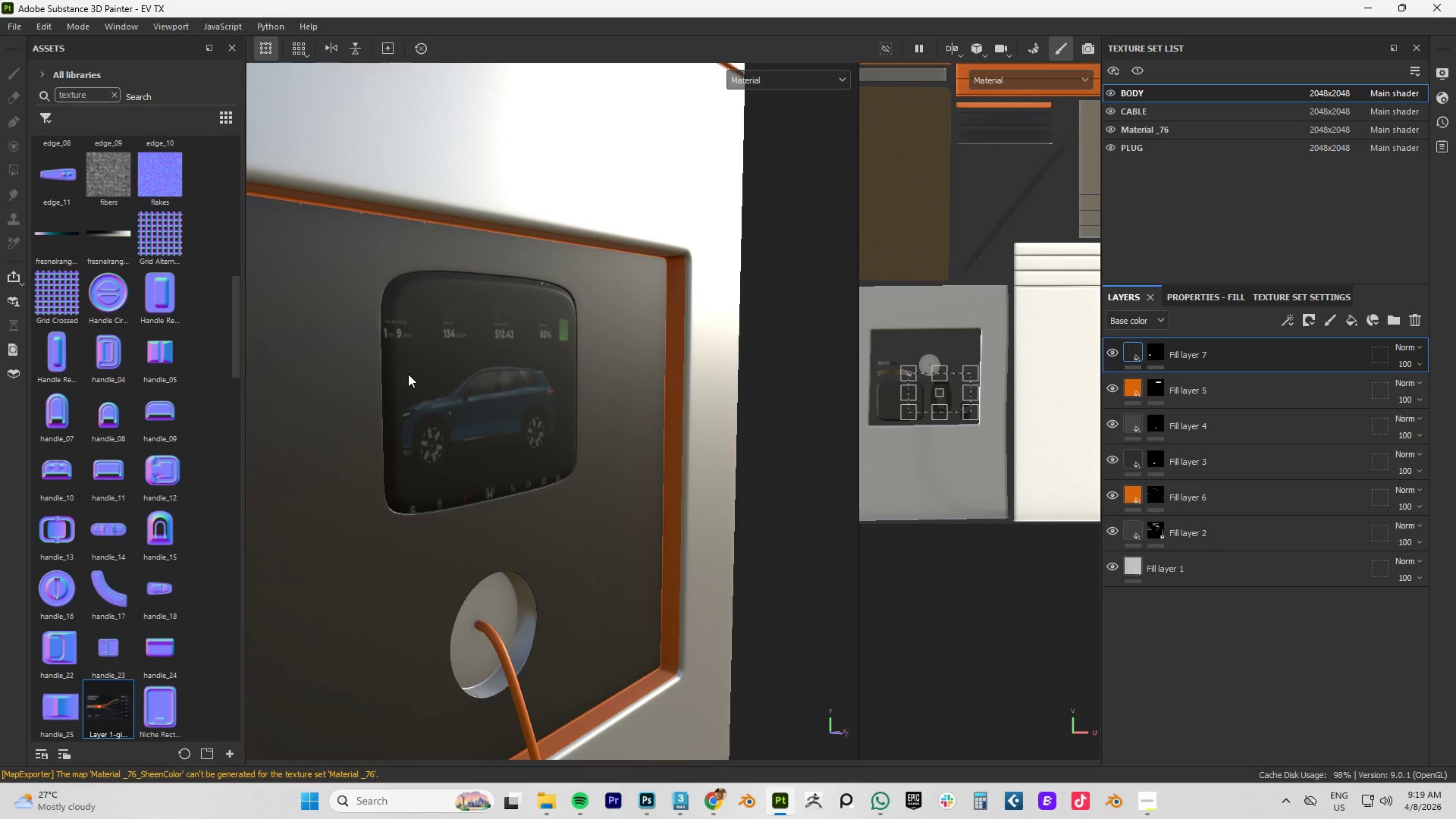 
hold_key(key=AltLeft, duration=1.5)
left_click_drag(start_coordinate=[408, 372], to_coordinate=[423, 353])
 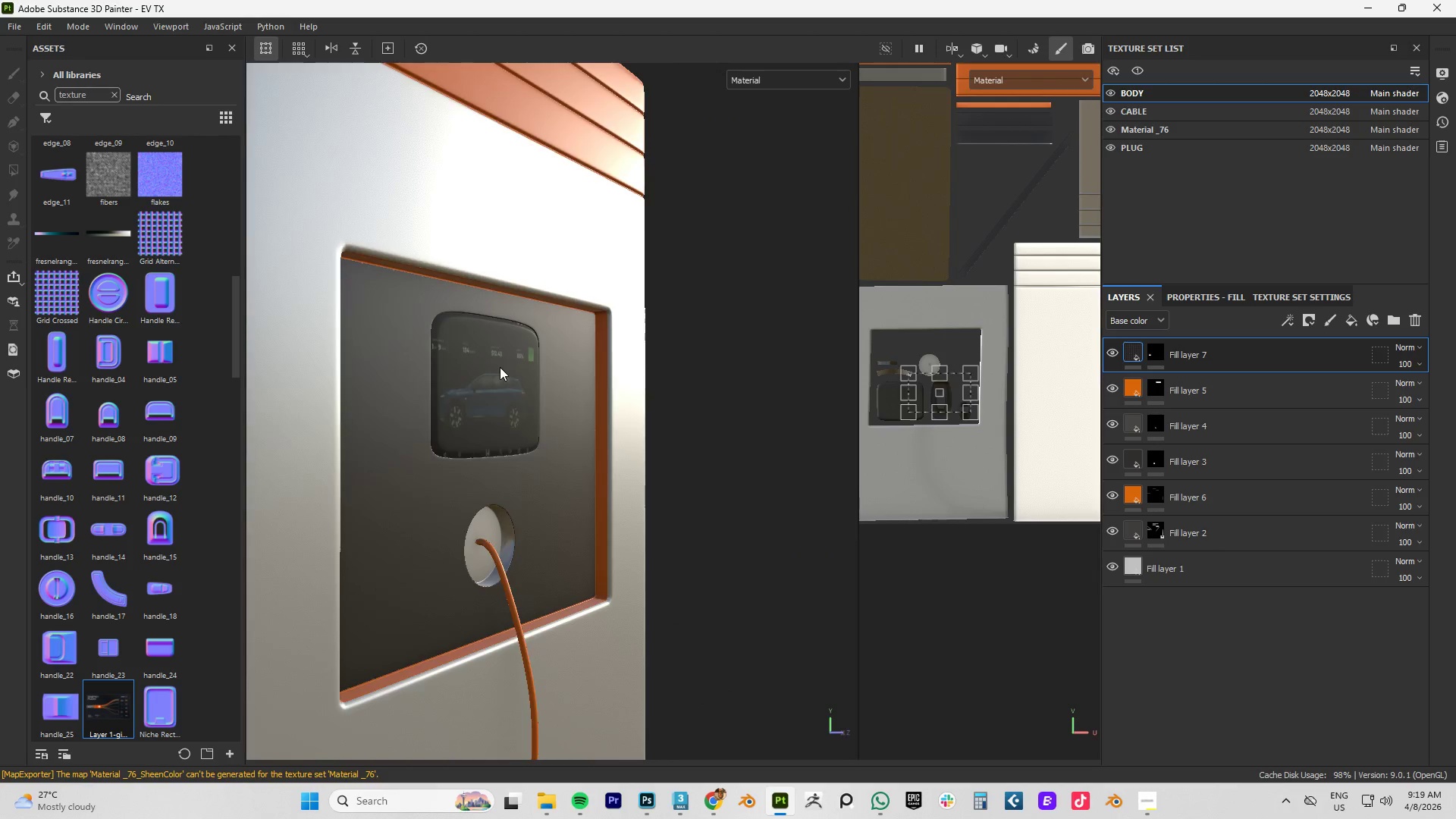 
hold_key(key=AltLeft, duration=1.51)
 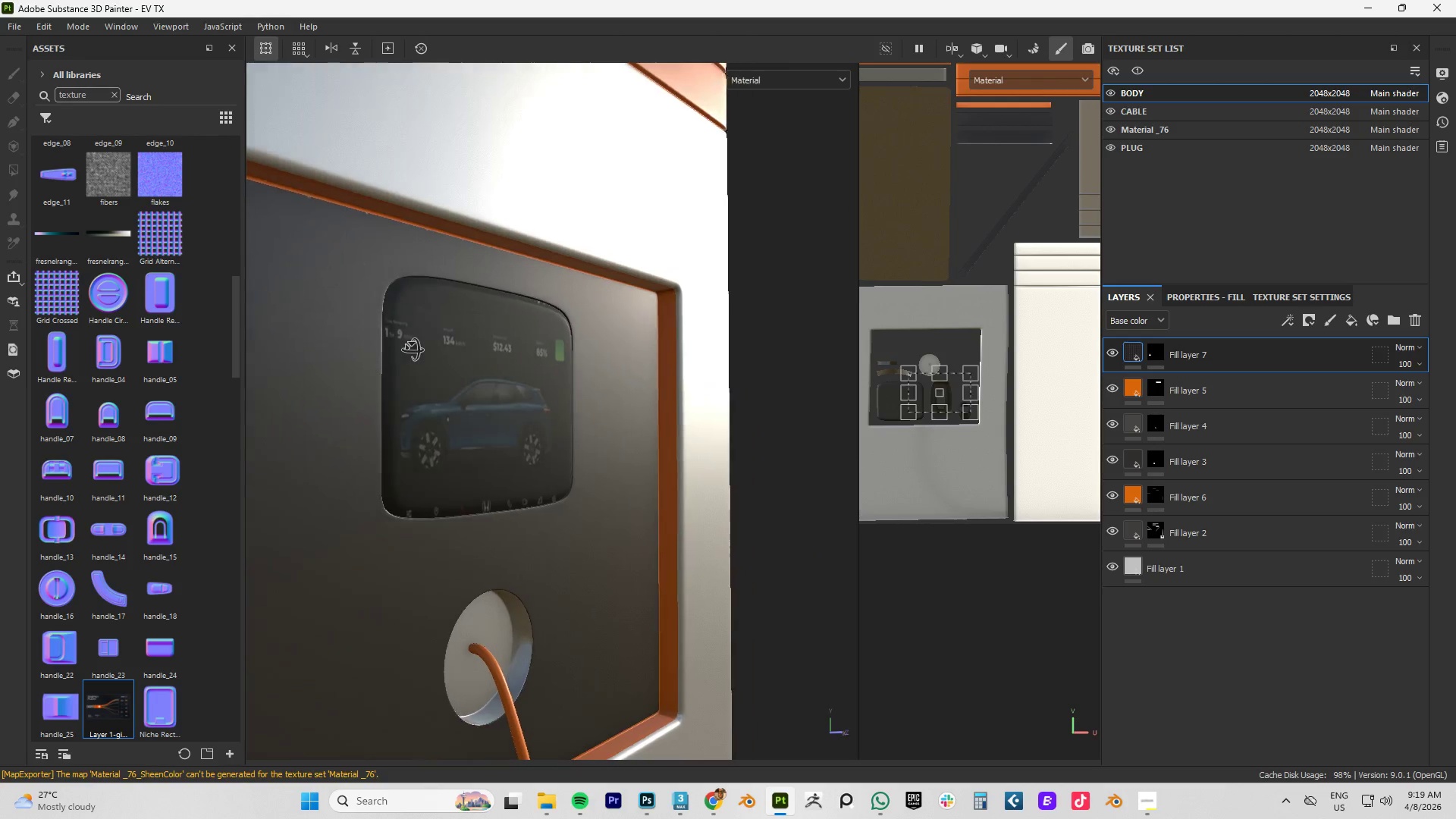 
key(Alt+AltLeft)
 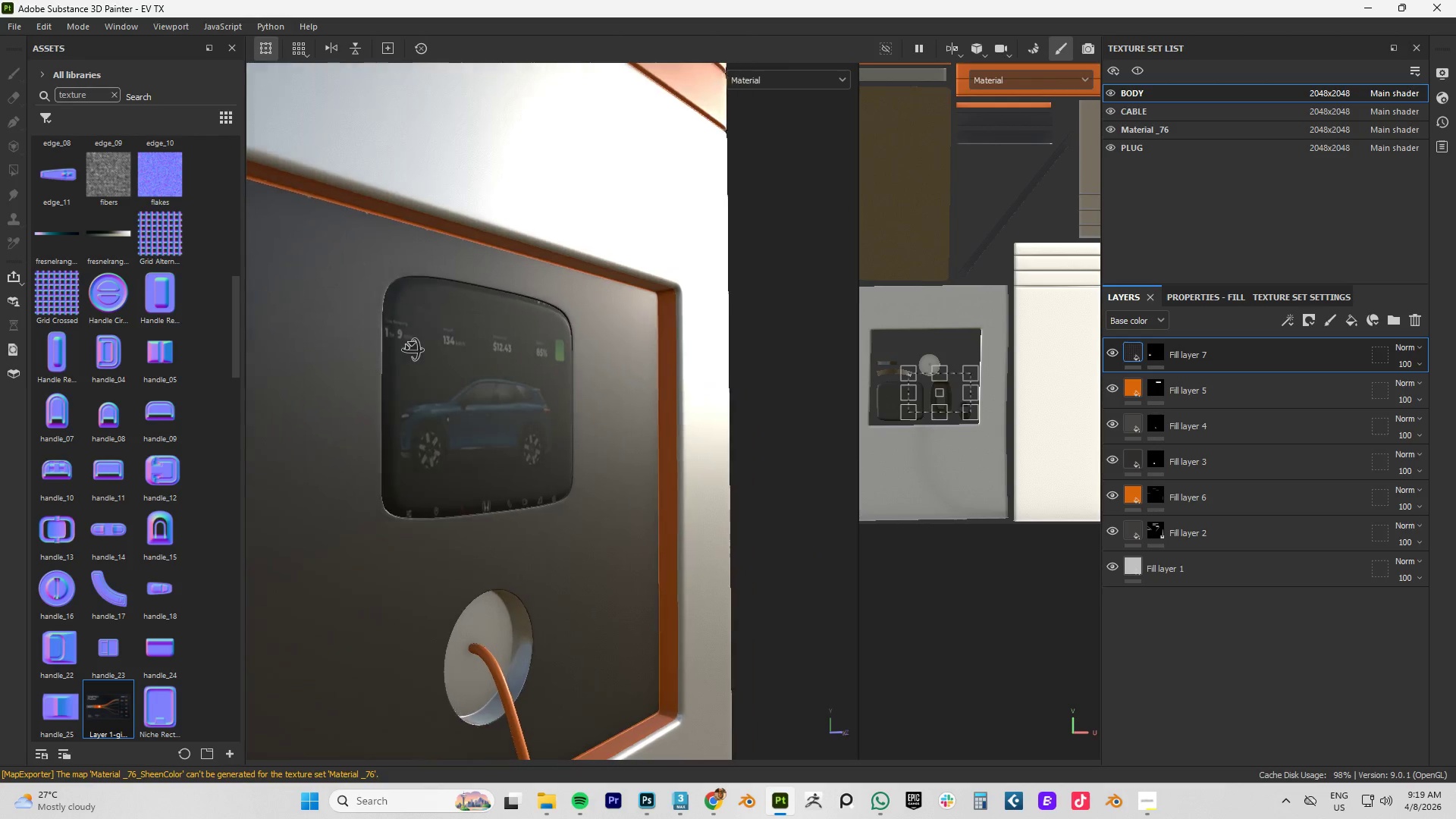 
key(Alt+AltLeft)
 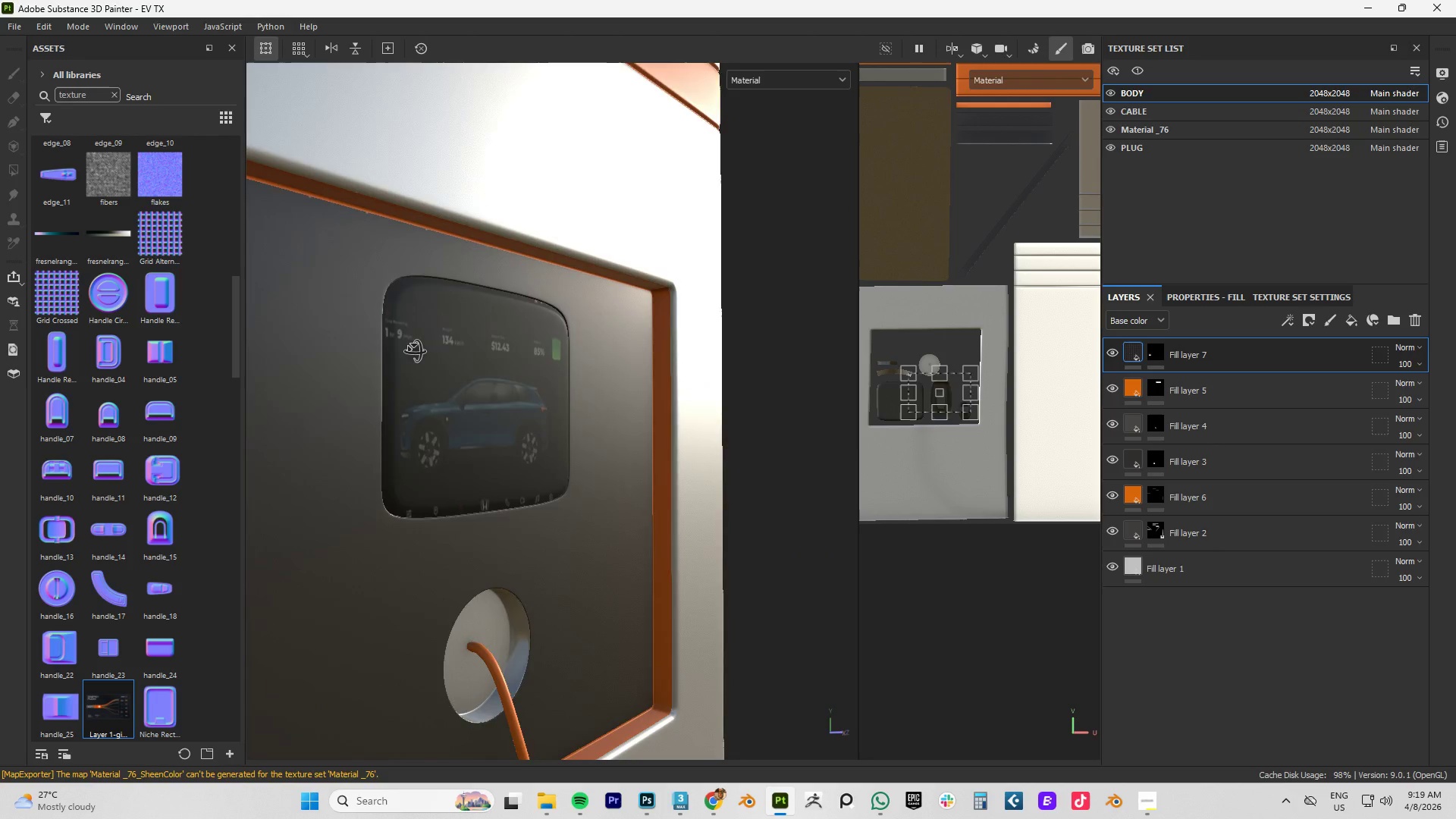 
key(Alt+AltLeft)
 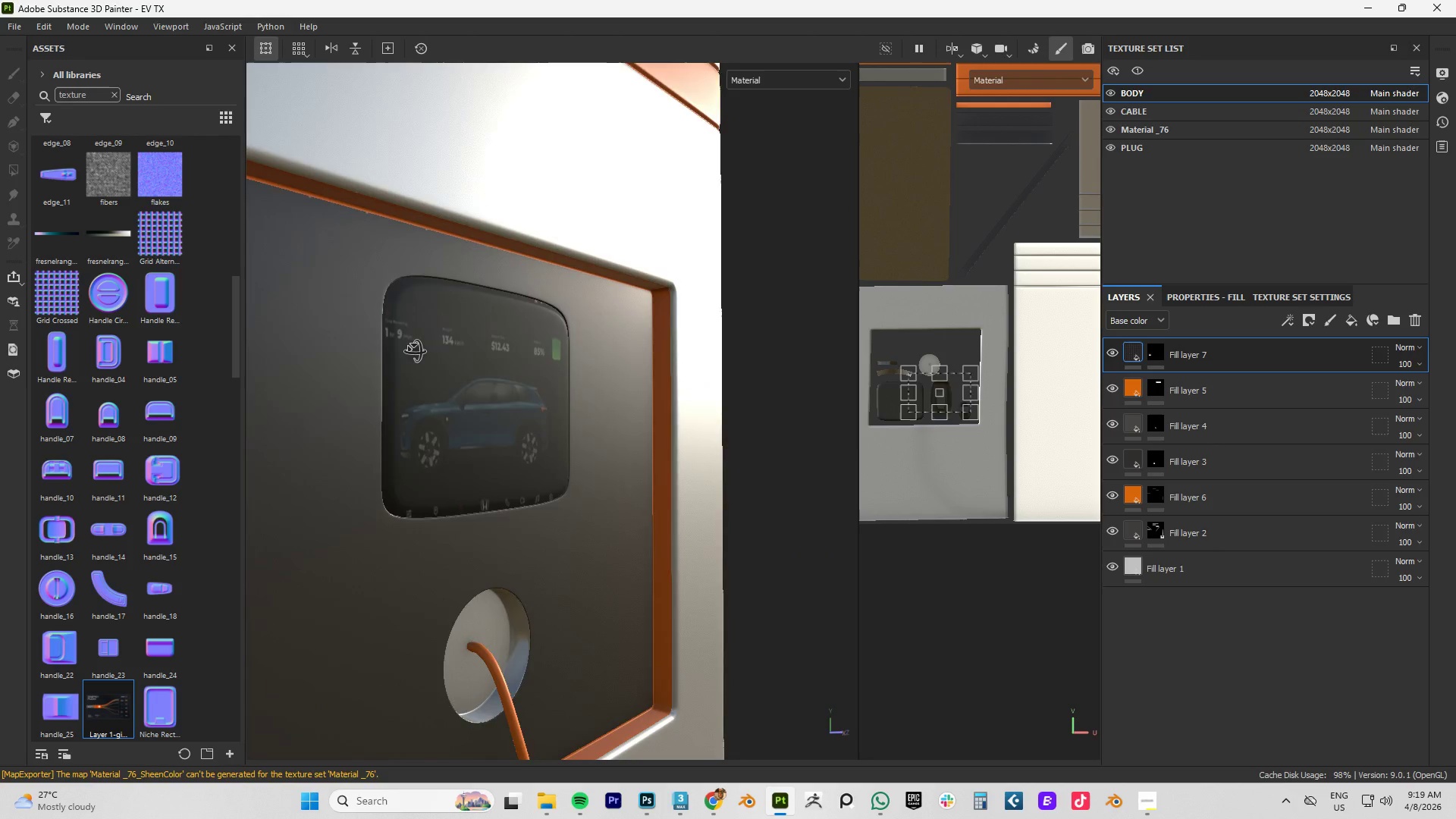 
key(Alt+AltLeft)
 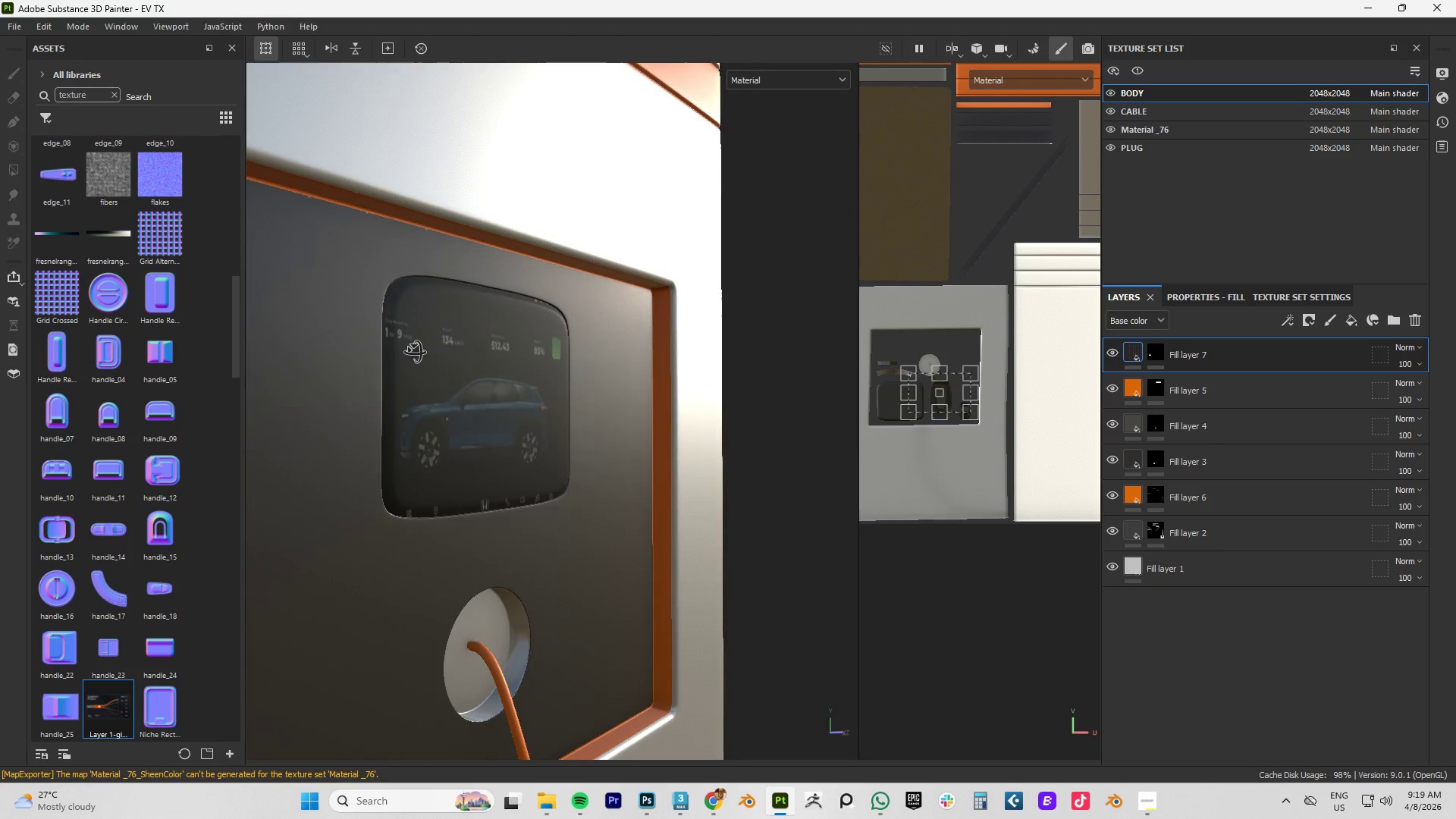 
key(Alt+AltLeft)
 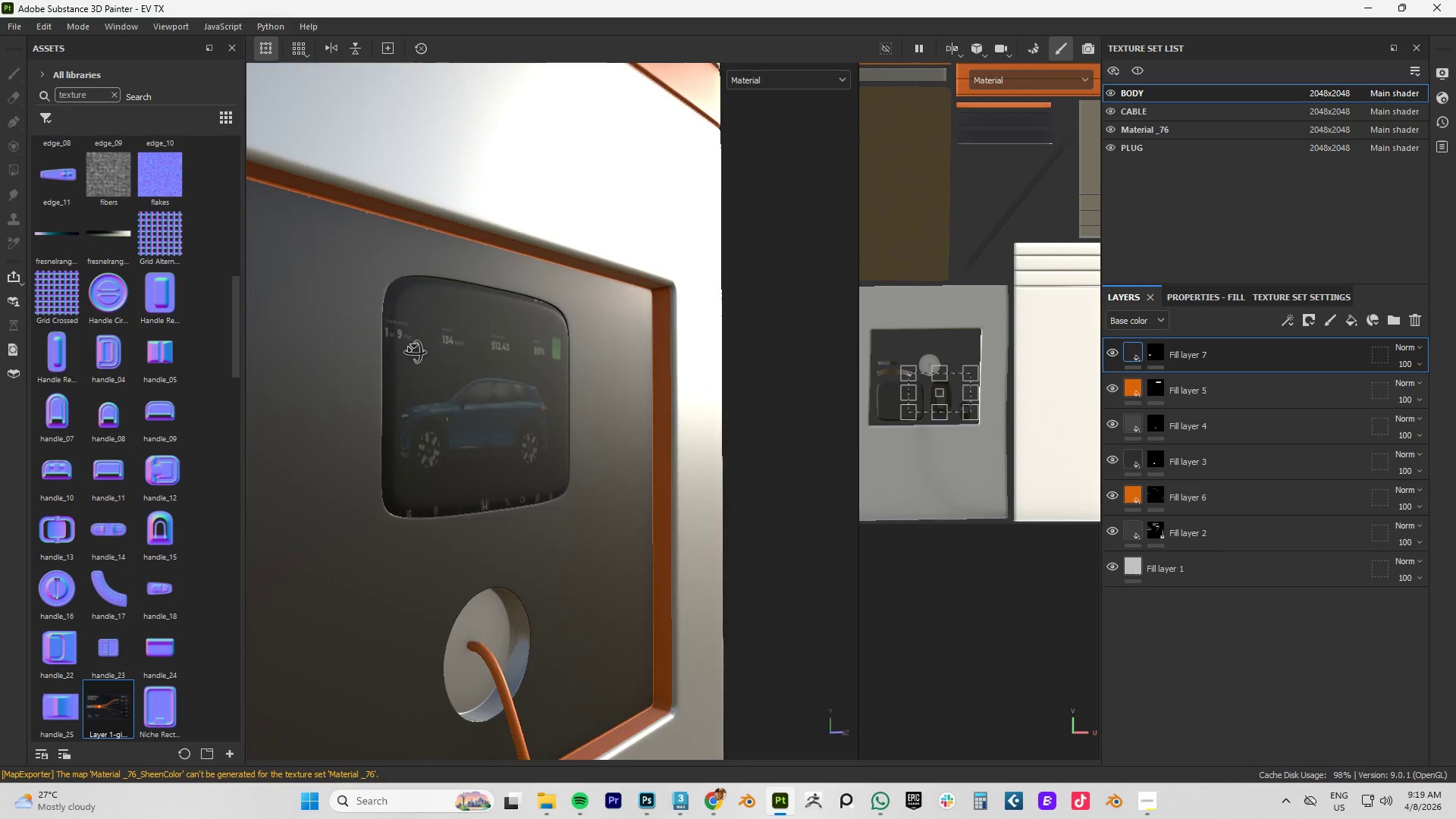 
key(Alt+AltLeft)
 